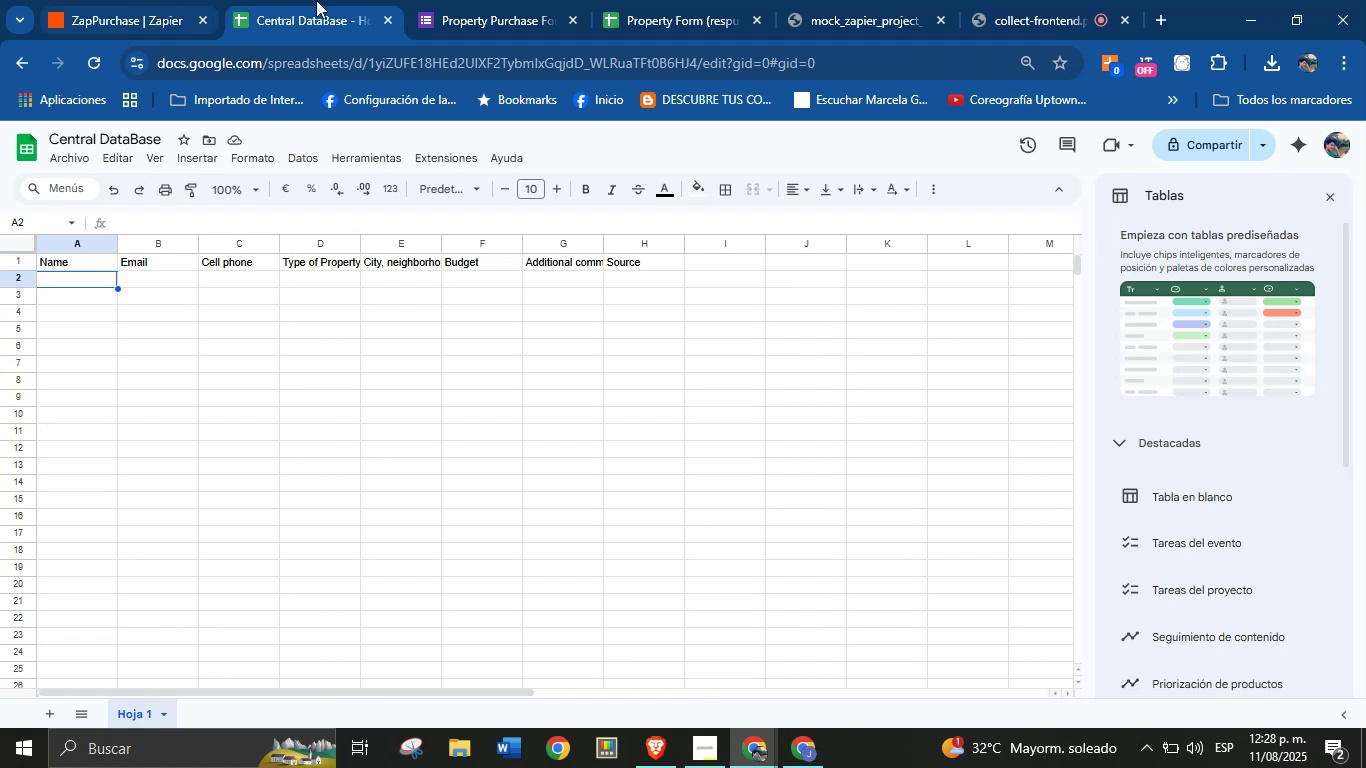 
left_click([469, 0])
 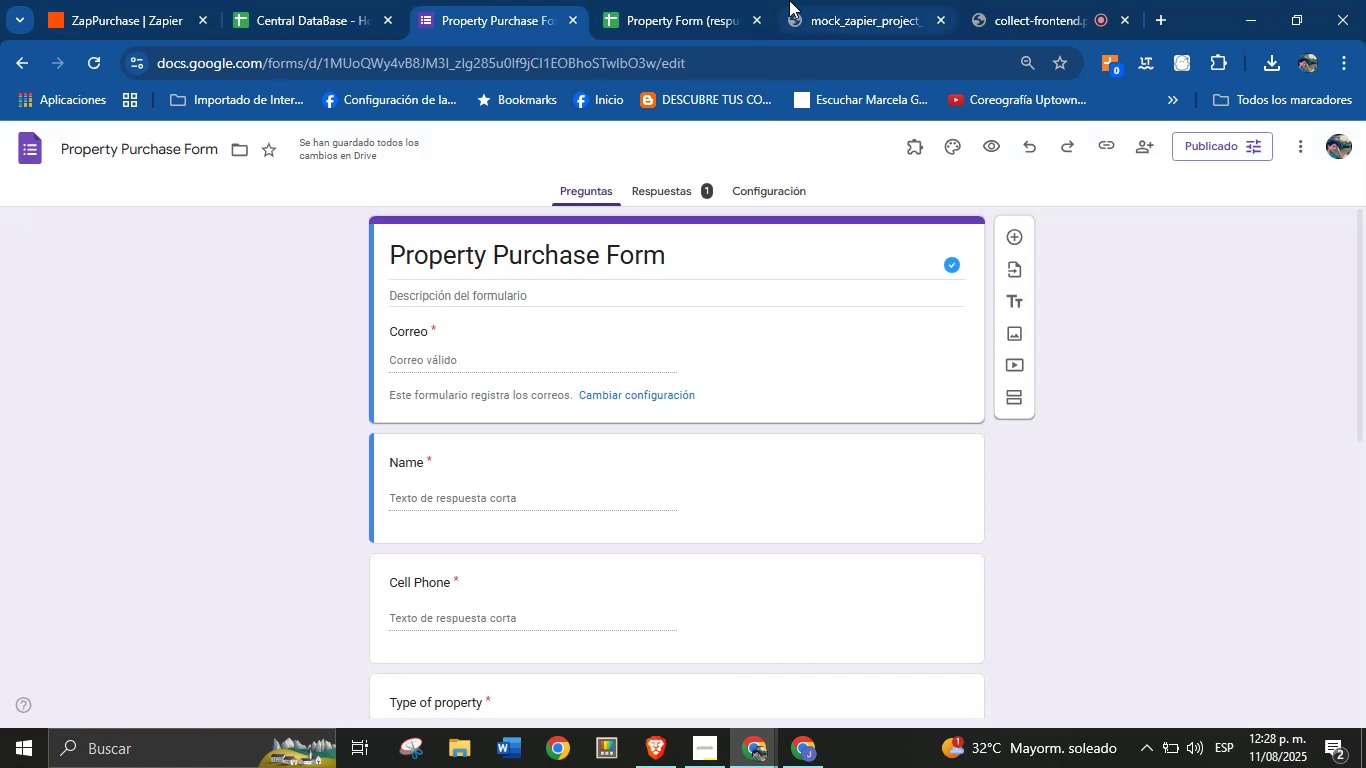 
left_click([634, 0])
 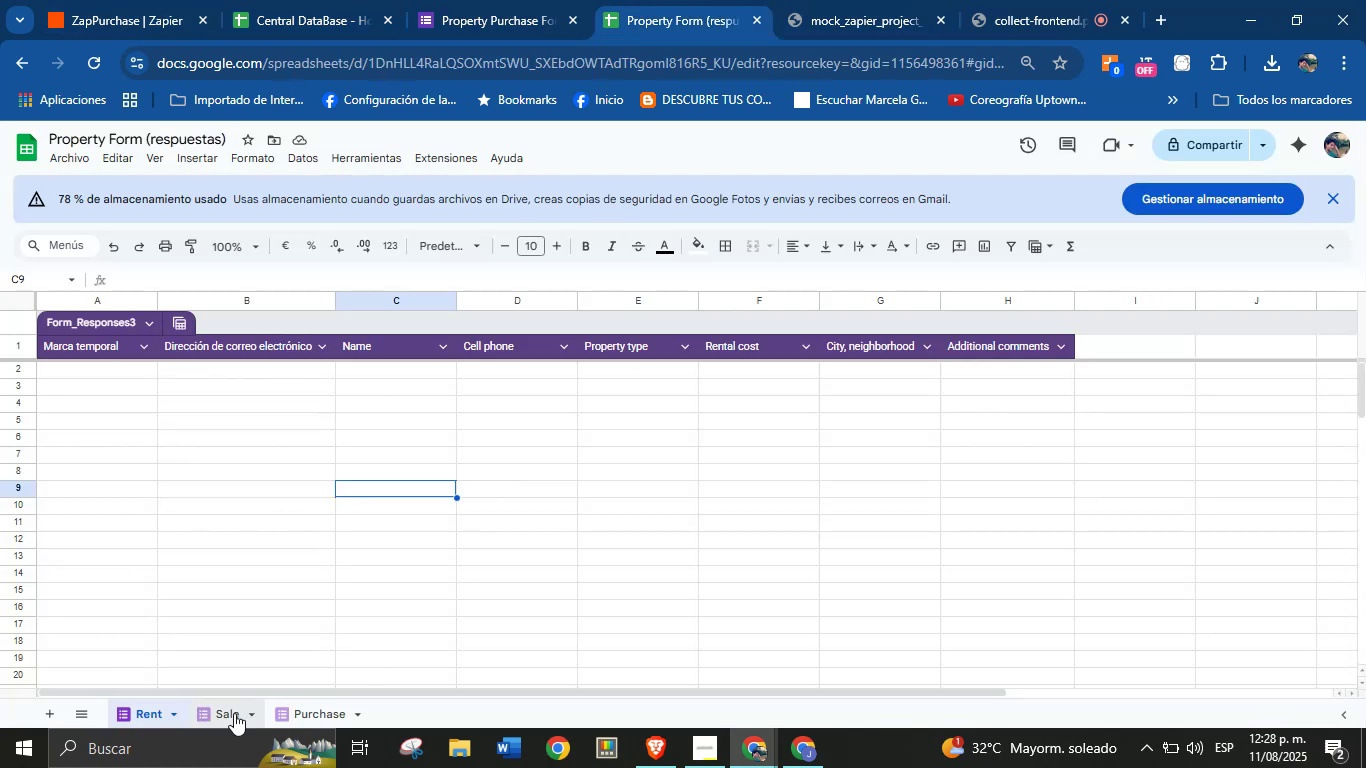 
left_click([342, 714])
 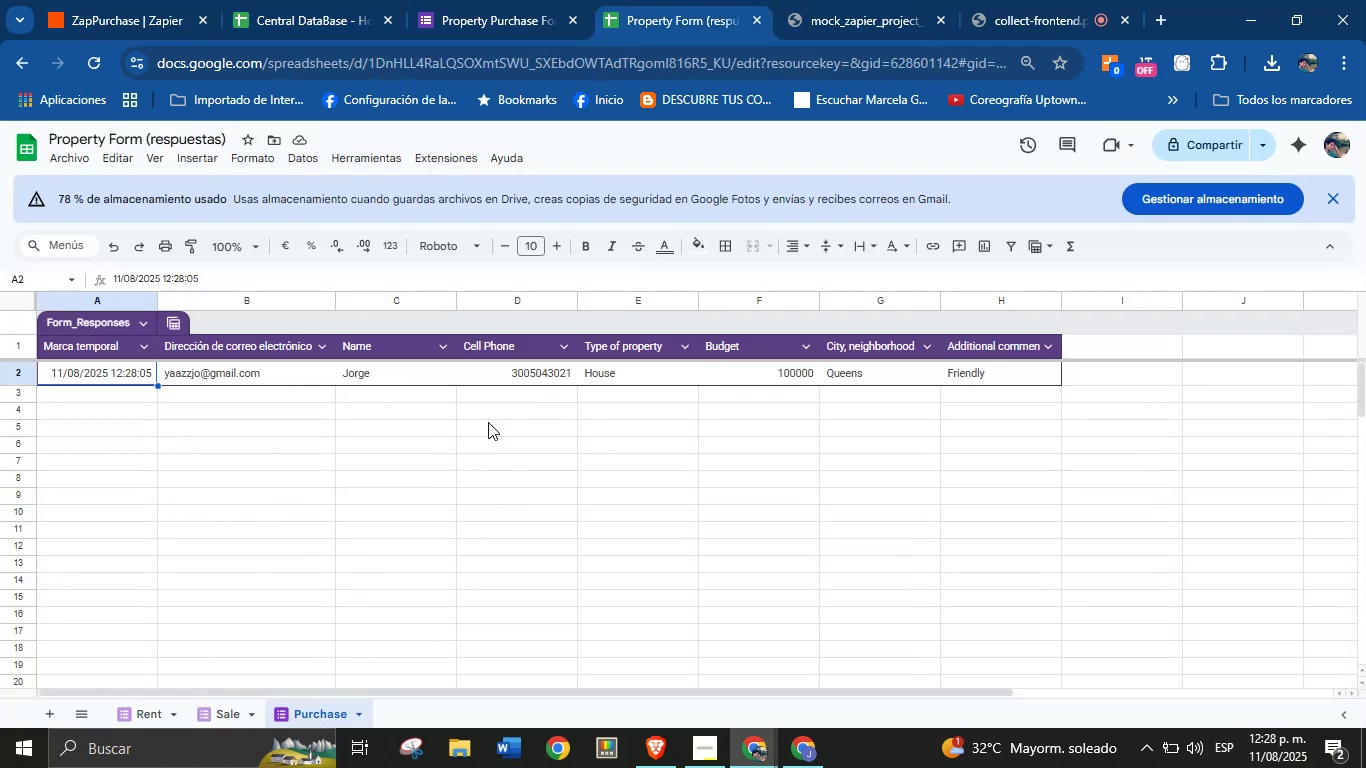 
left_click([292, 0])
 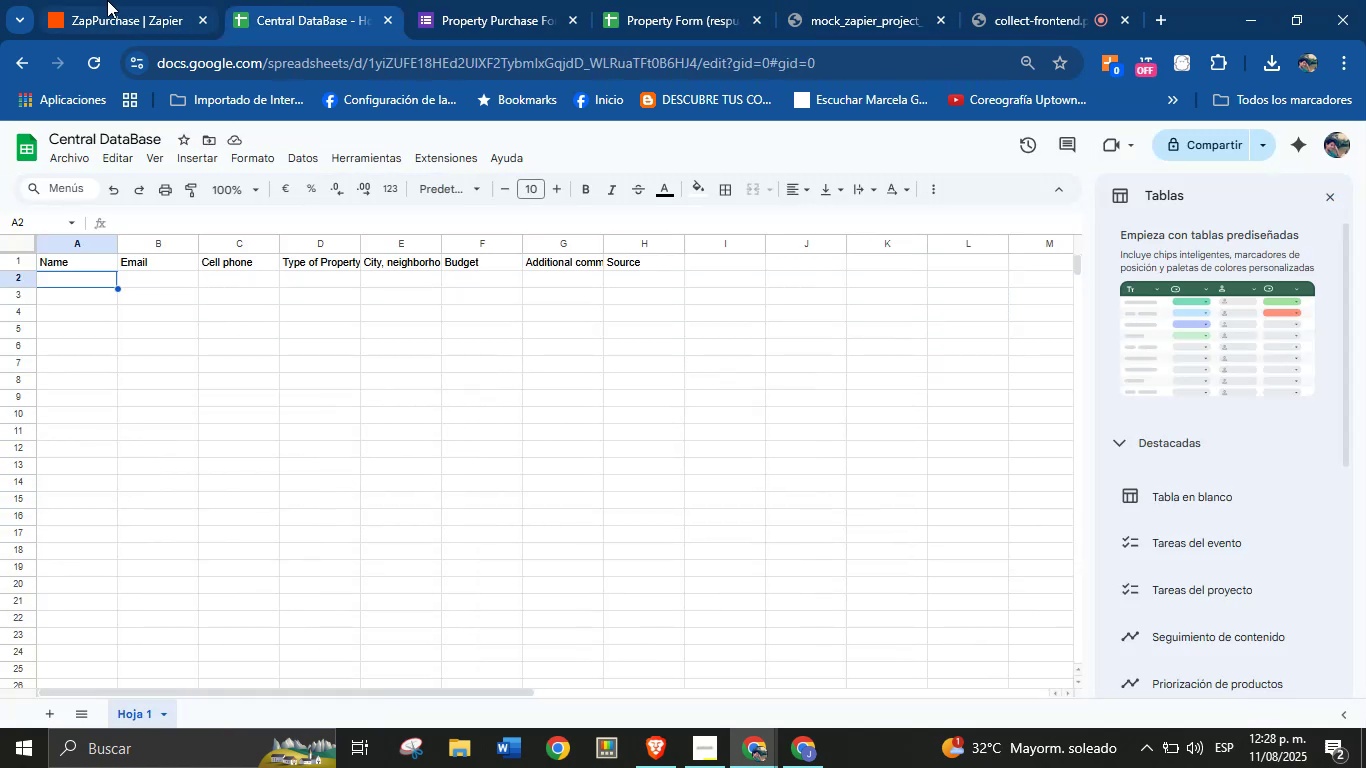 
left_click([107, 0])
 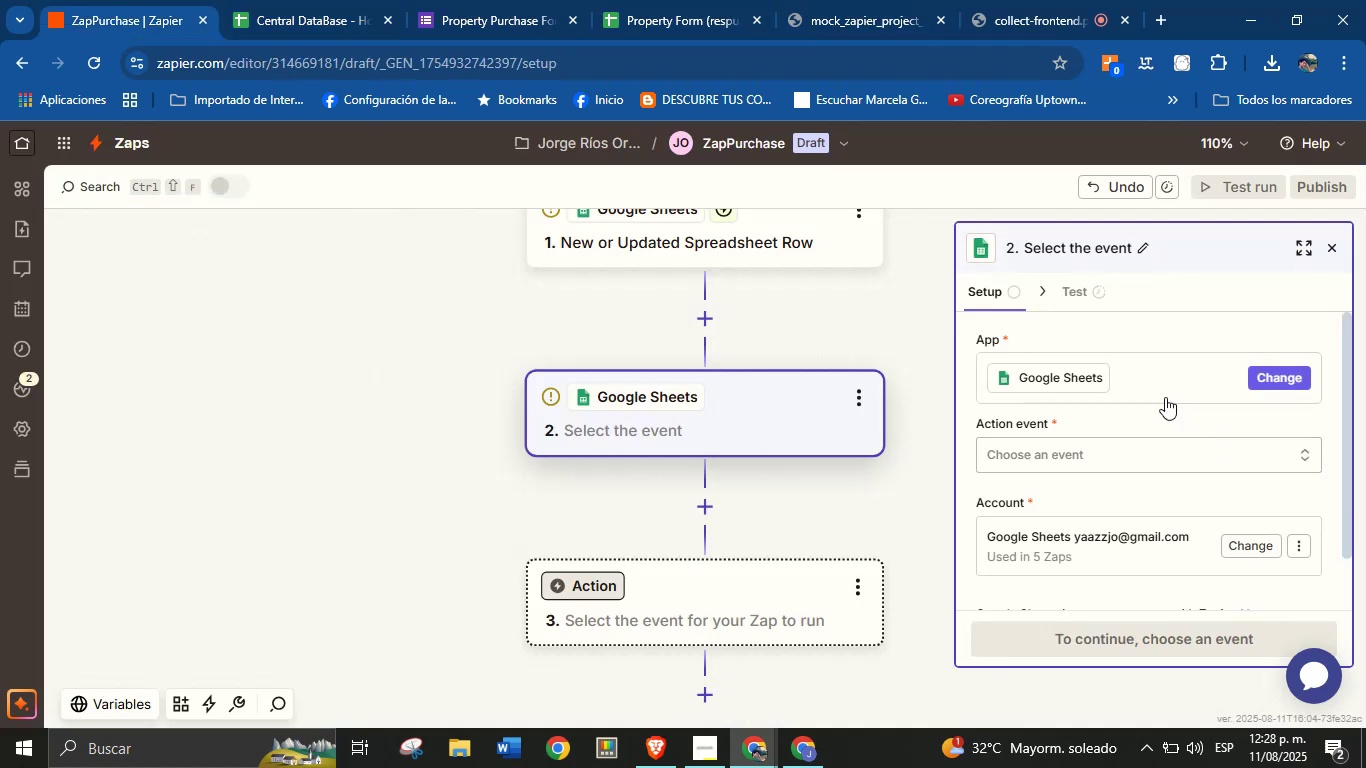 
scroll: coordinate [1149, 430], scroll_direction: down, amount: 1.0
 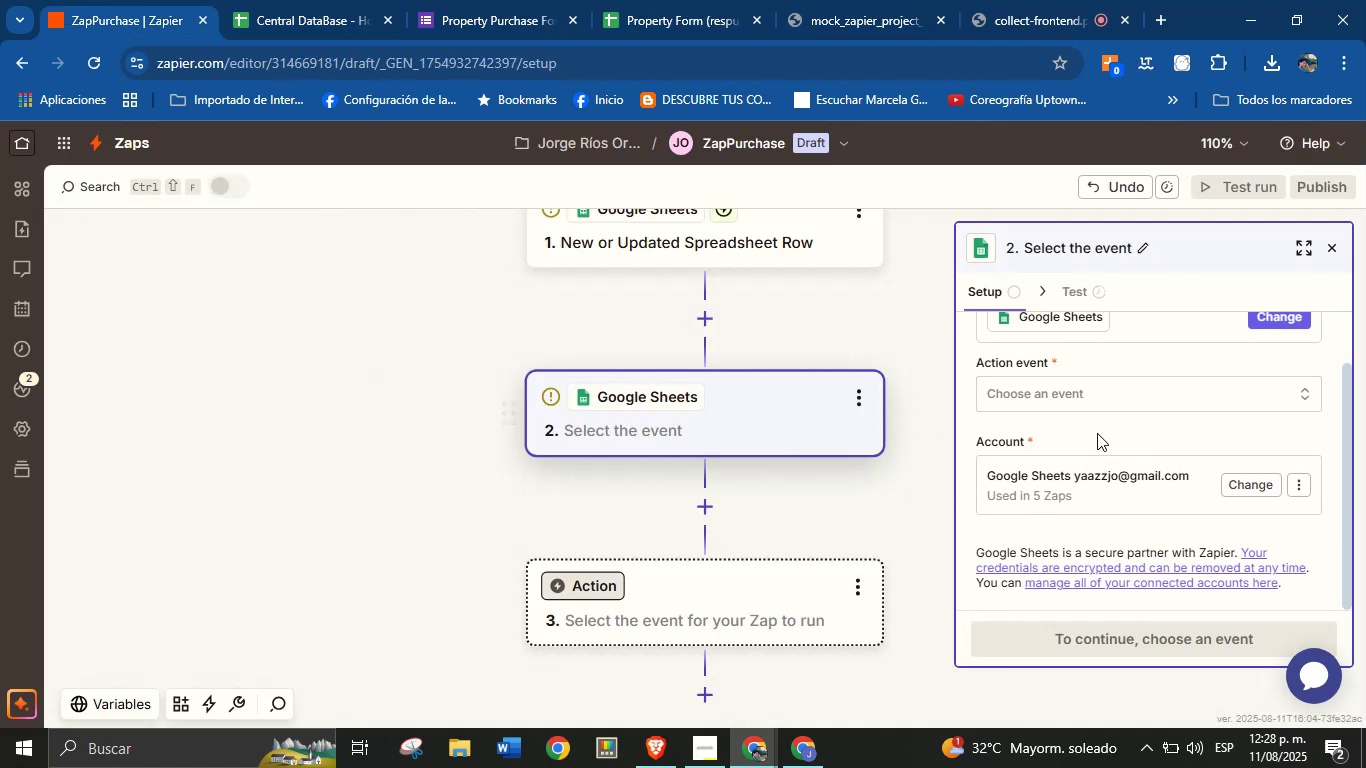 
scroll: coordinate [1107, 417], scroll_direction: up, amount: 2.0
 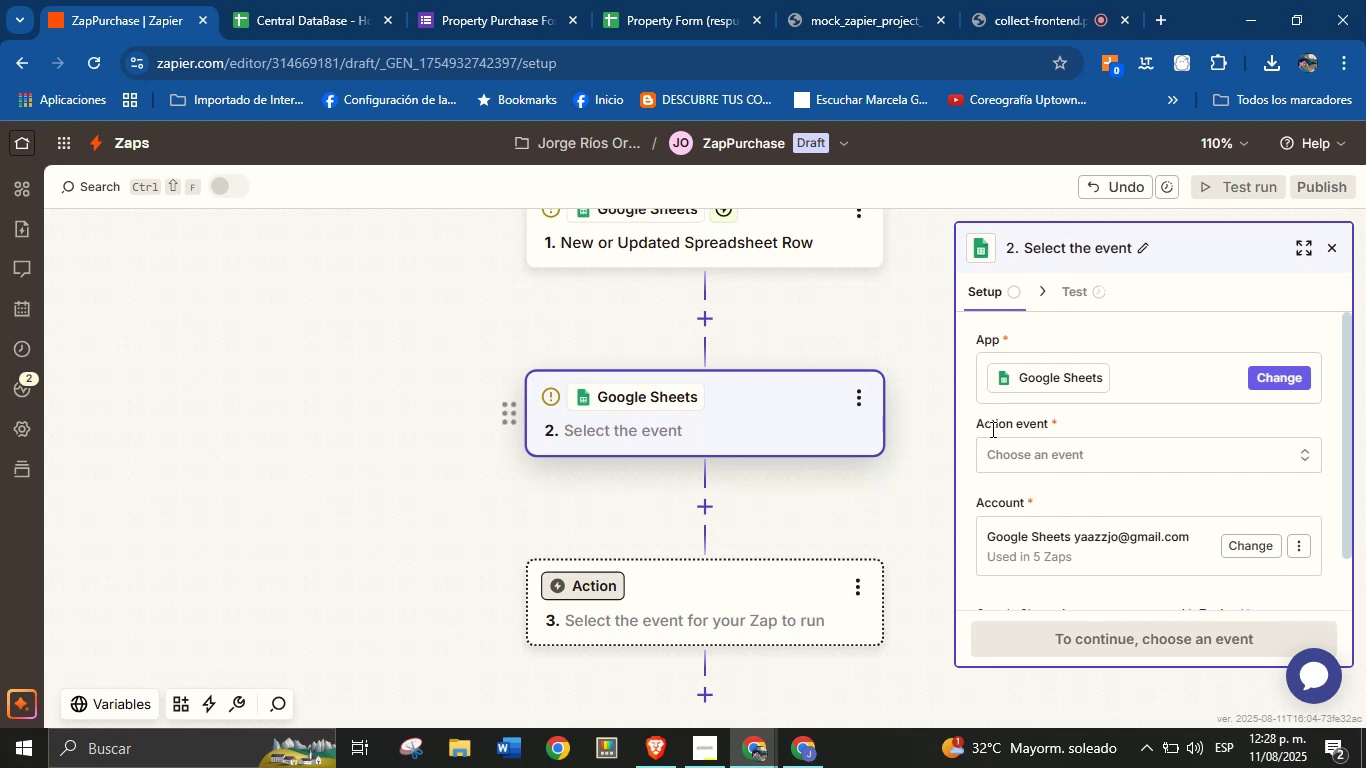 
left_click([1076, 460])
 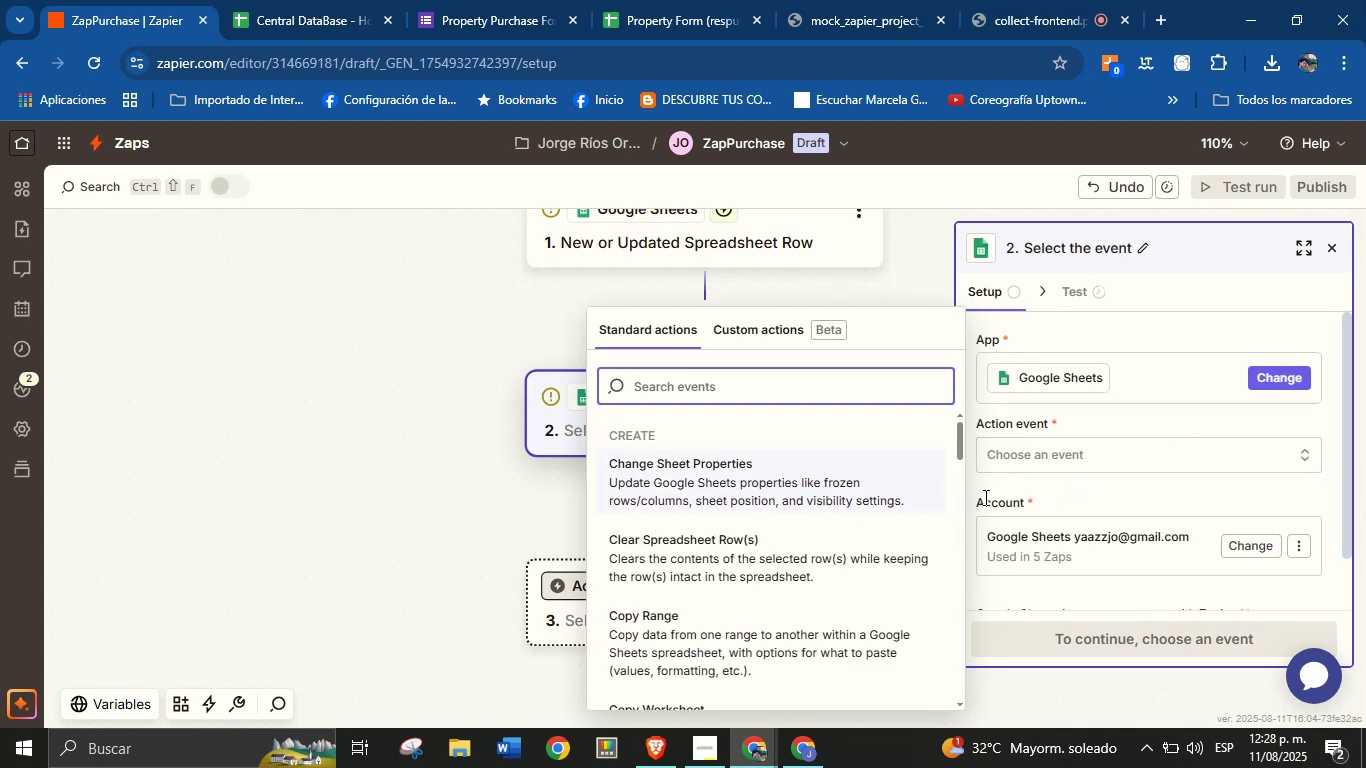 
left_click([1051, 494])
 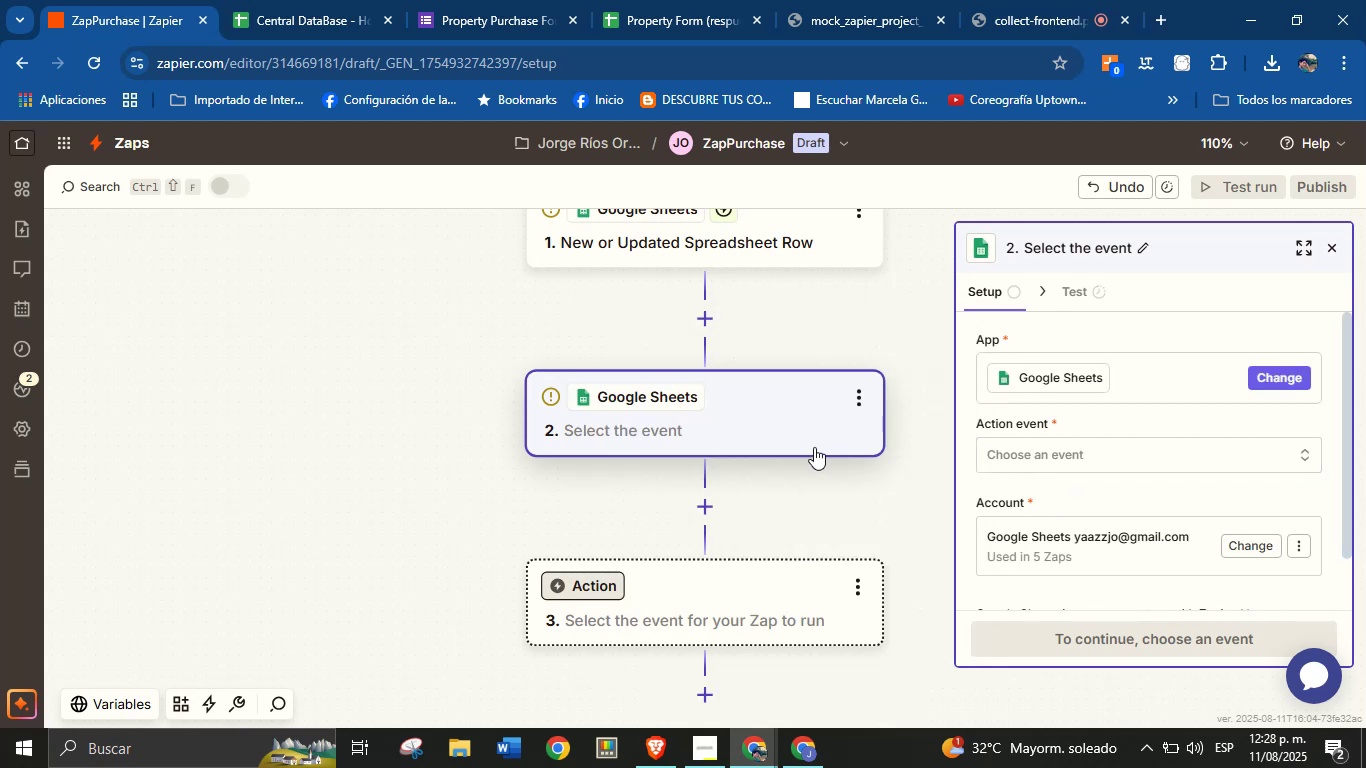 
scroll: coordinate [752, 418], scroll_direction: up, amount: 2.0
 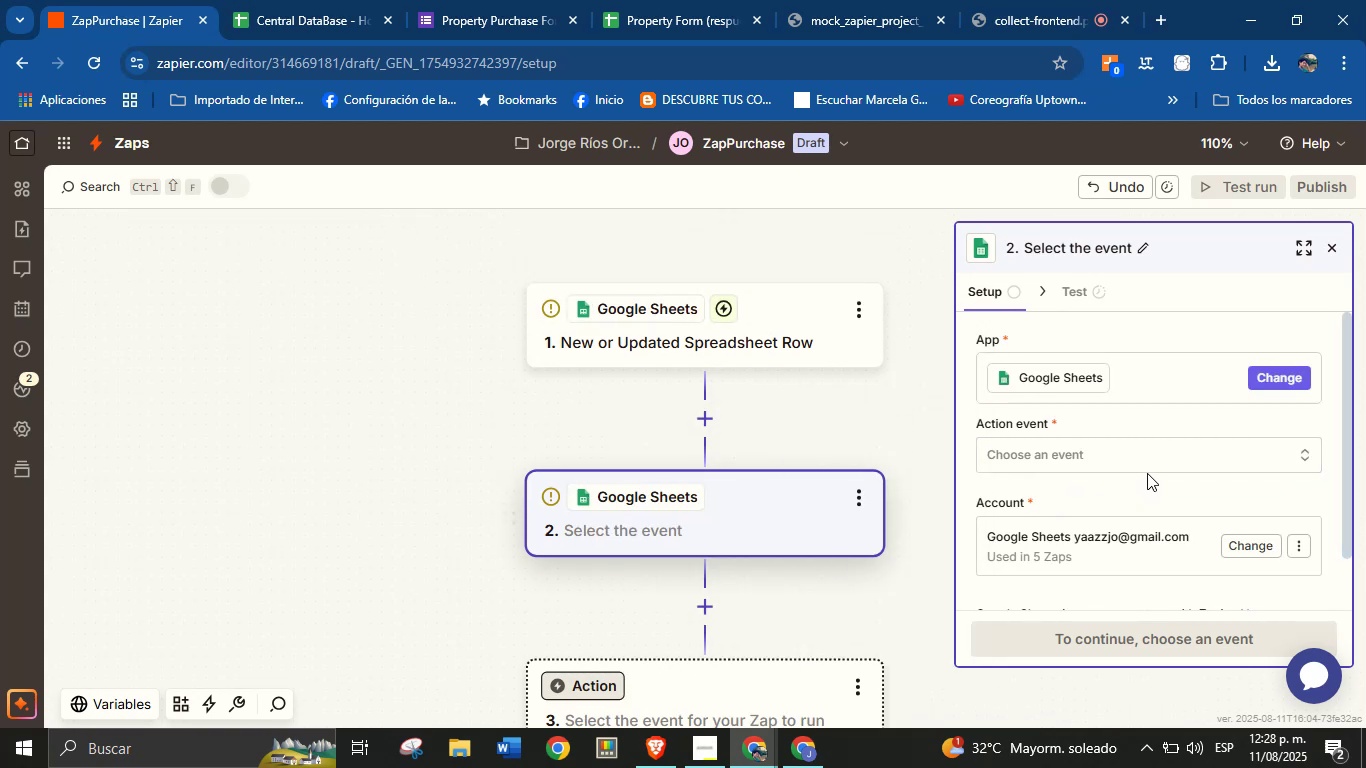 
left_click([1151, 462])
 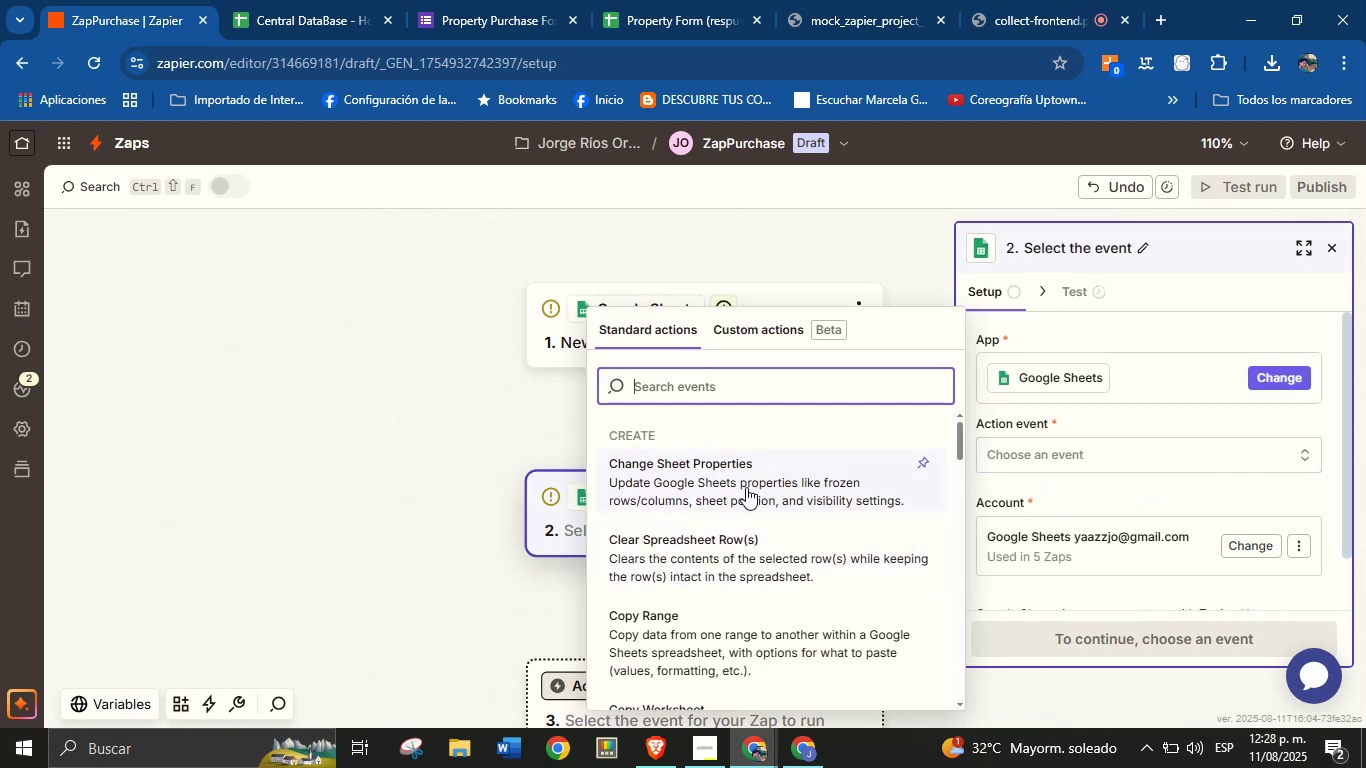 
scroll: coordinate [739, 555], scroll_direction: down, amount: 1.0
 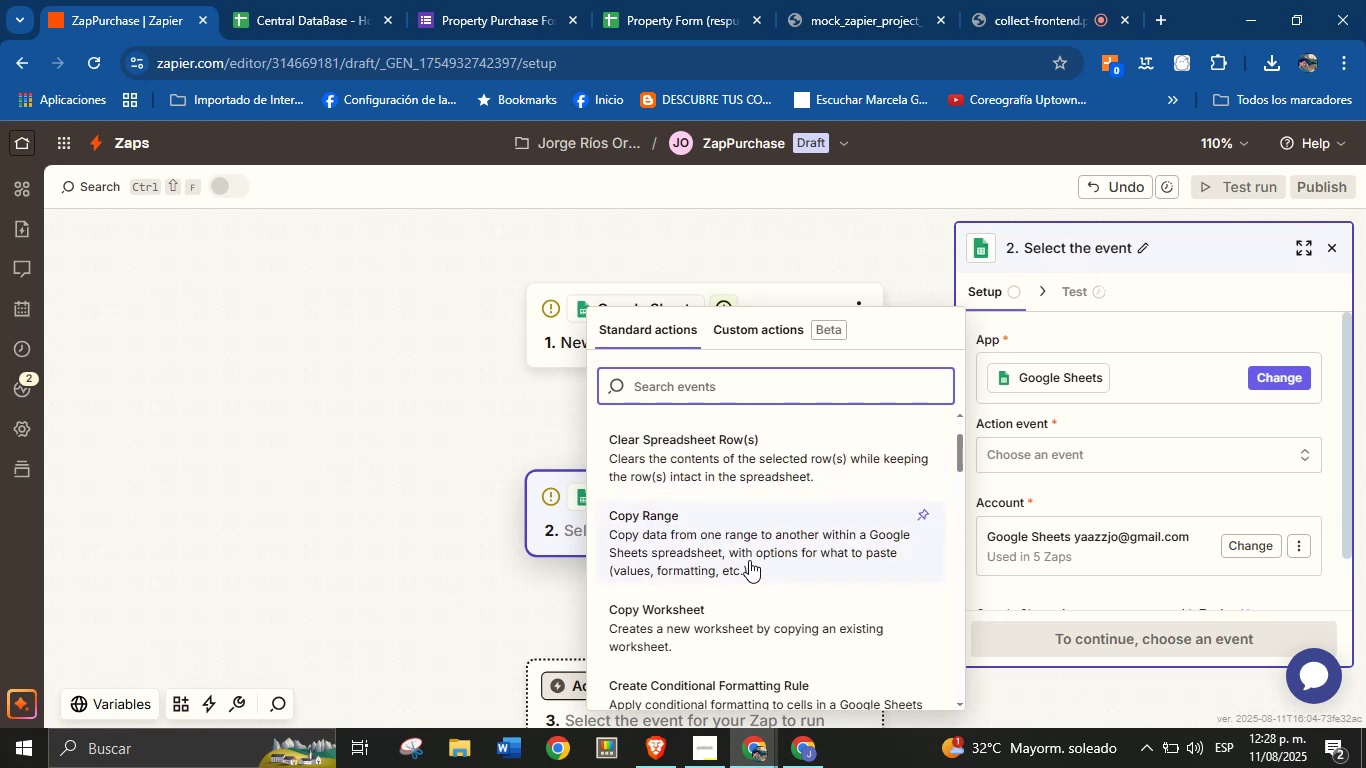 
scroll: coordinate [749, 555], scroll_direction: up, amount: 4.0
 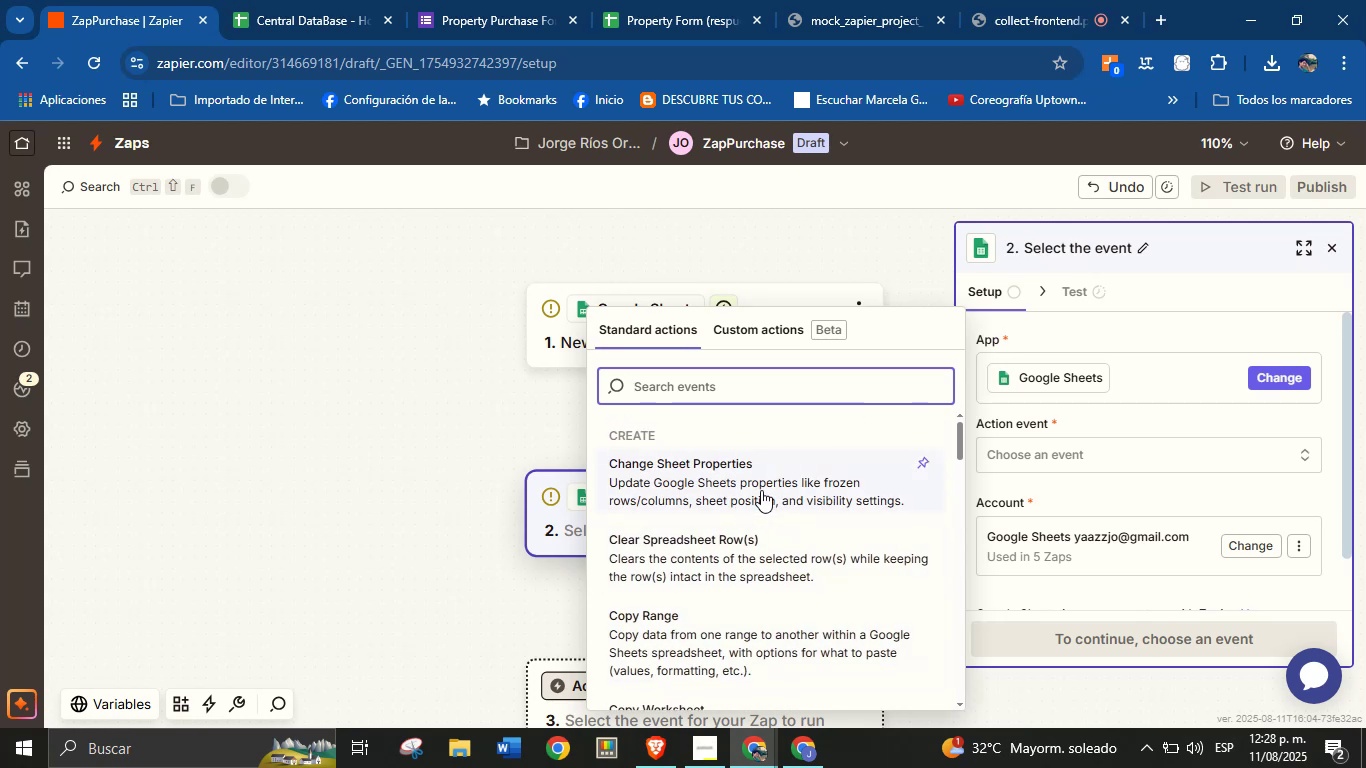 
scroll: coordinate [807, 514], scroll_direction: down, amount: 4.0
 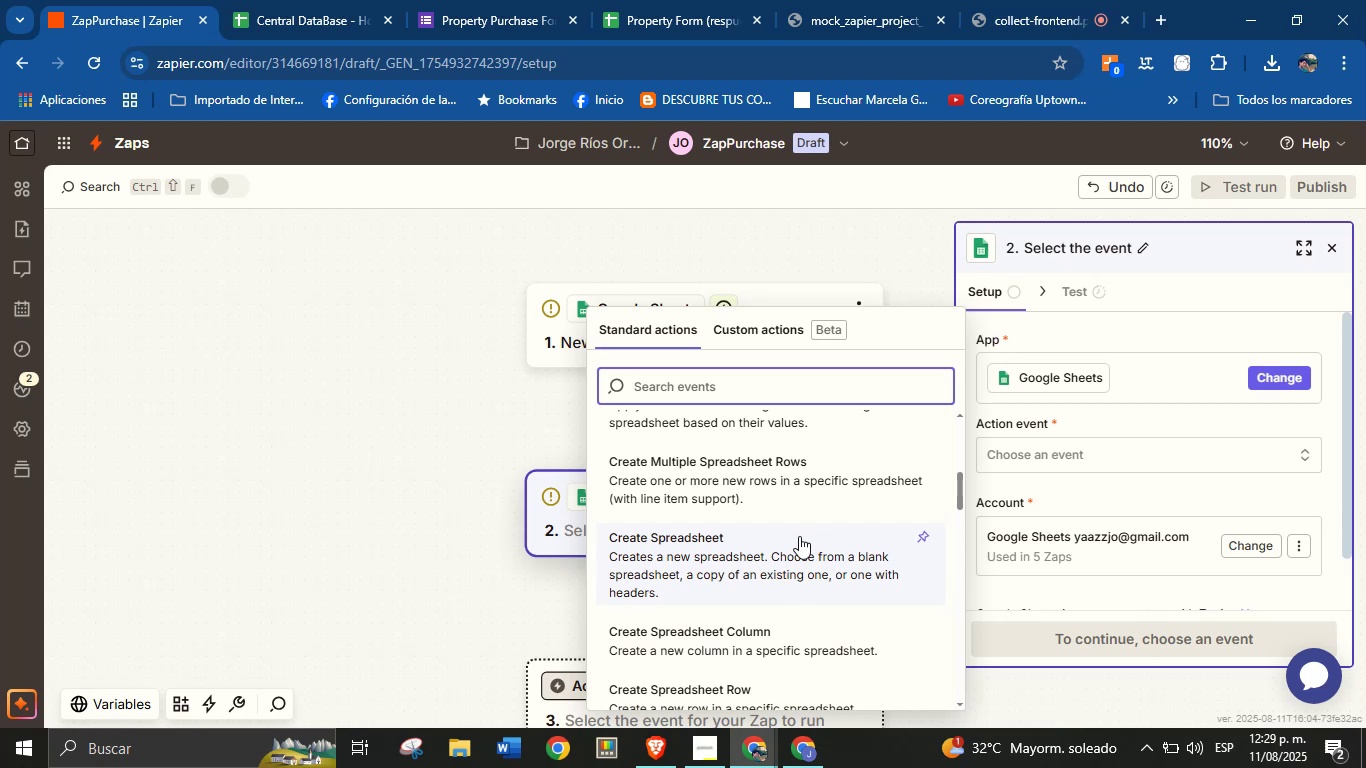 
wait(21.21)
 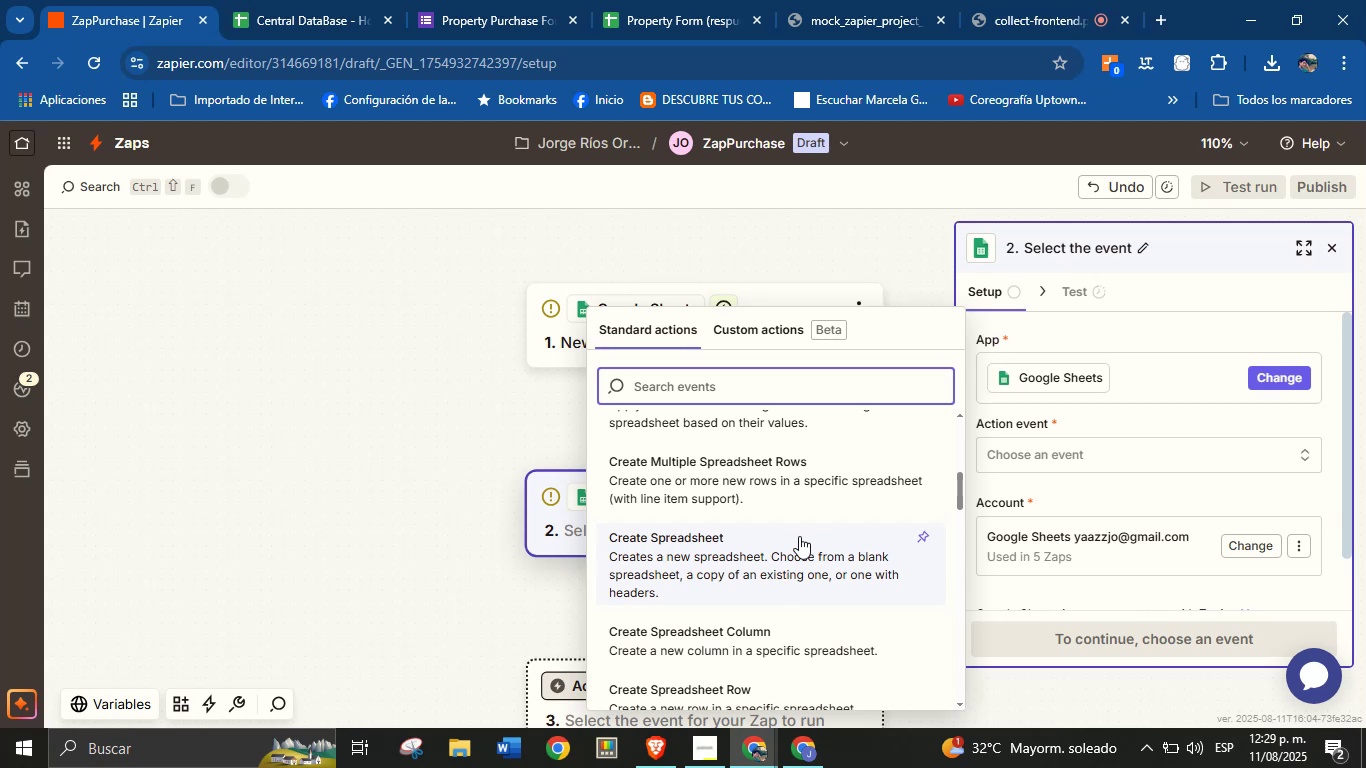 
scroll: coordinate [744, 529], scroll_direction: up, amount: 6.0
 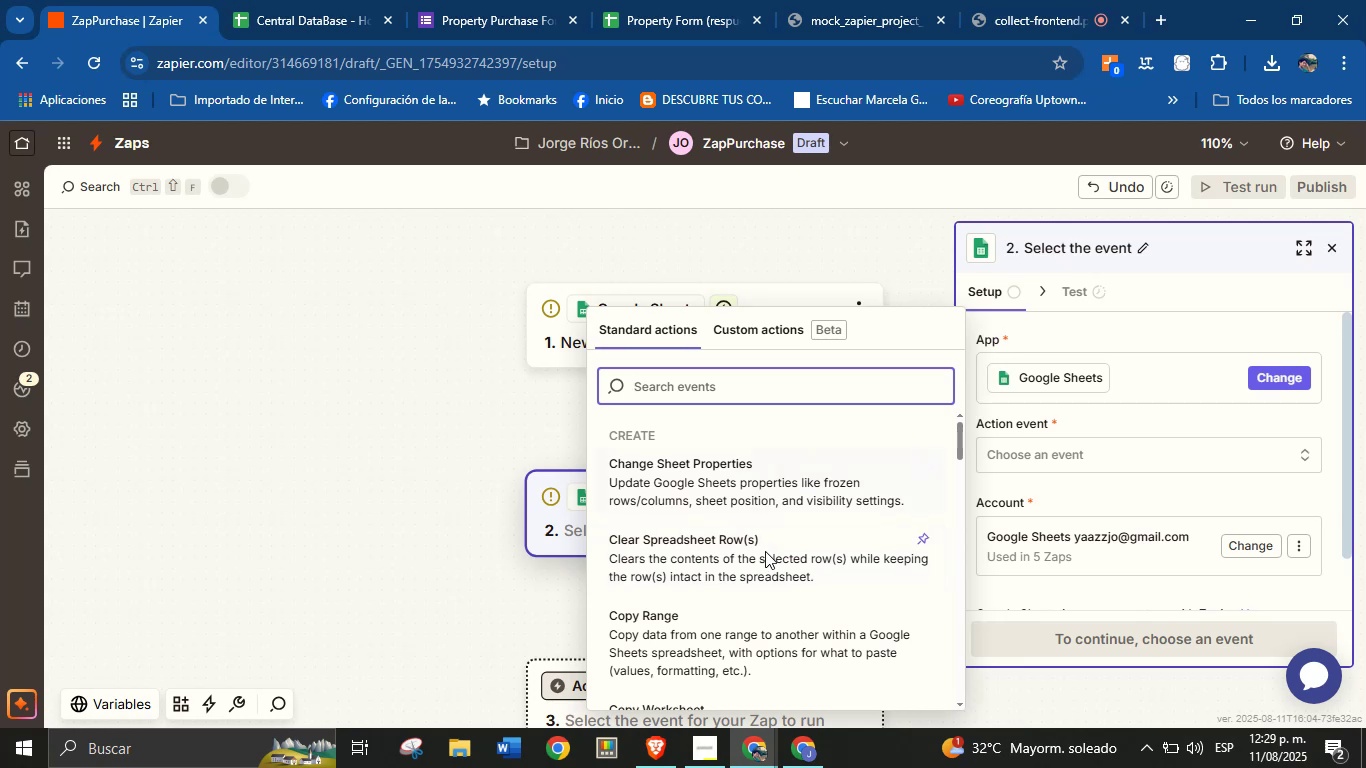 
scroll: coordinate [788, 537], scroll_direction: down, amount: 5.0
 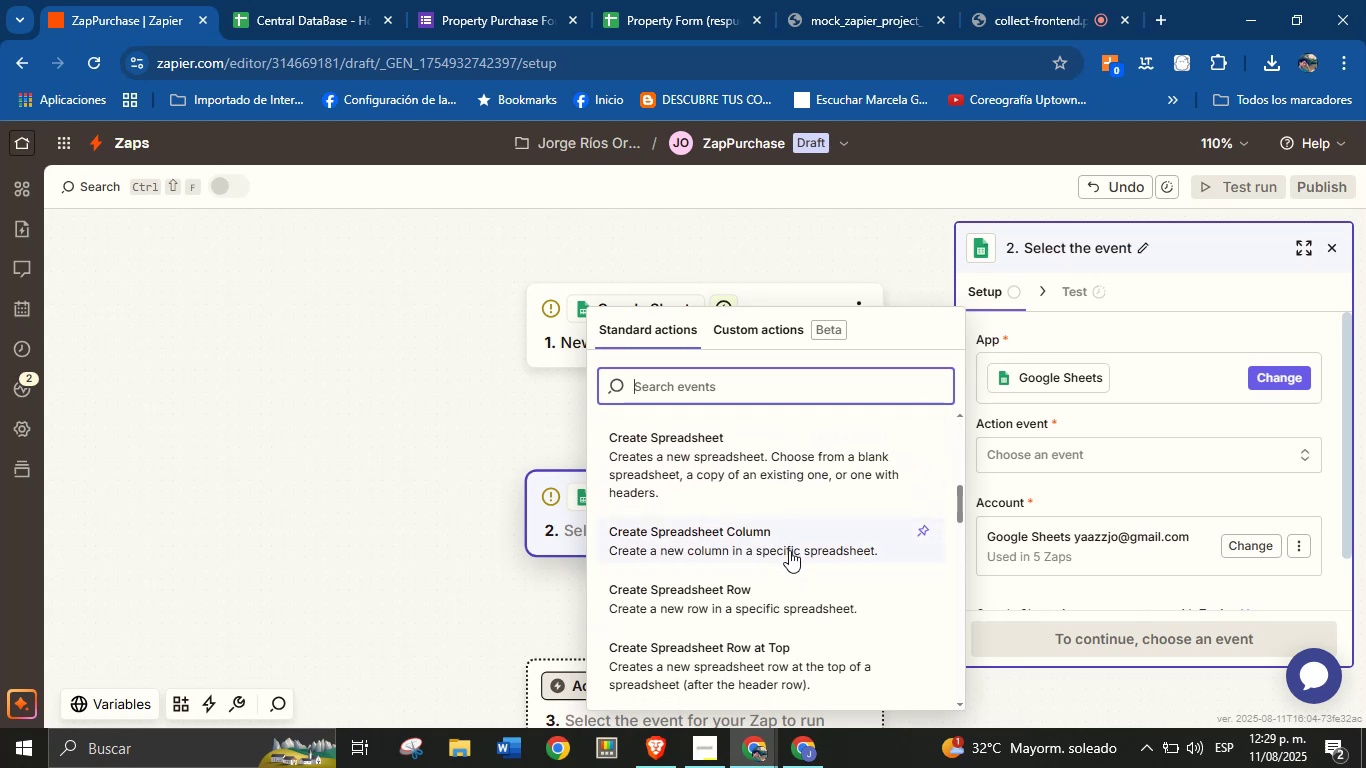 
left_click([777, 600])
 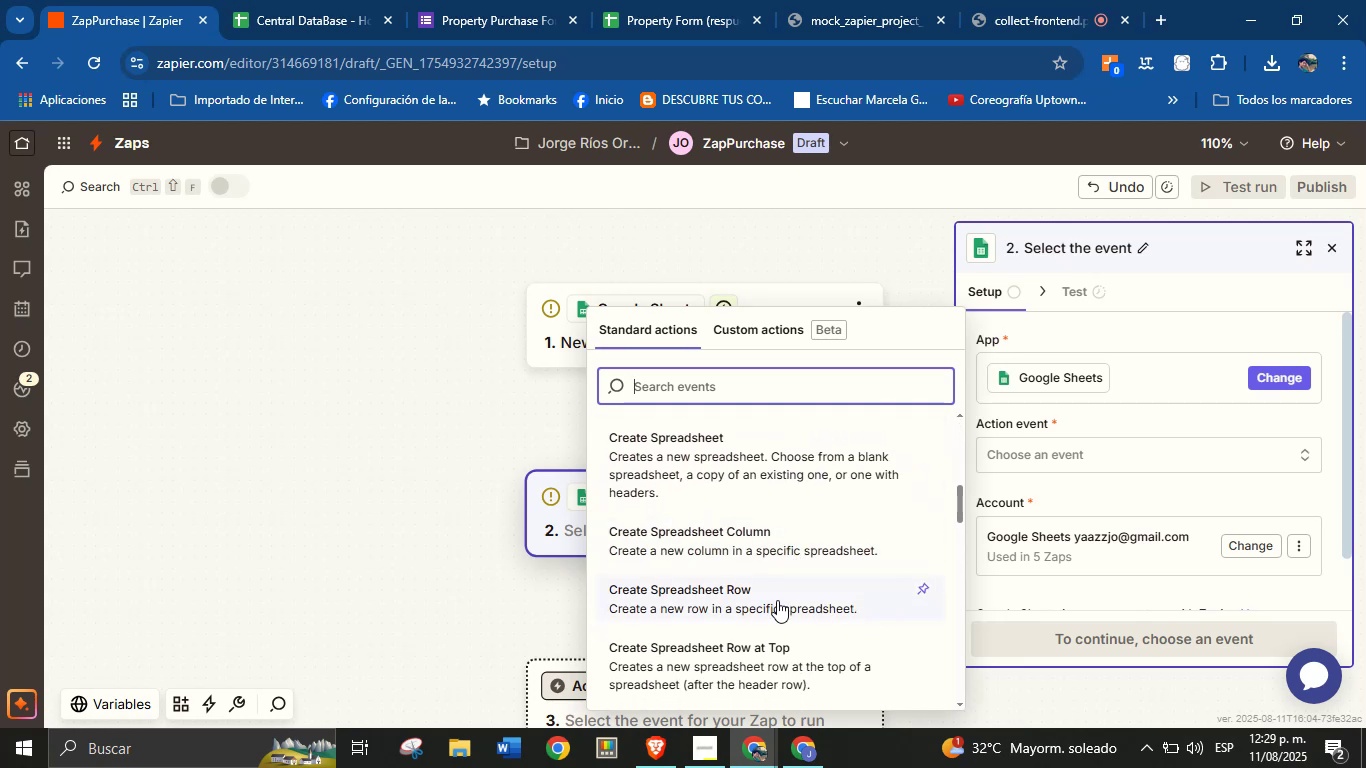 
scroll: coordinate [777, 600], scroll_direction: up, amount: 1.0
 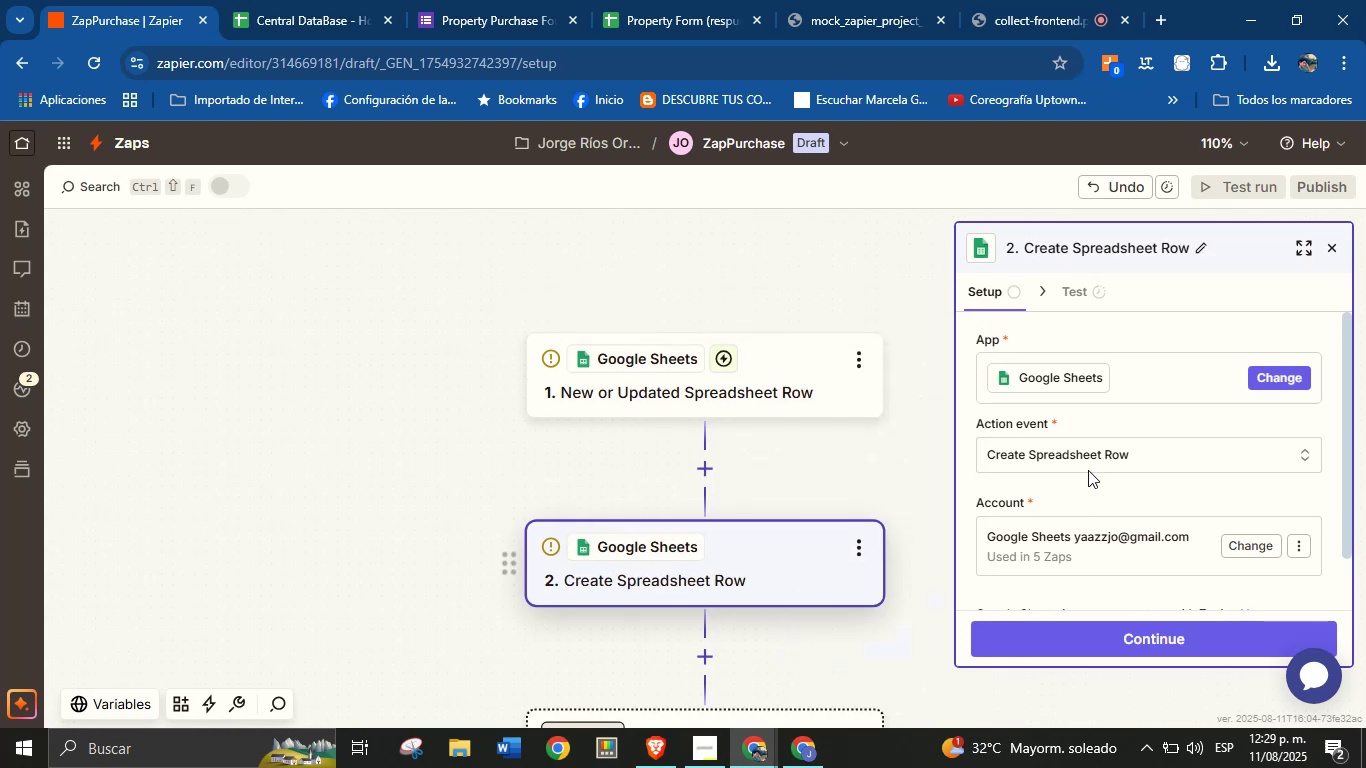 
scroll: coordinate [1113, 502], scroll_direction: down, amount: 1.0
 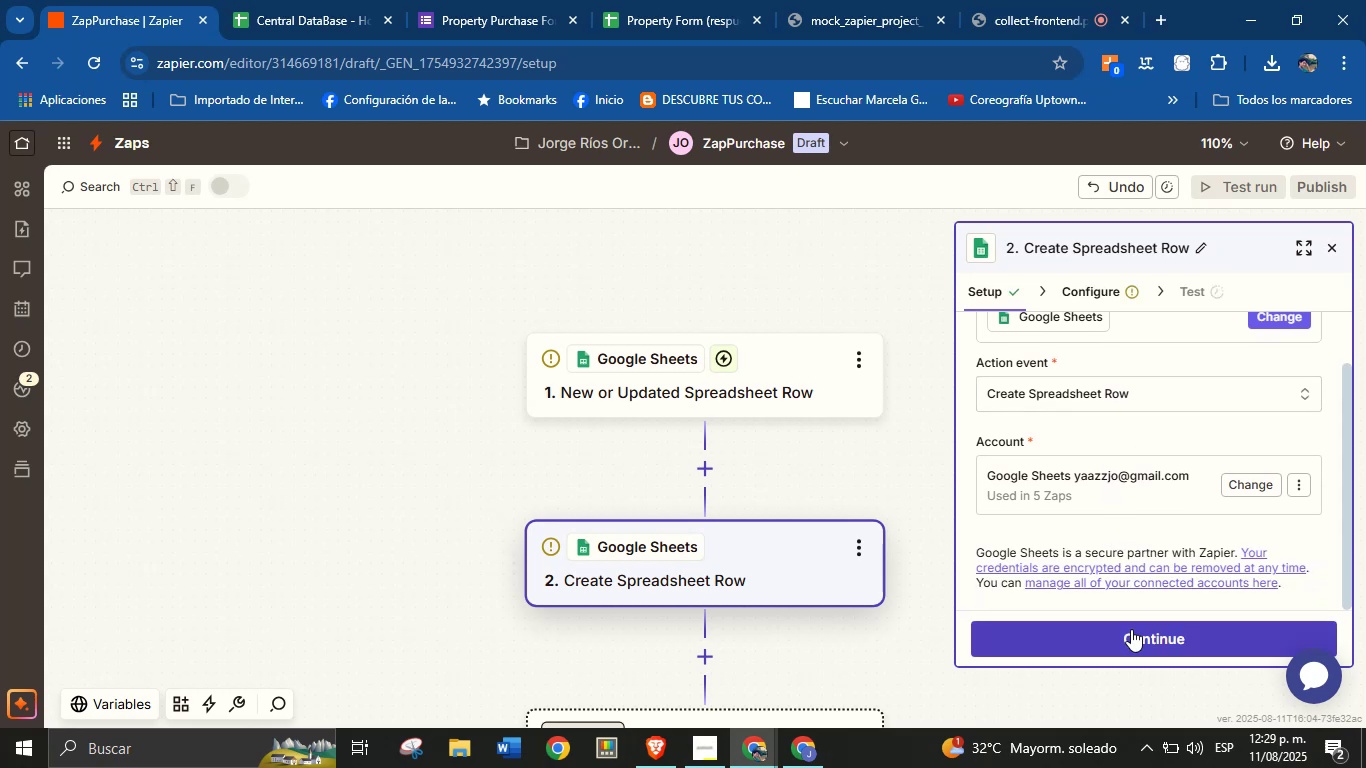 
left_click([1133, 630])
 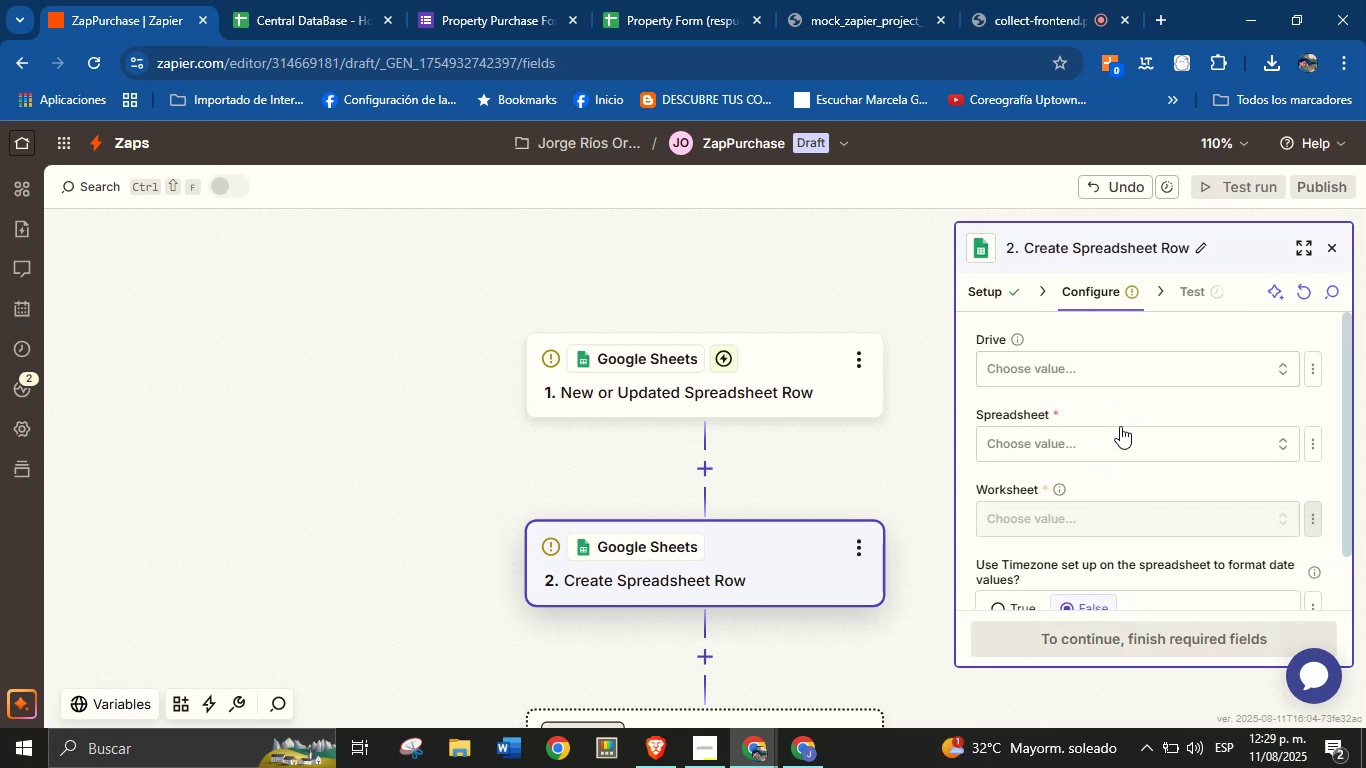 
left_click([1113, 371])
 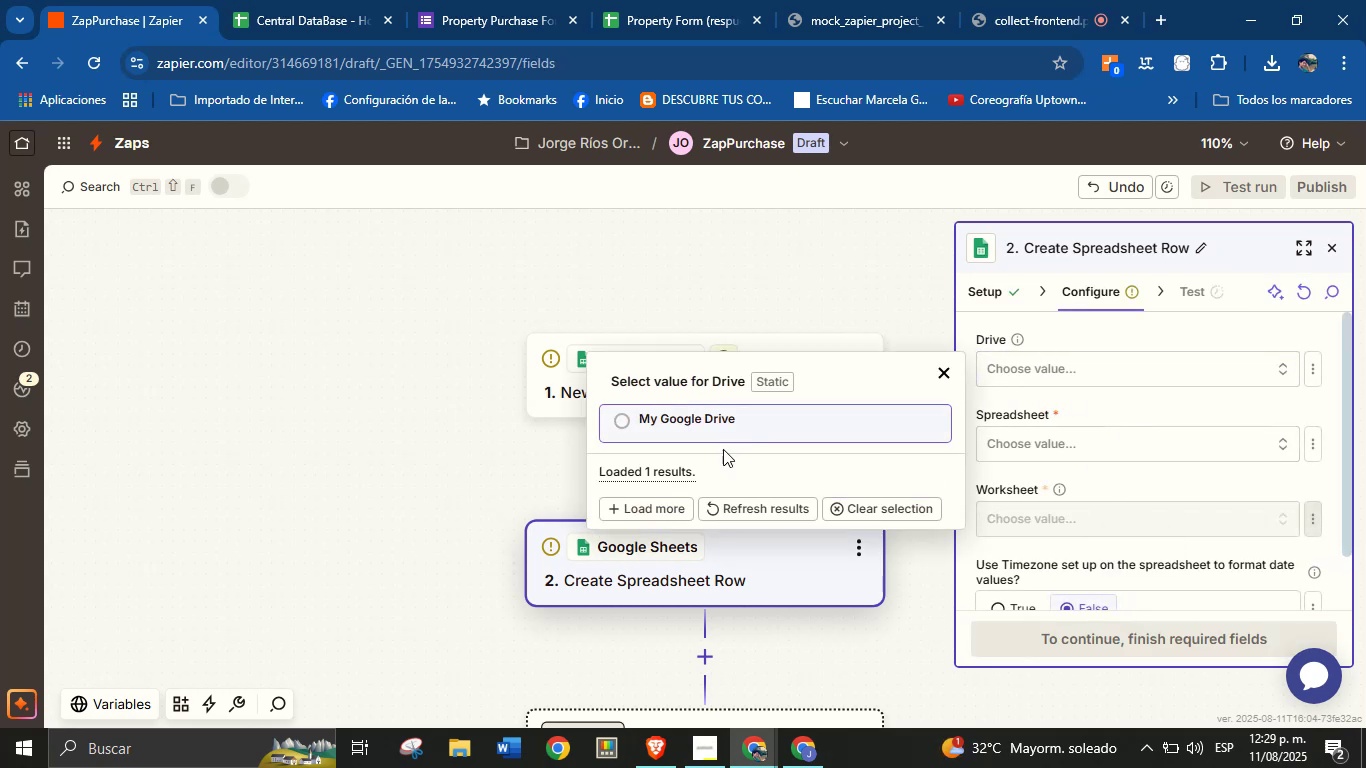 
left_click([760, 424])
 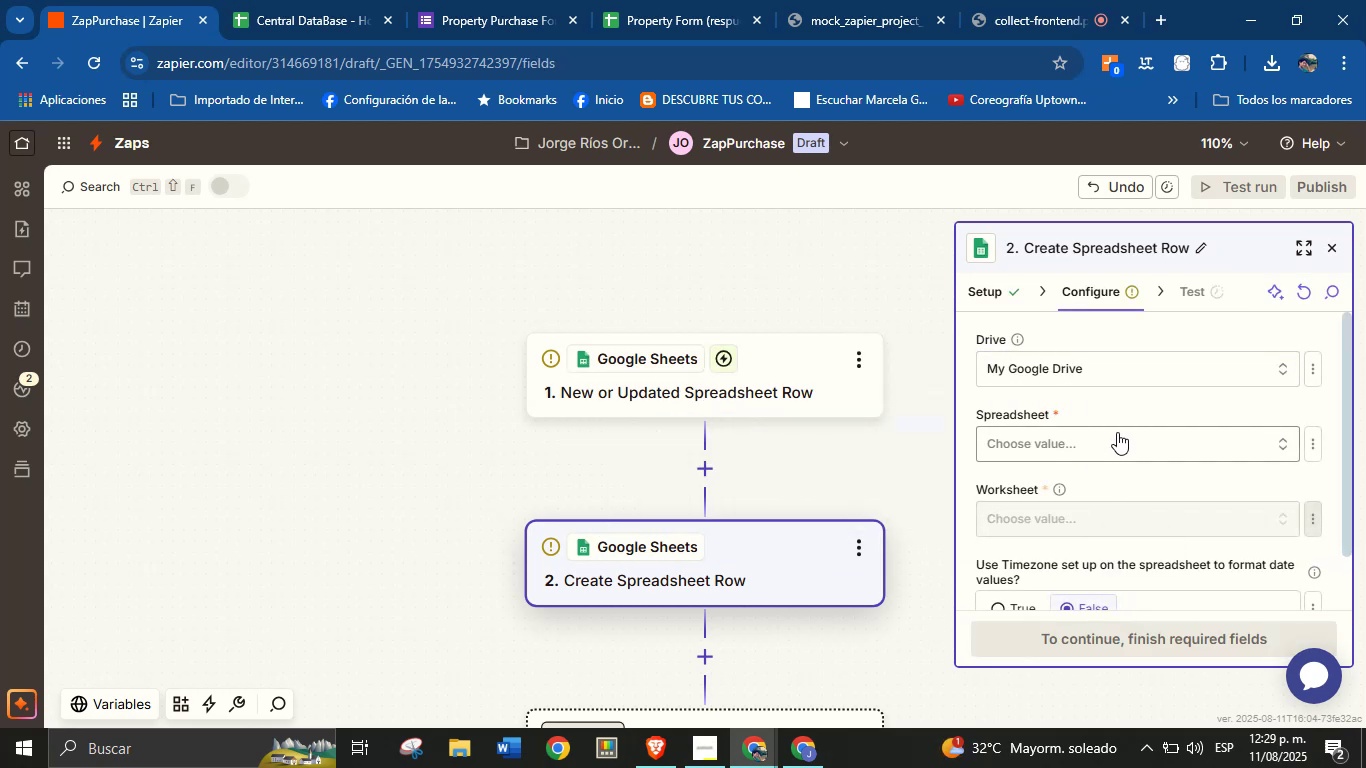 
left_click([1117, 443])
 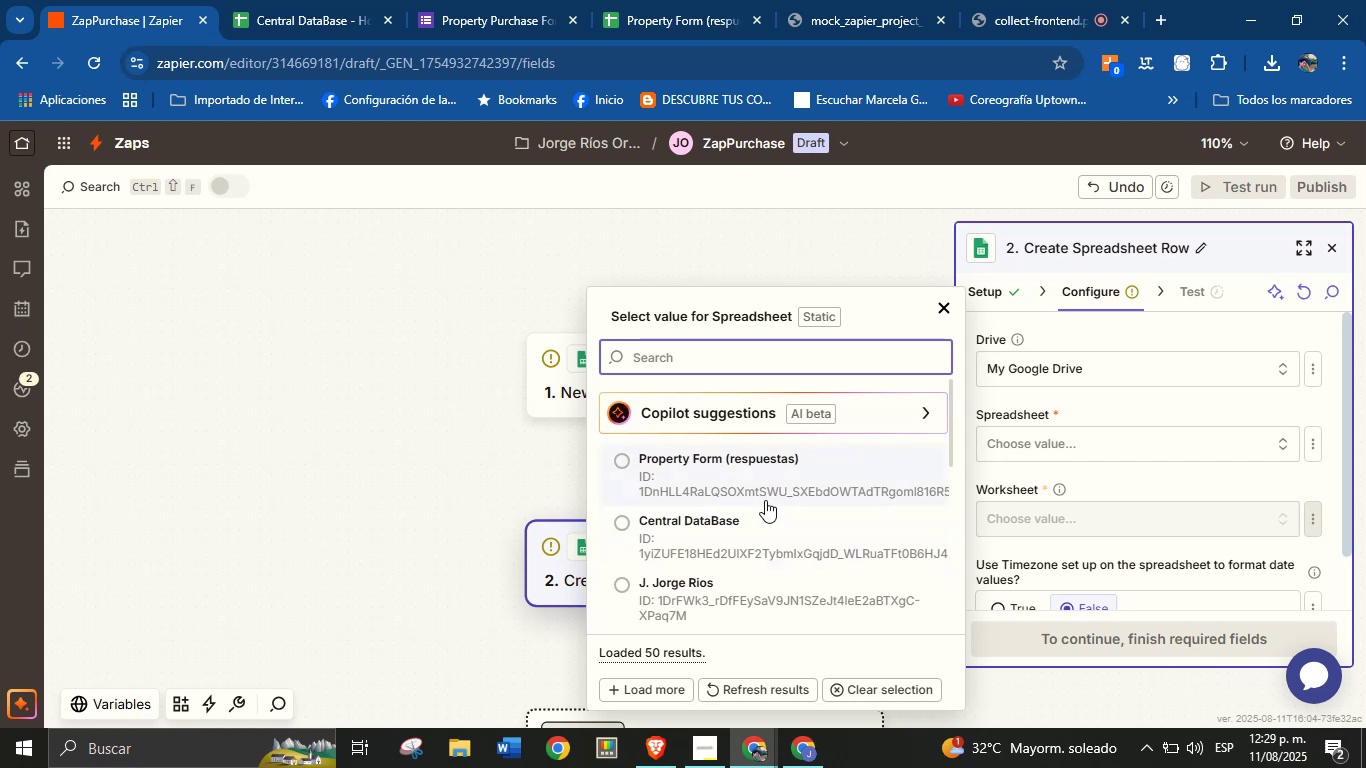 
wait(5.7)
 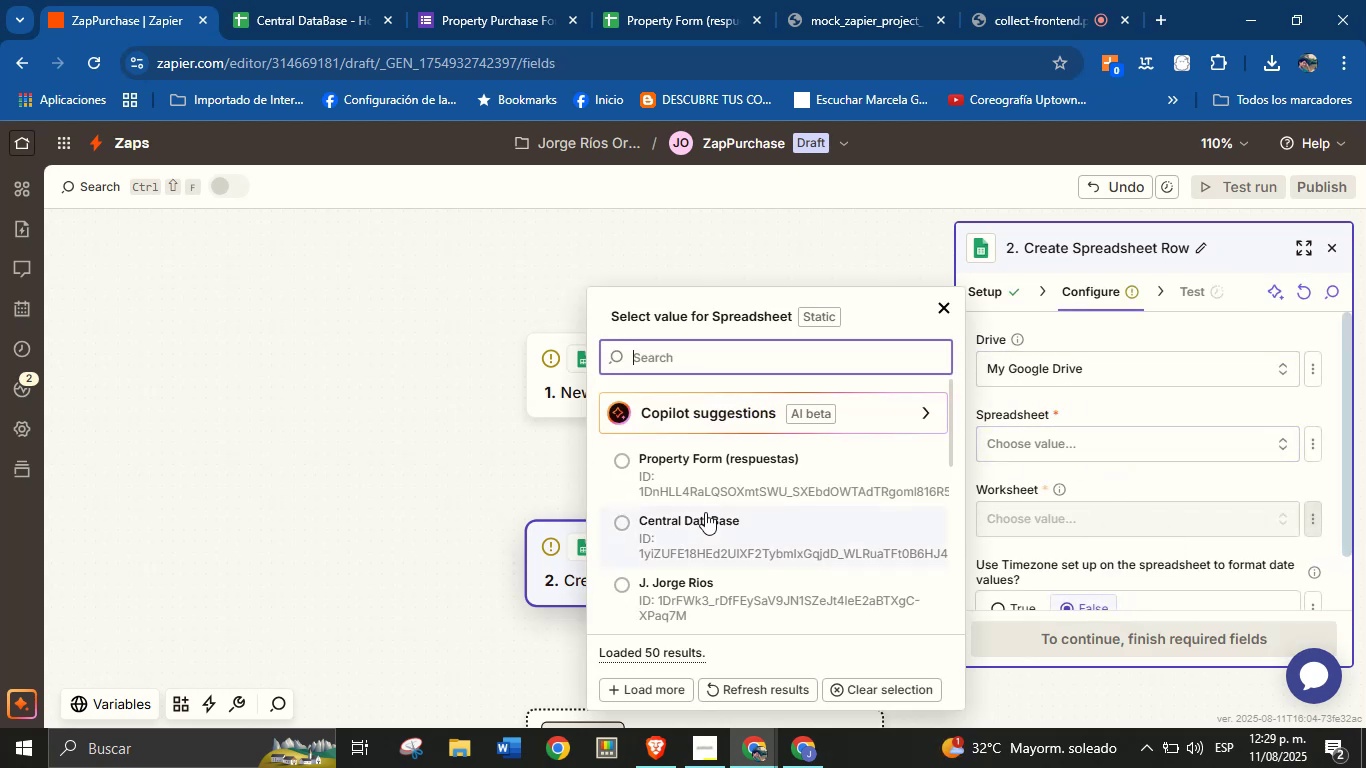 
left_click([765, 521])
 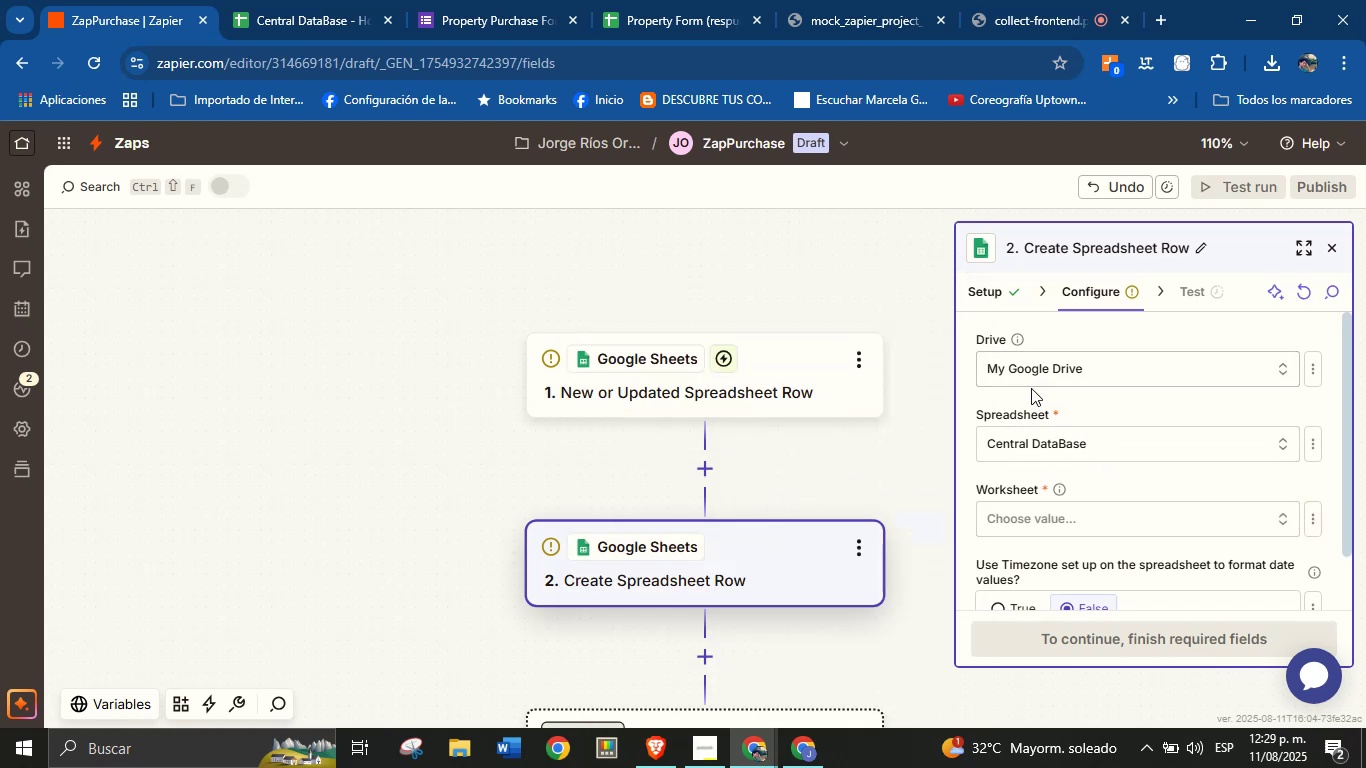 
left_click([1075, 521])
 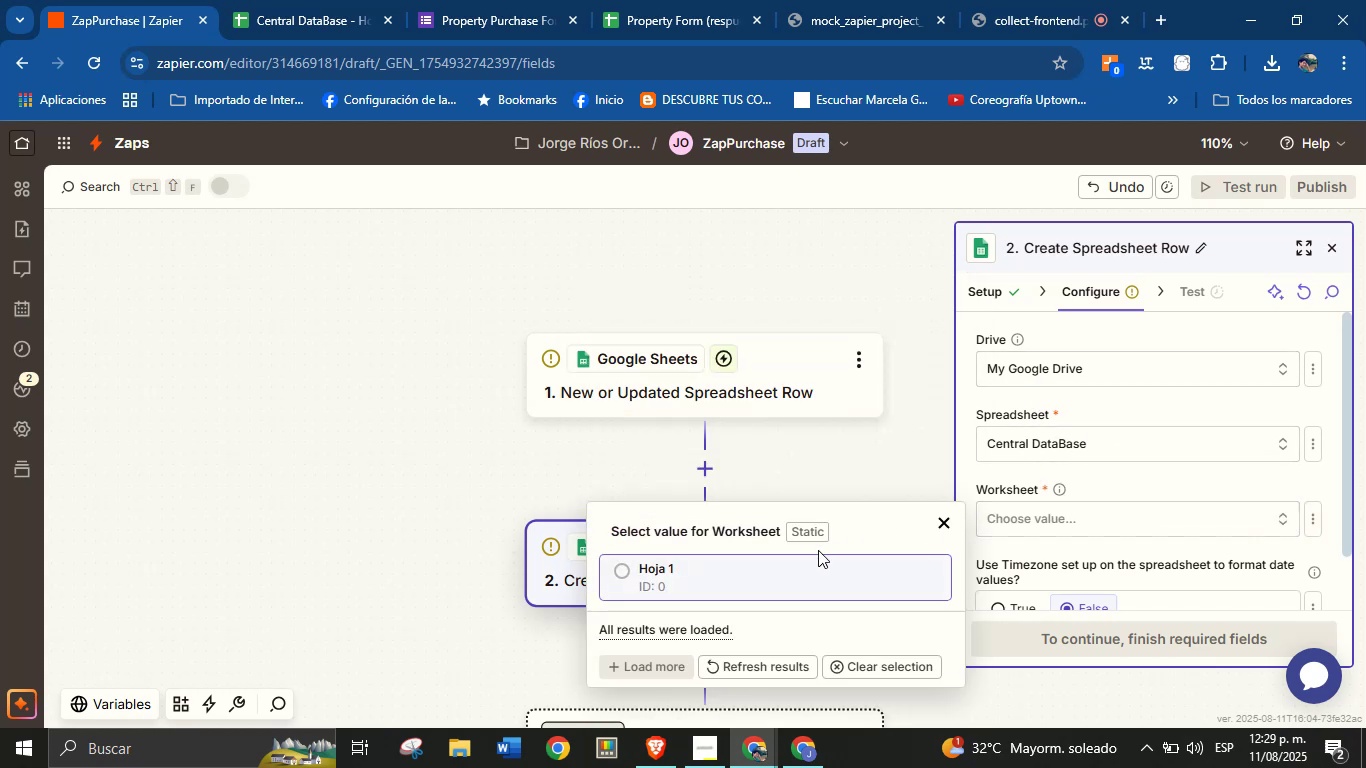 
left_click([816, 572])
 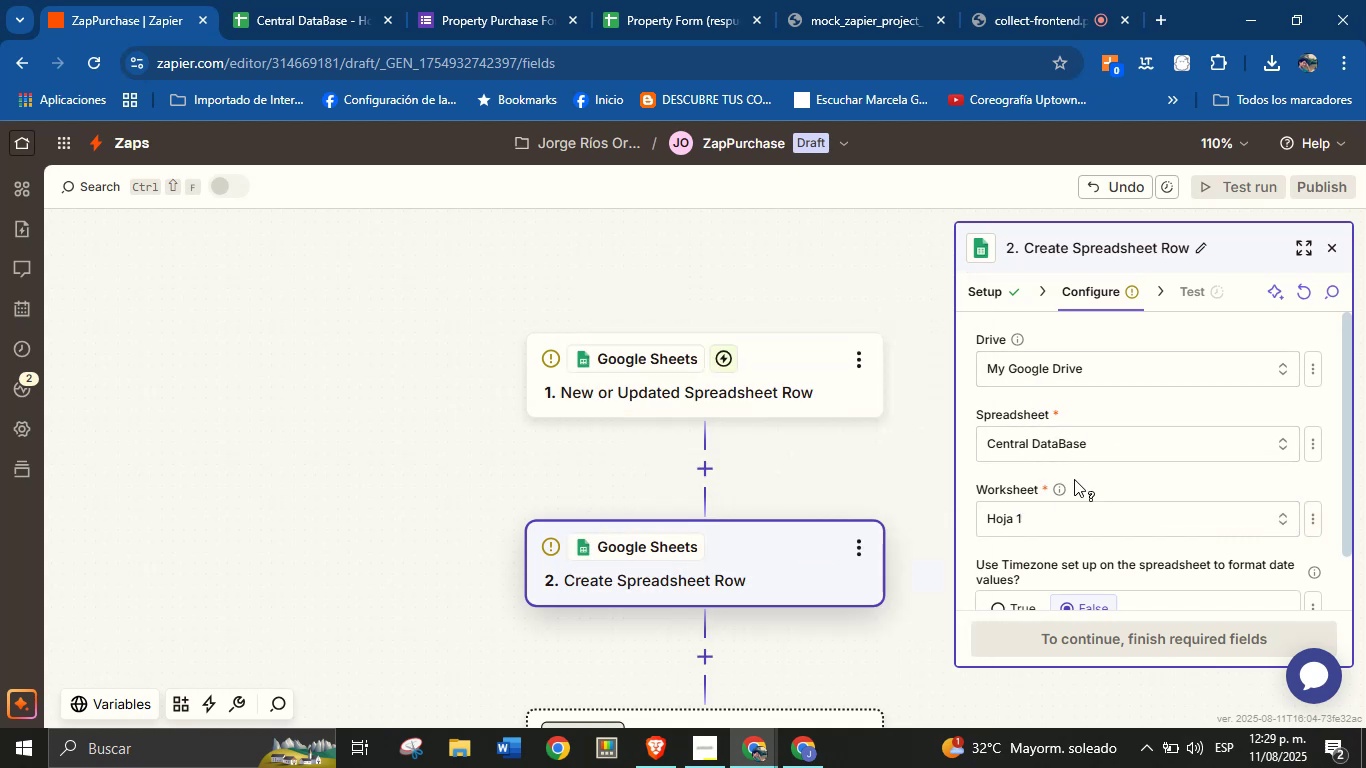 
scroll: coordinate [1108, 506], scroll_direction: down, amount: 5.0
 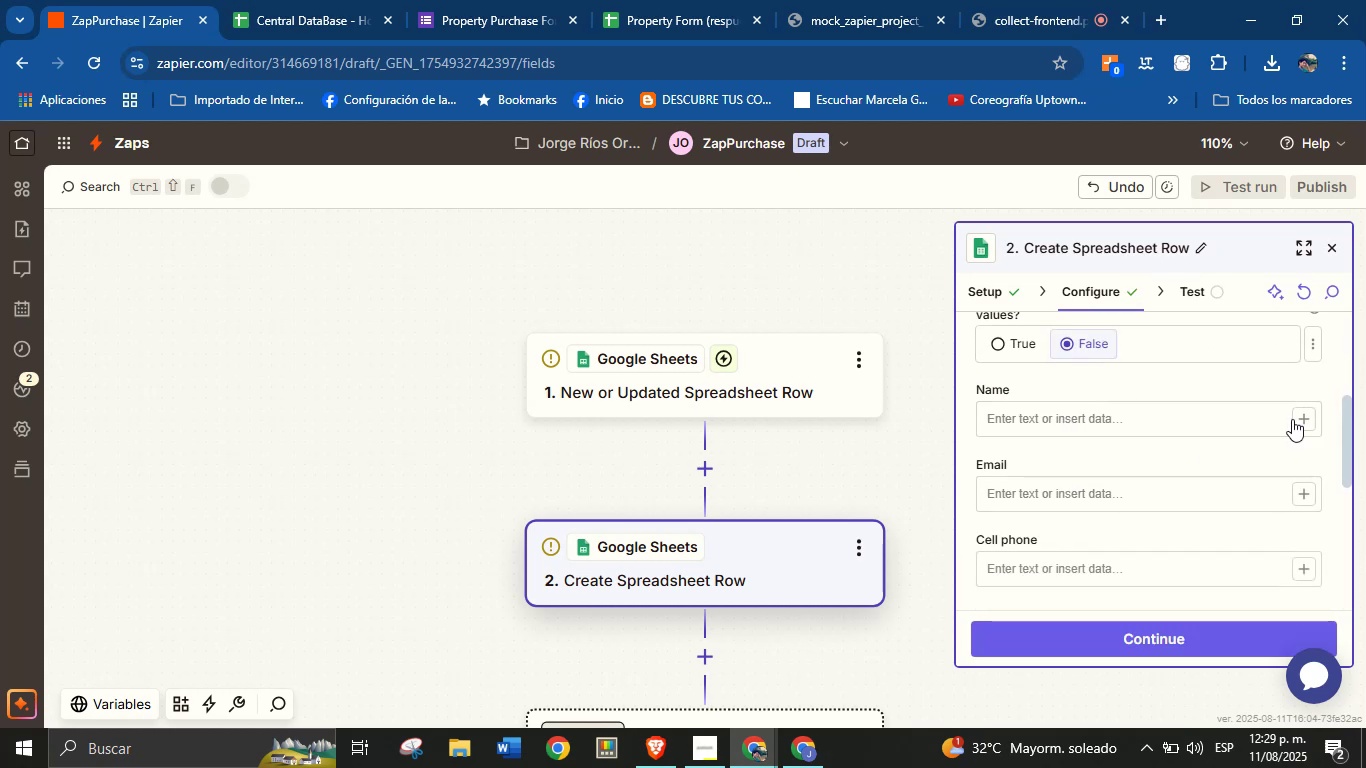 
left_click([1293, 419])
 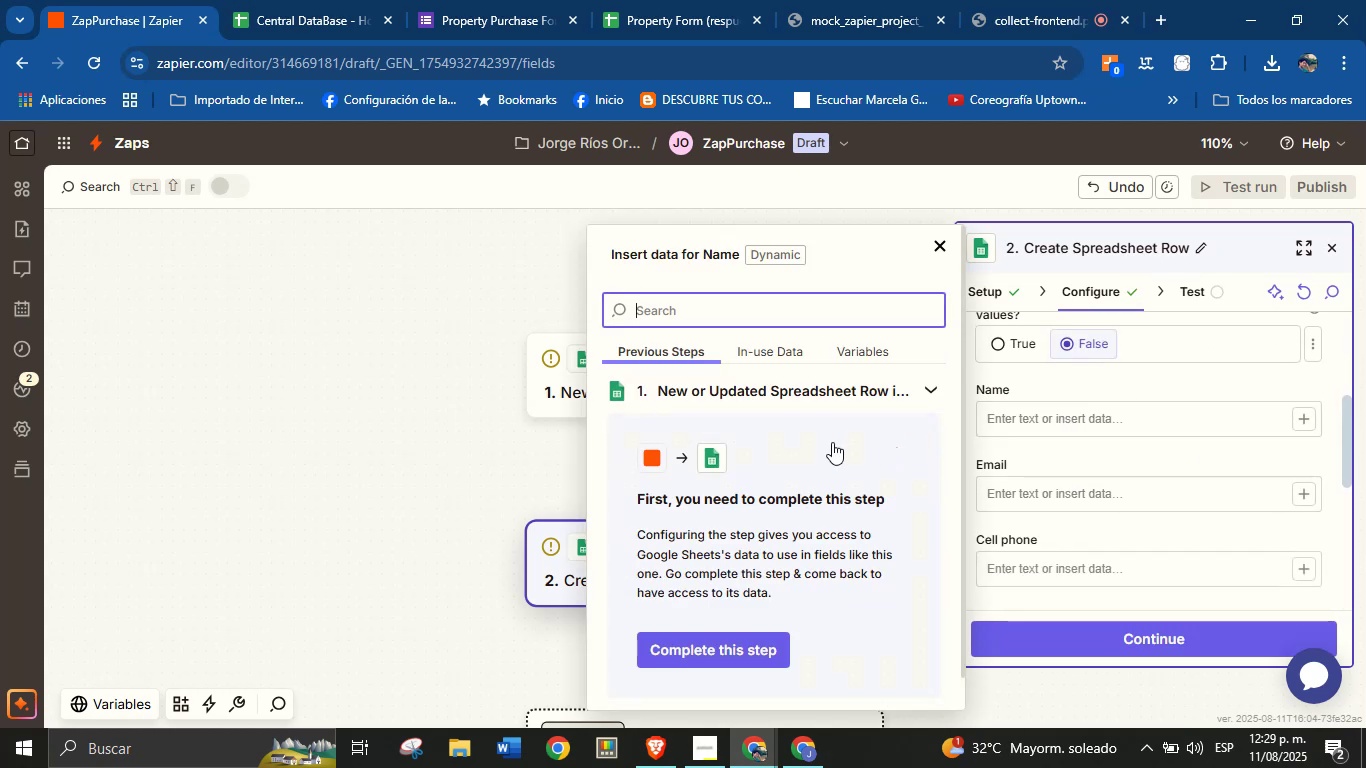 
scroll: coordinate [753, 594], scroll_direction: down, amount: 2.0
 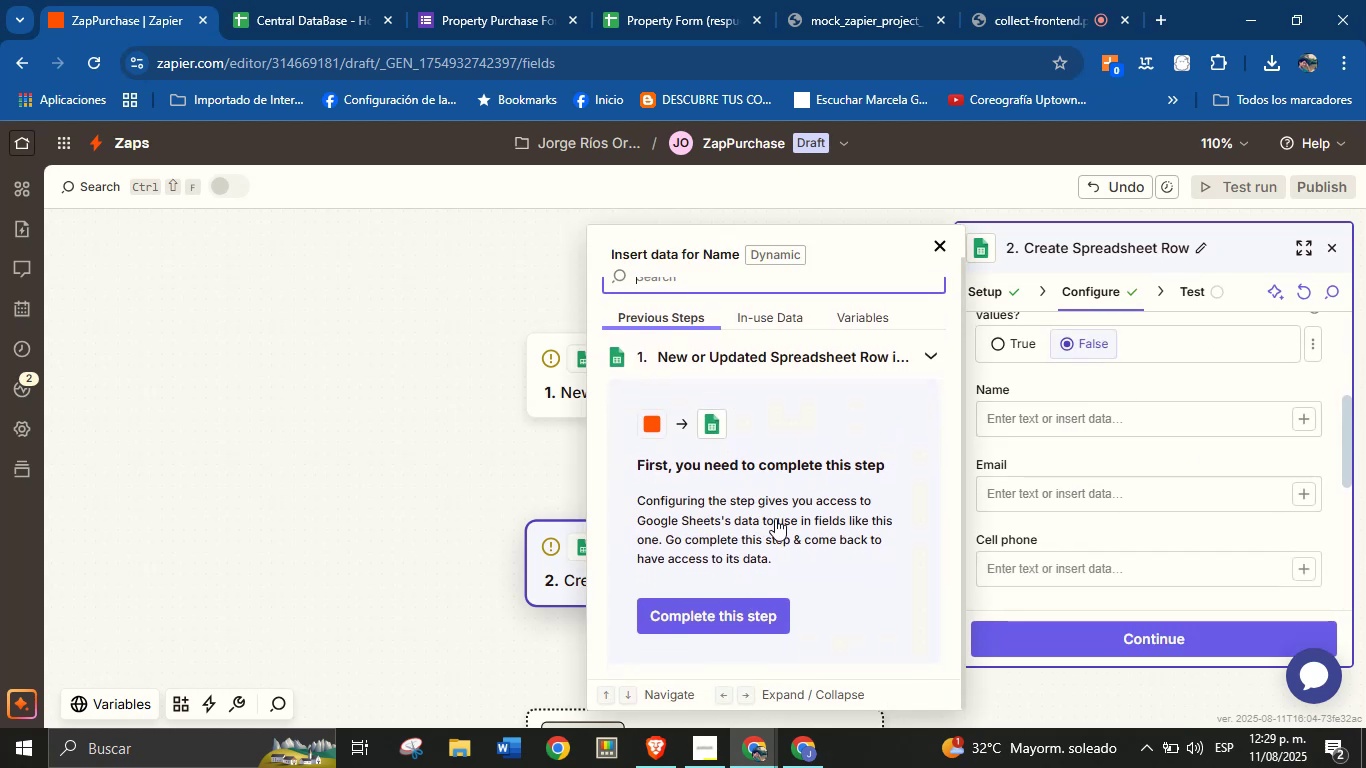 
left_click([756, 615])
 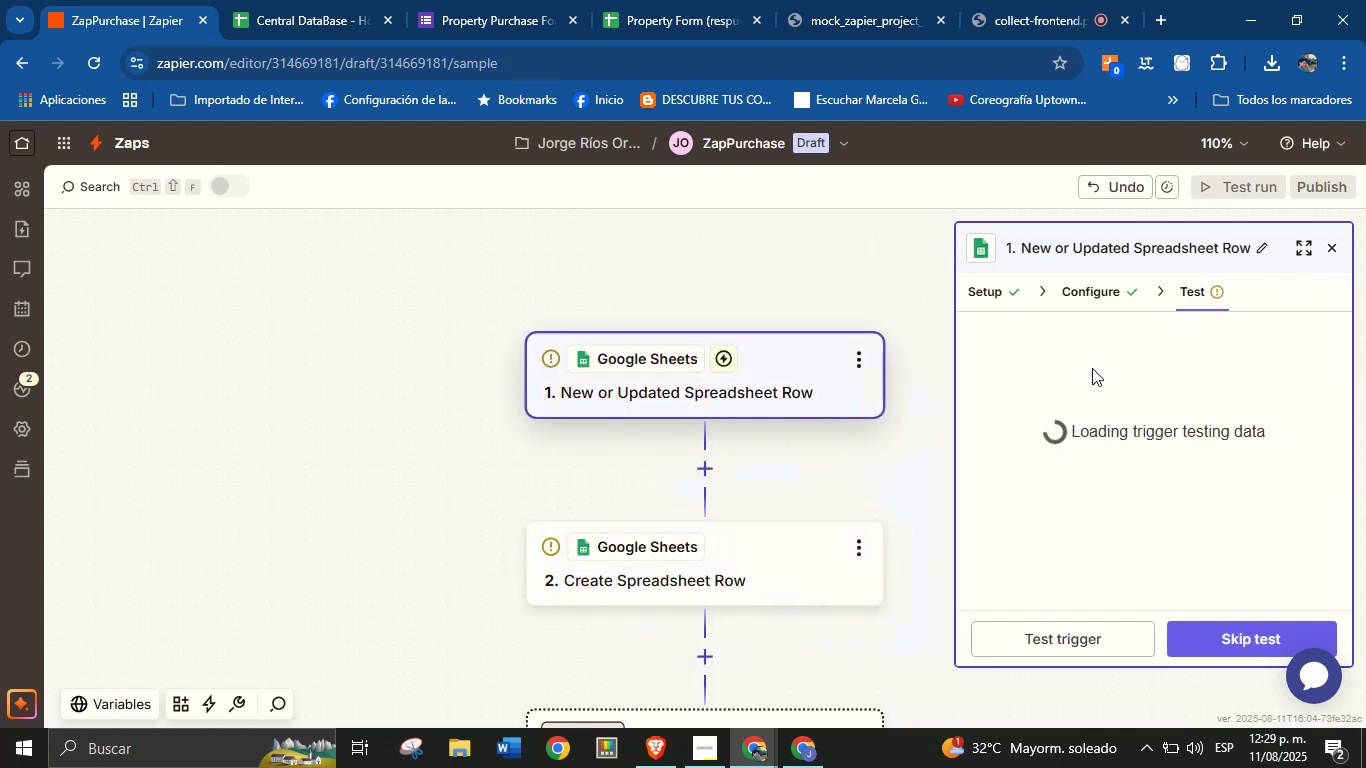 
left_click([1103, 299])
 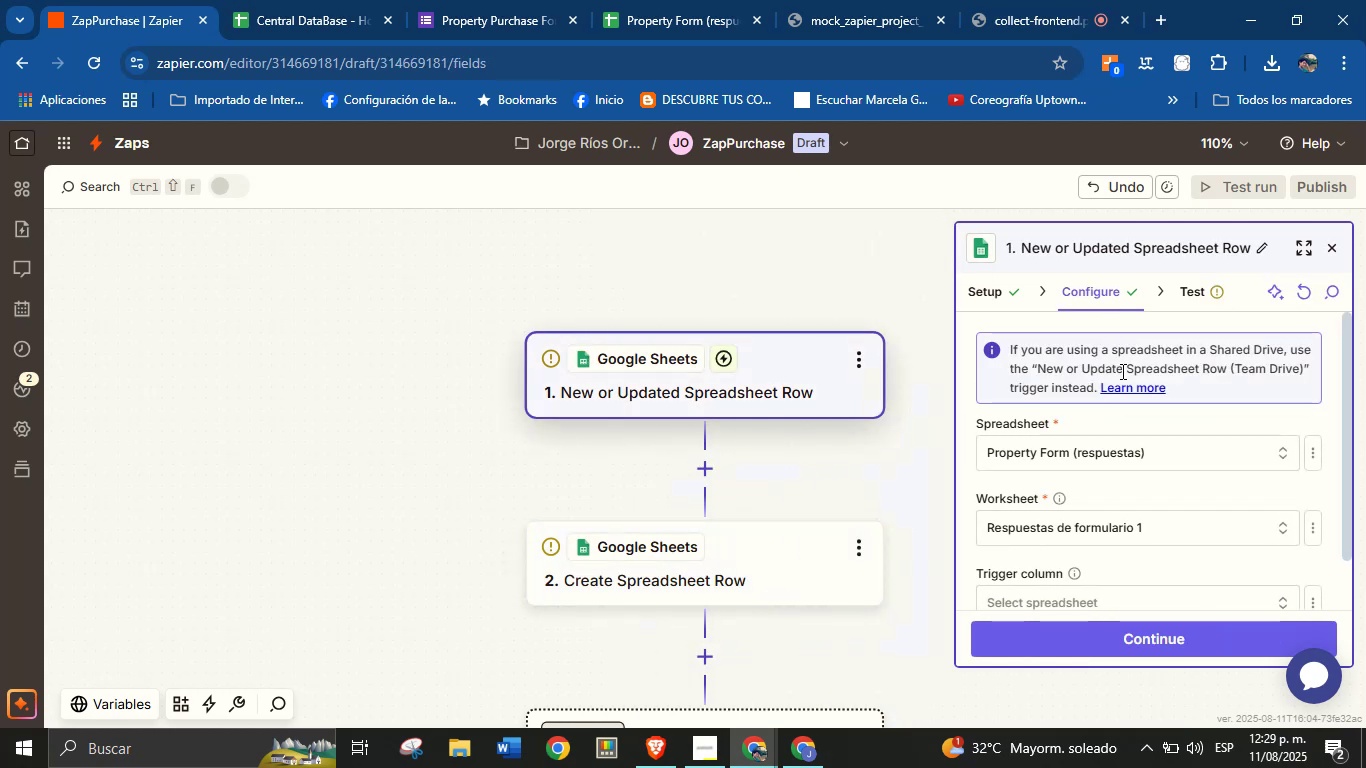 
scroll: coordinate [1160, 493], scroll_direction: down, amount: 4.0
 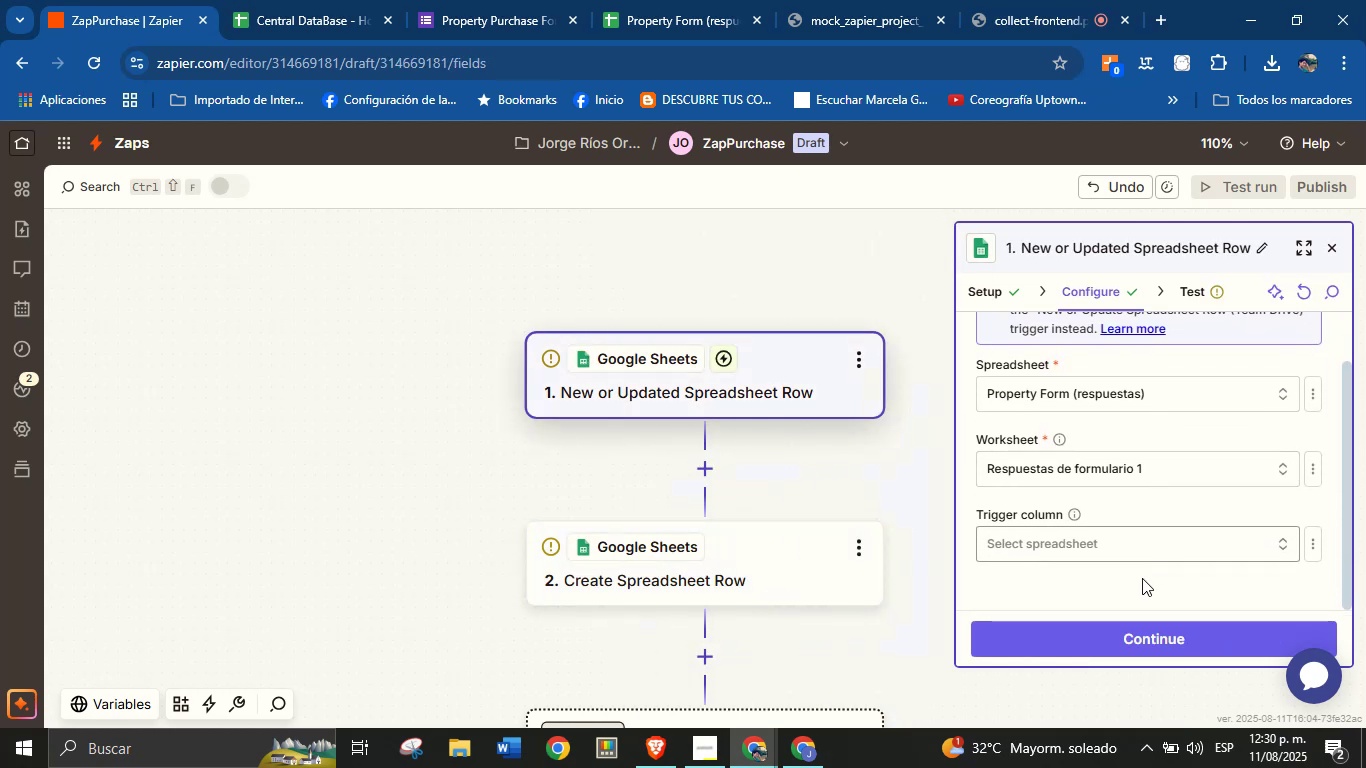 
scroll: coordinate [1144, 548], scroll_direction: up, amount: 2.0
 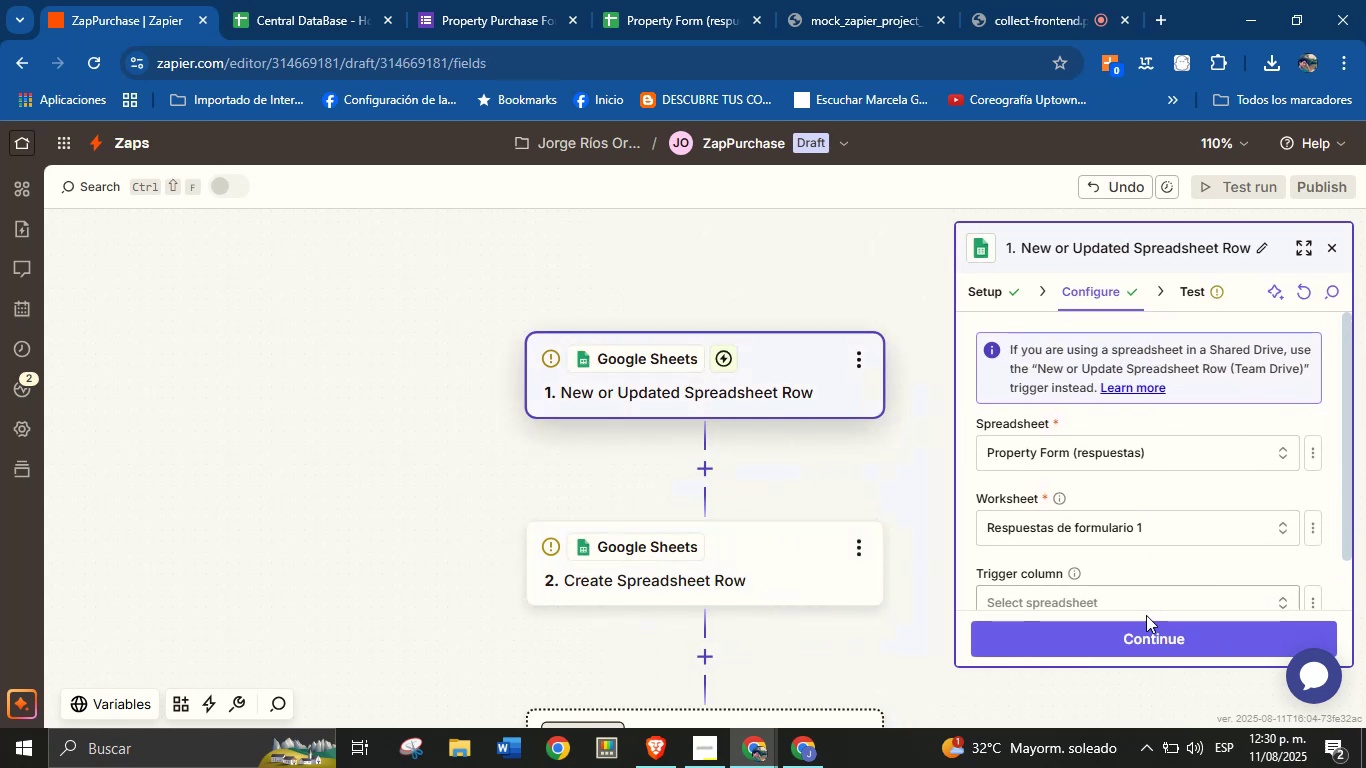 
left_click([1146, 630])
 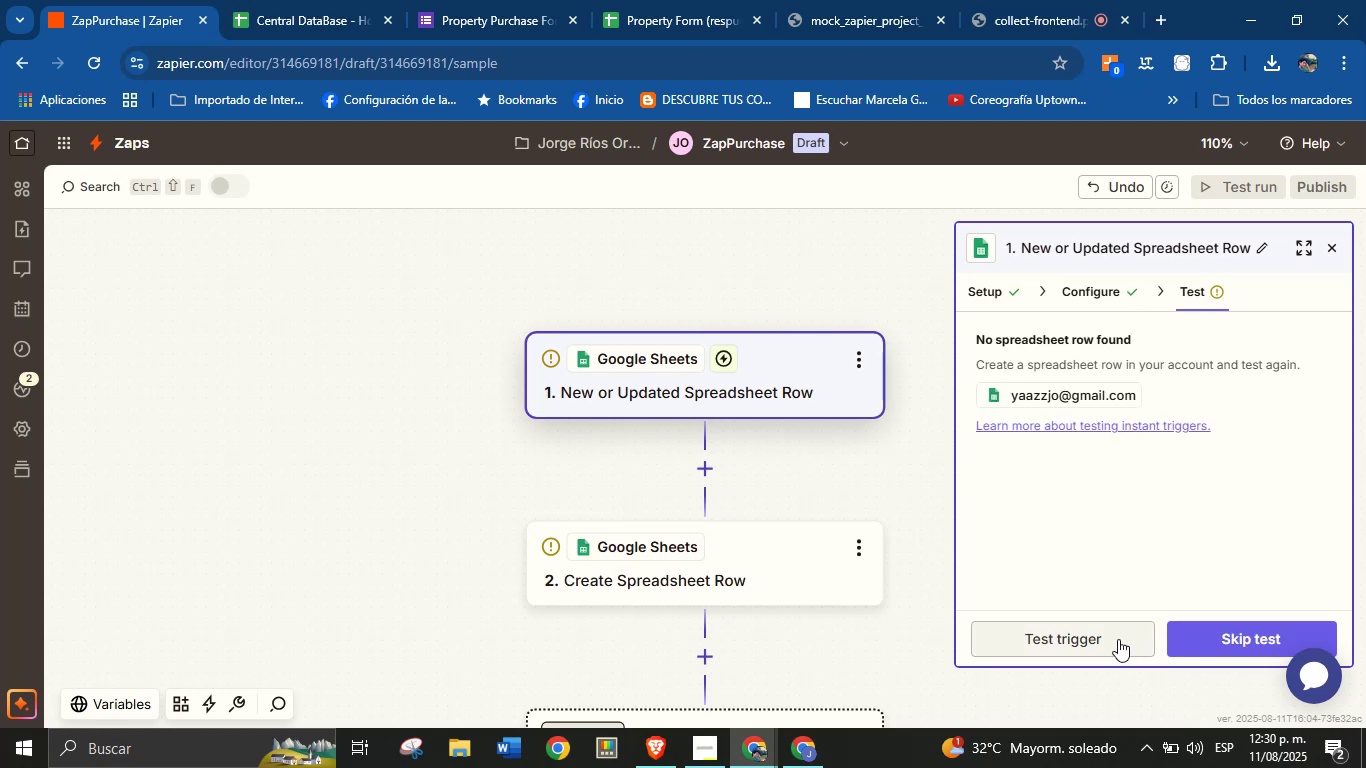 
left_click([1104, 636])
 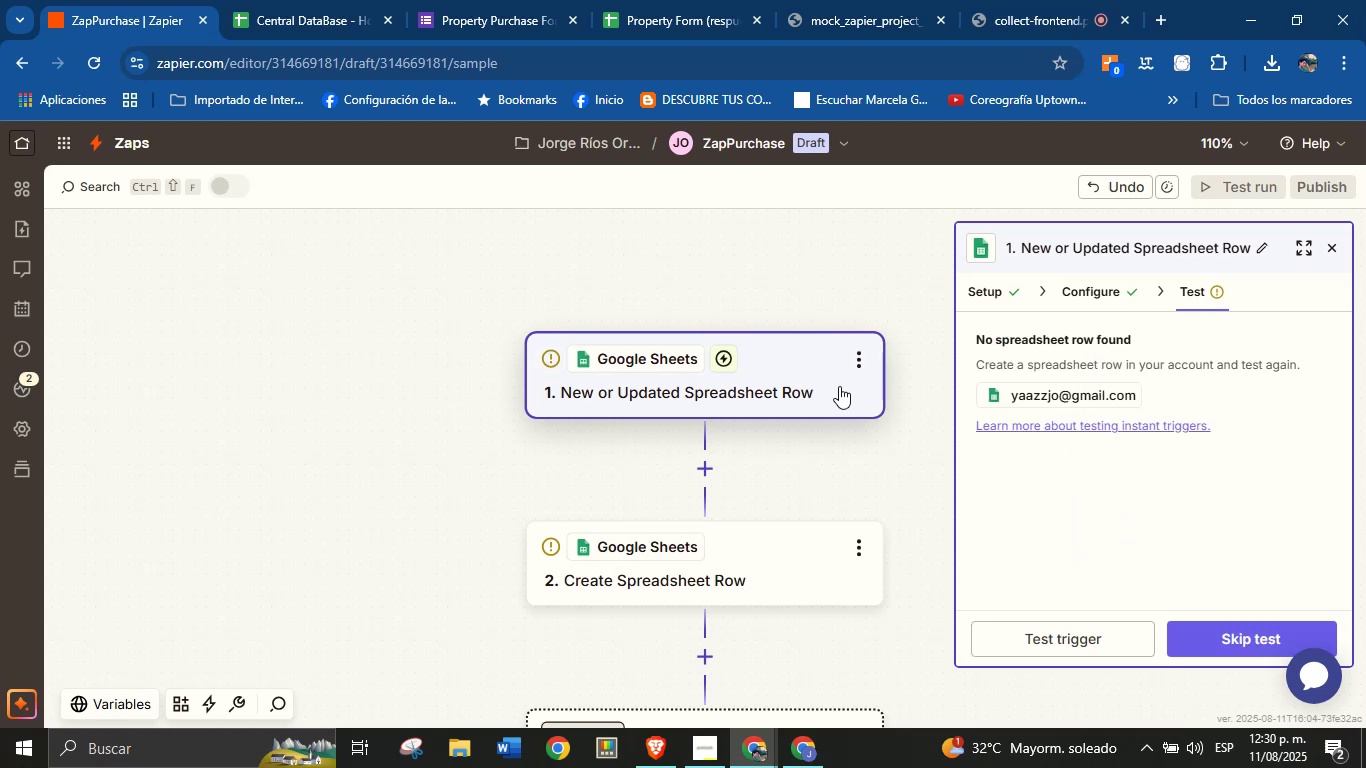 
wait(10.17)
 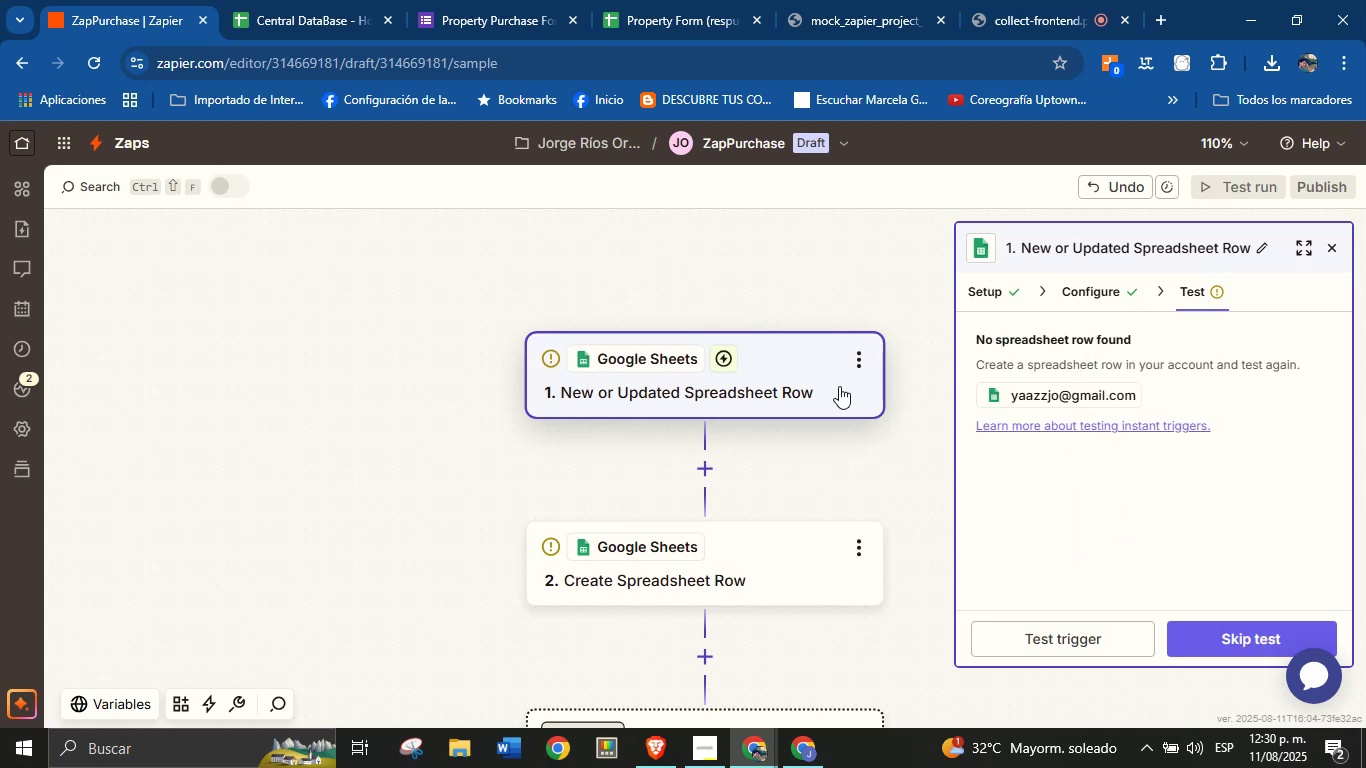 
left_click([834, 387])
 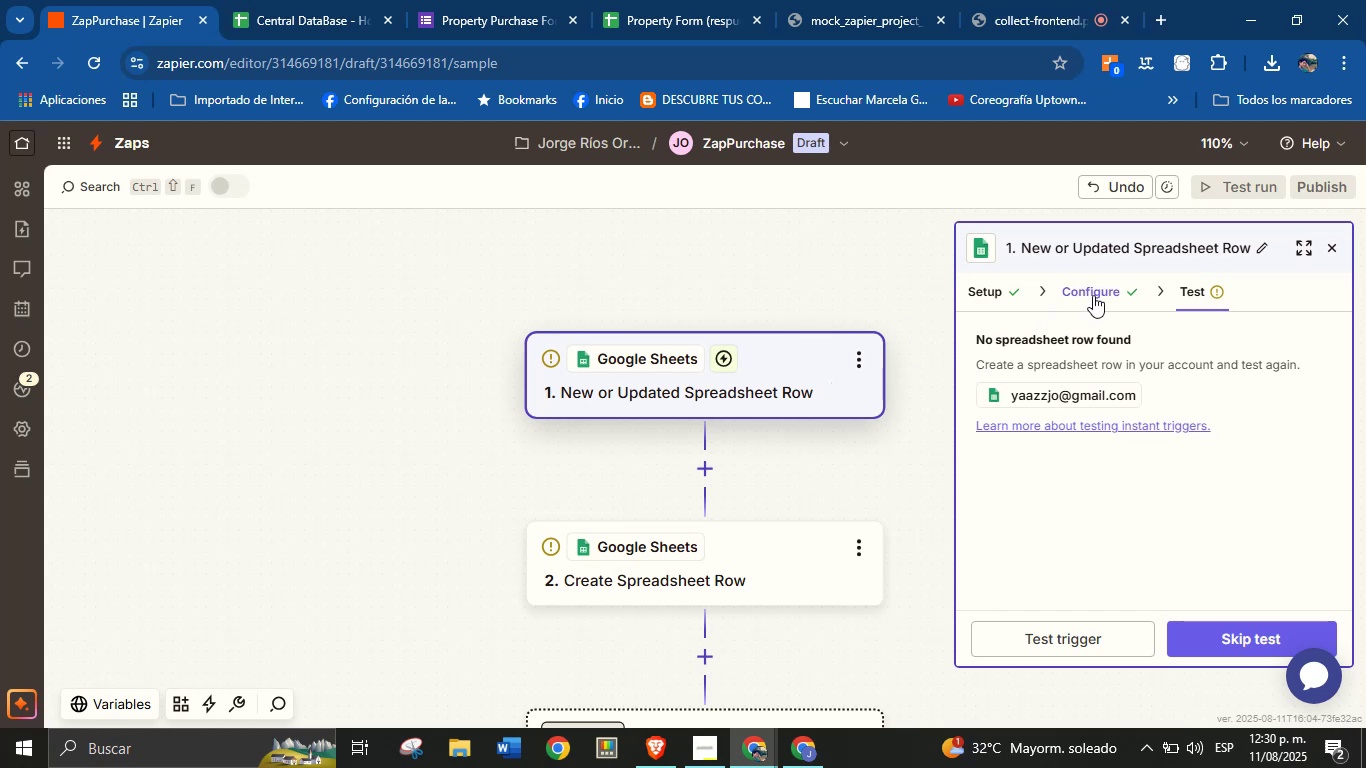 
left_click([1093, 295])
 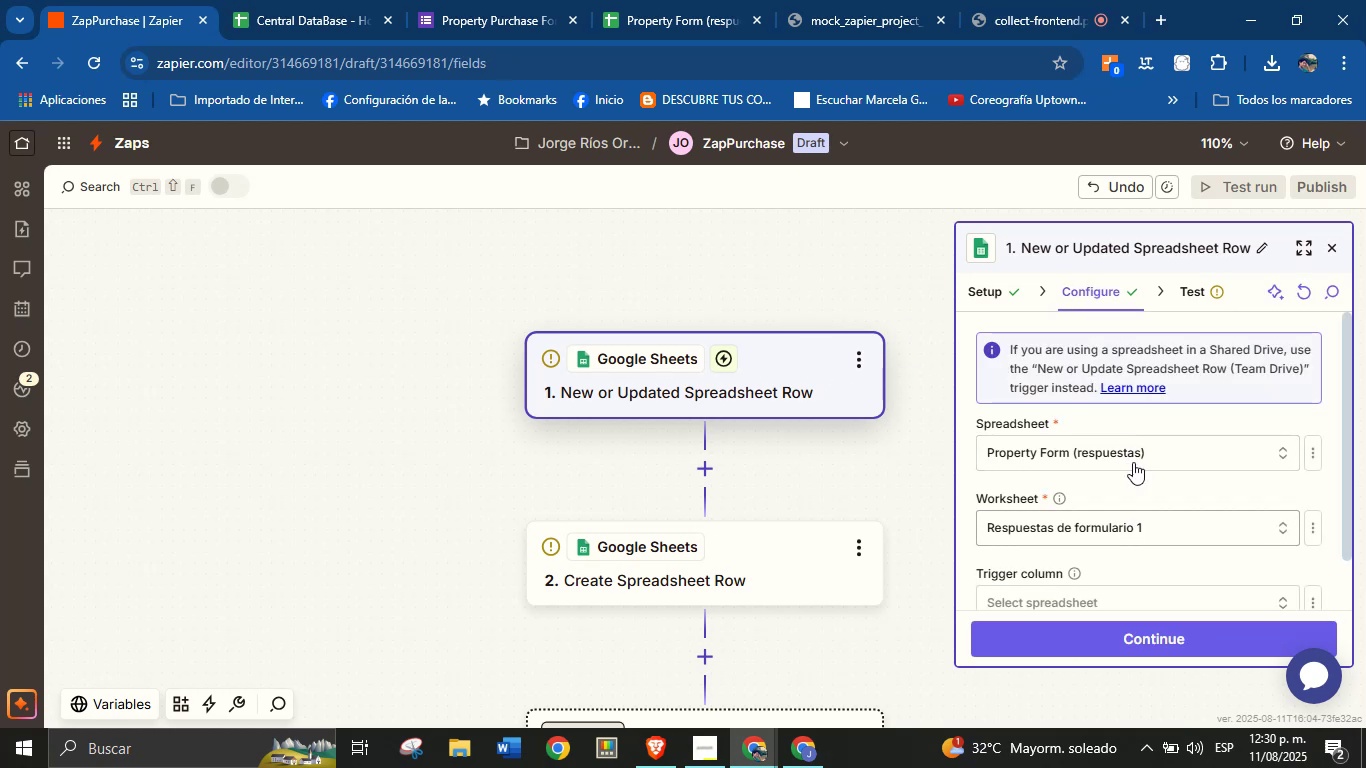 
left_click([1145, 529])
 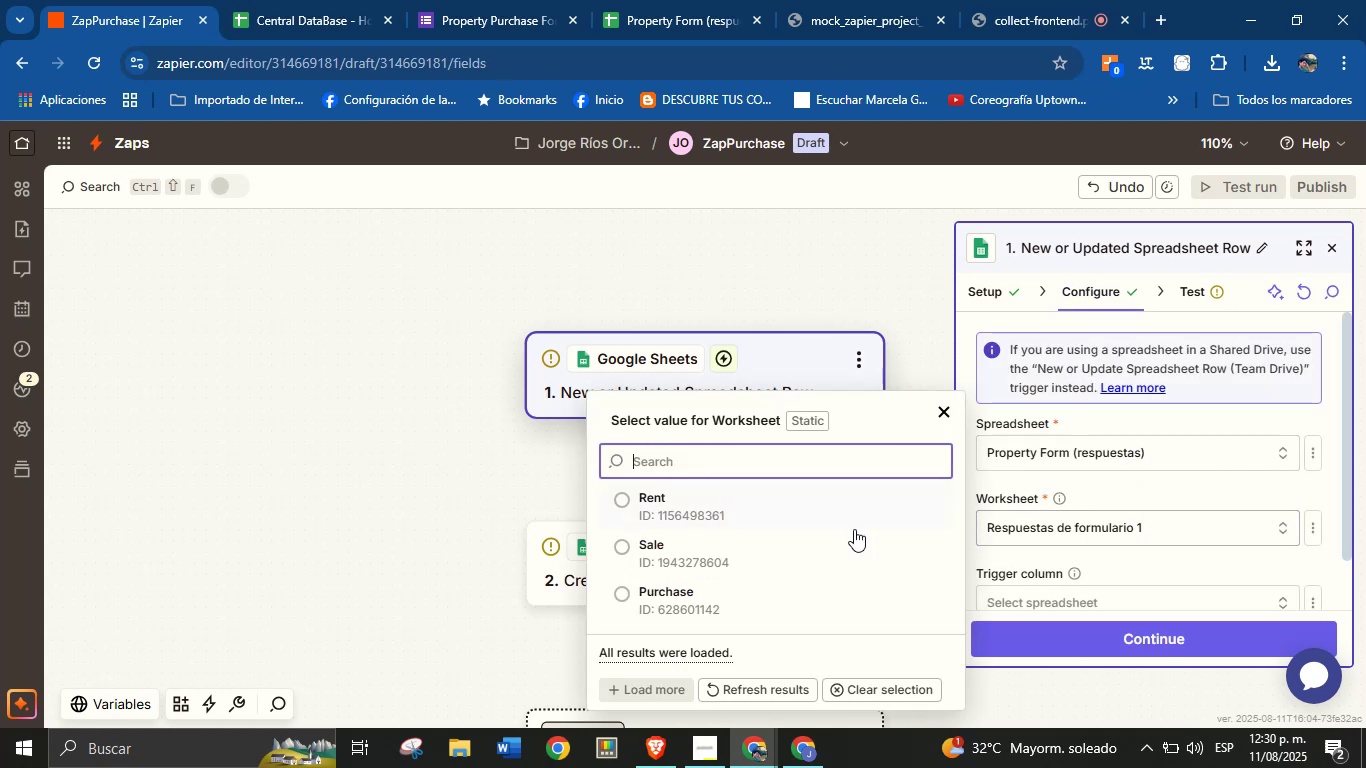 
scroll: coordinate [724, 534], scroll_direction: down, amount: 3.0
 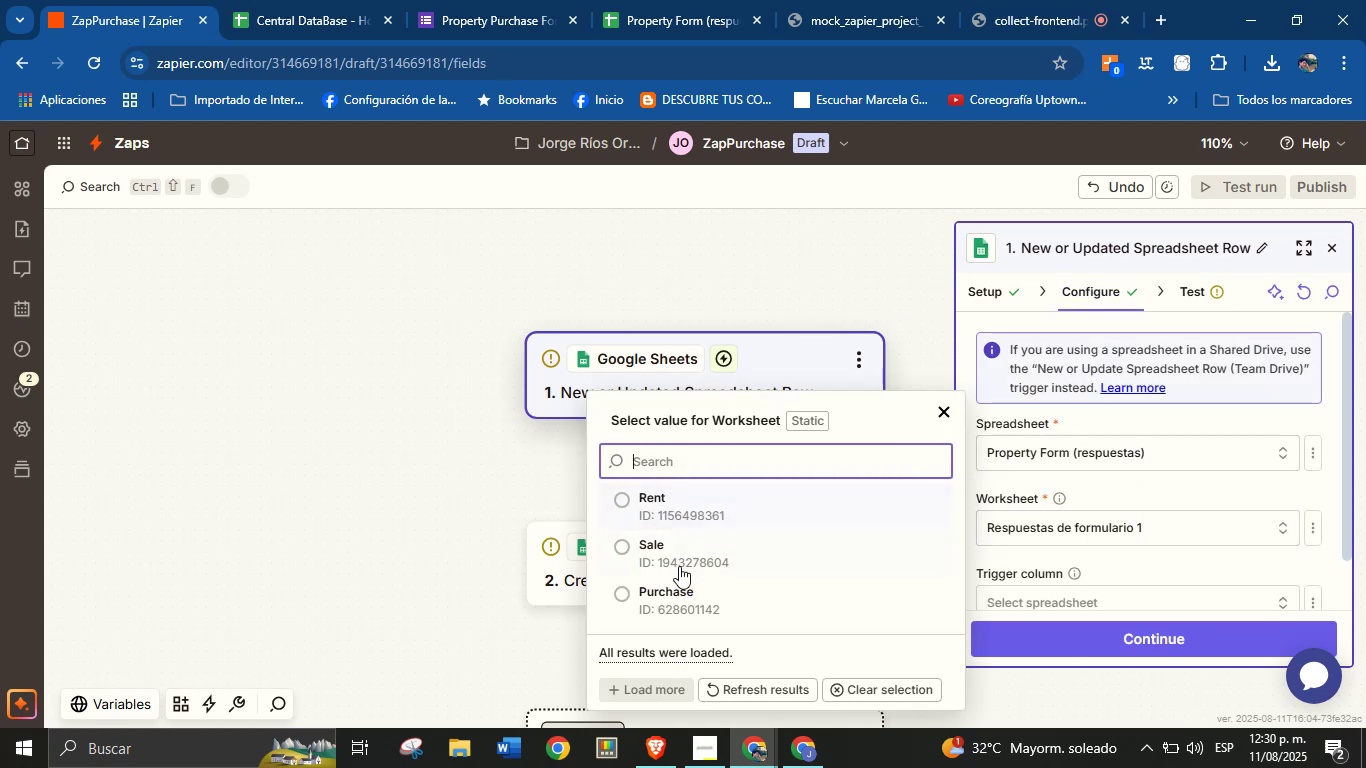 
left_click([679, 585])
 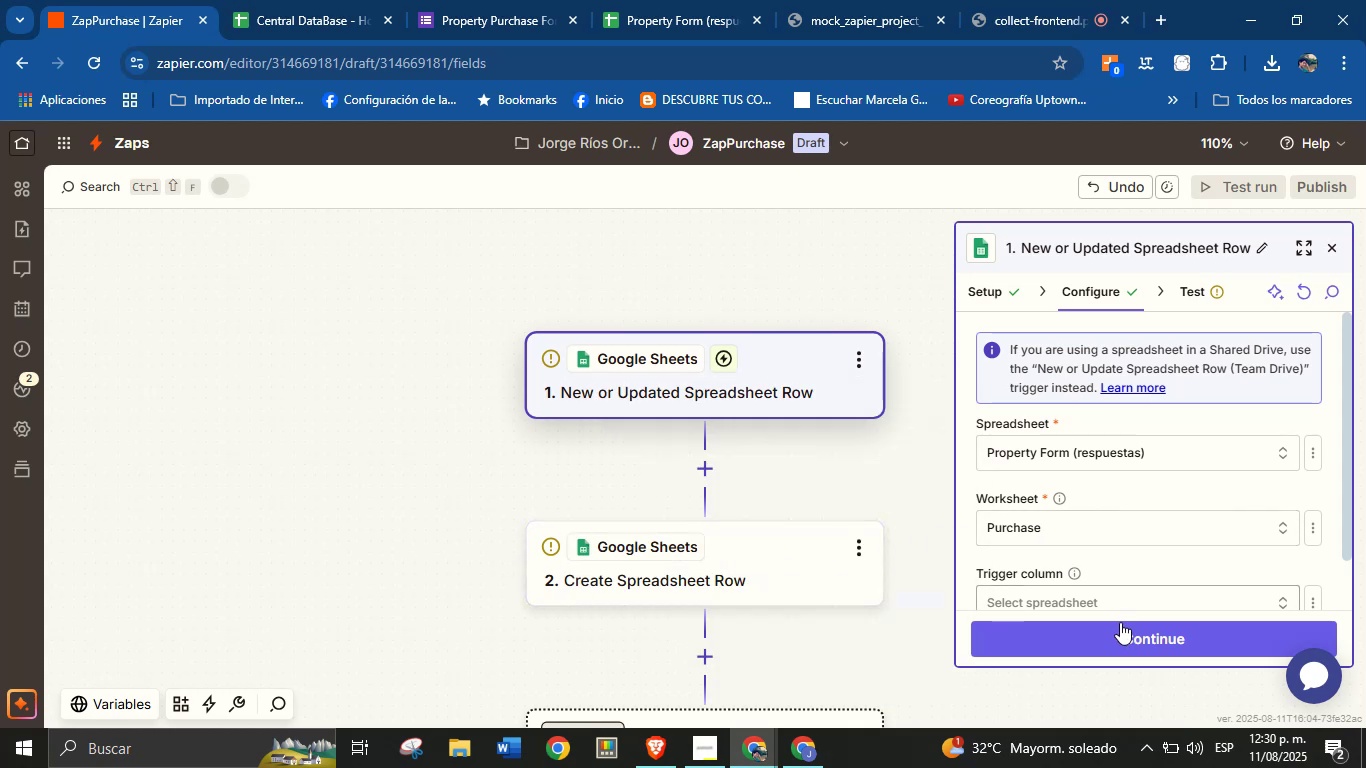 
left_click([1122, 631])
 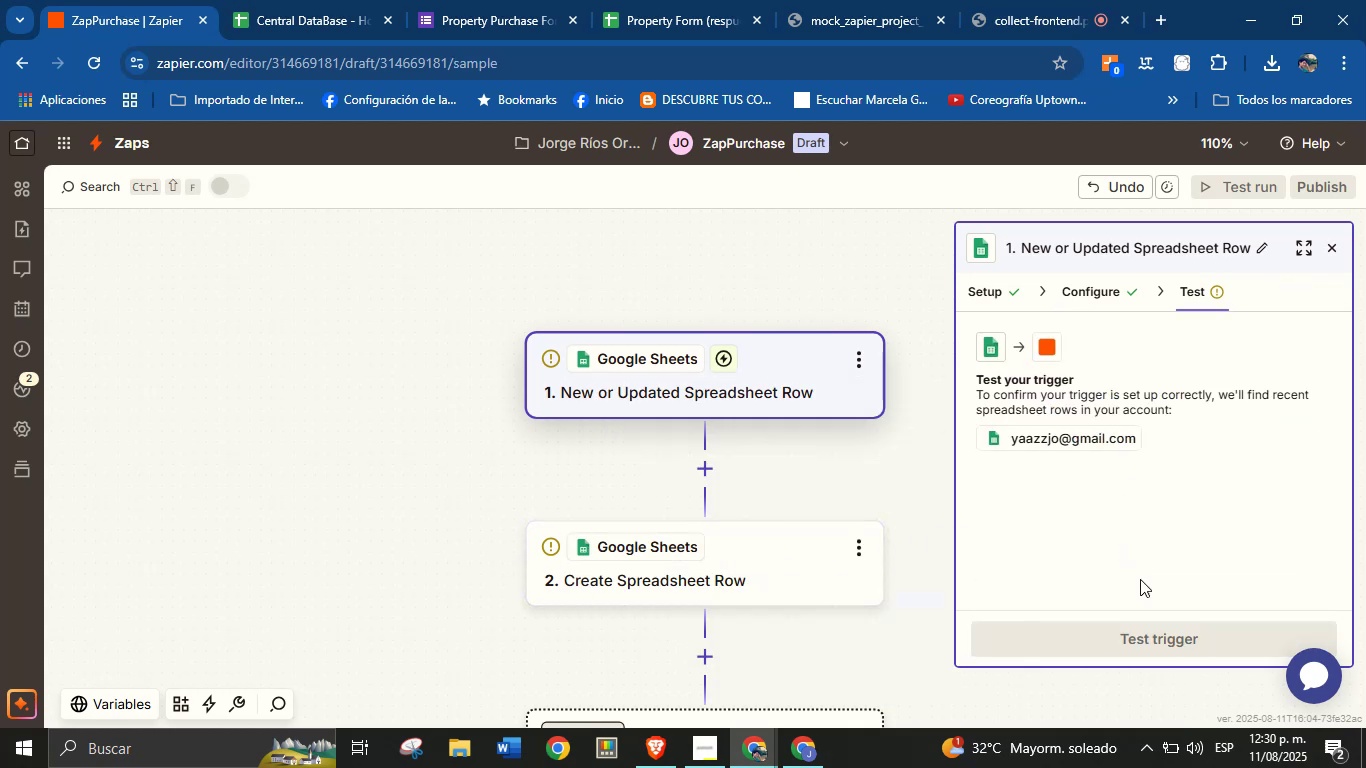 
left_click([1098, 642])
 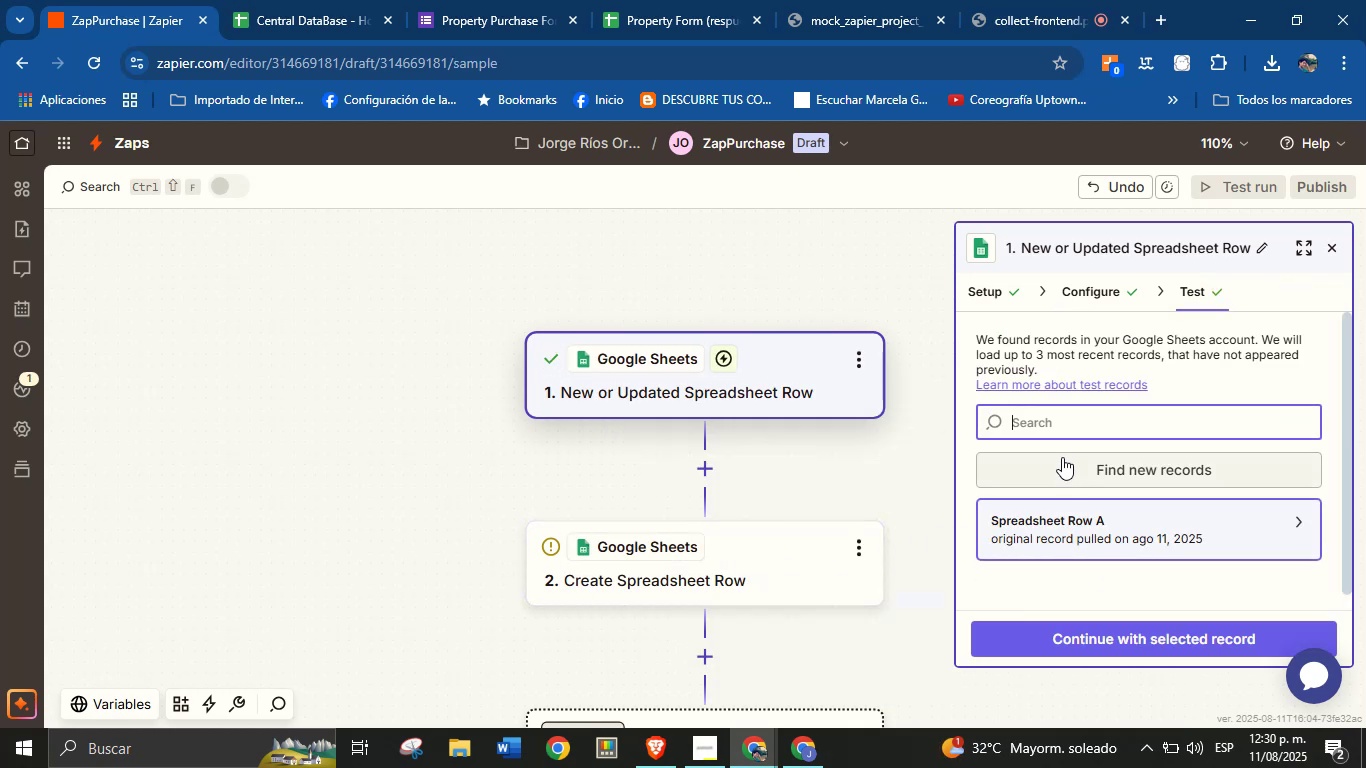 
left_click([1081, 647])
 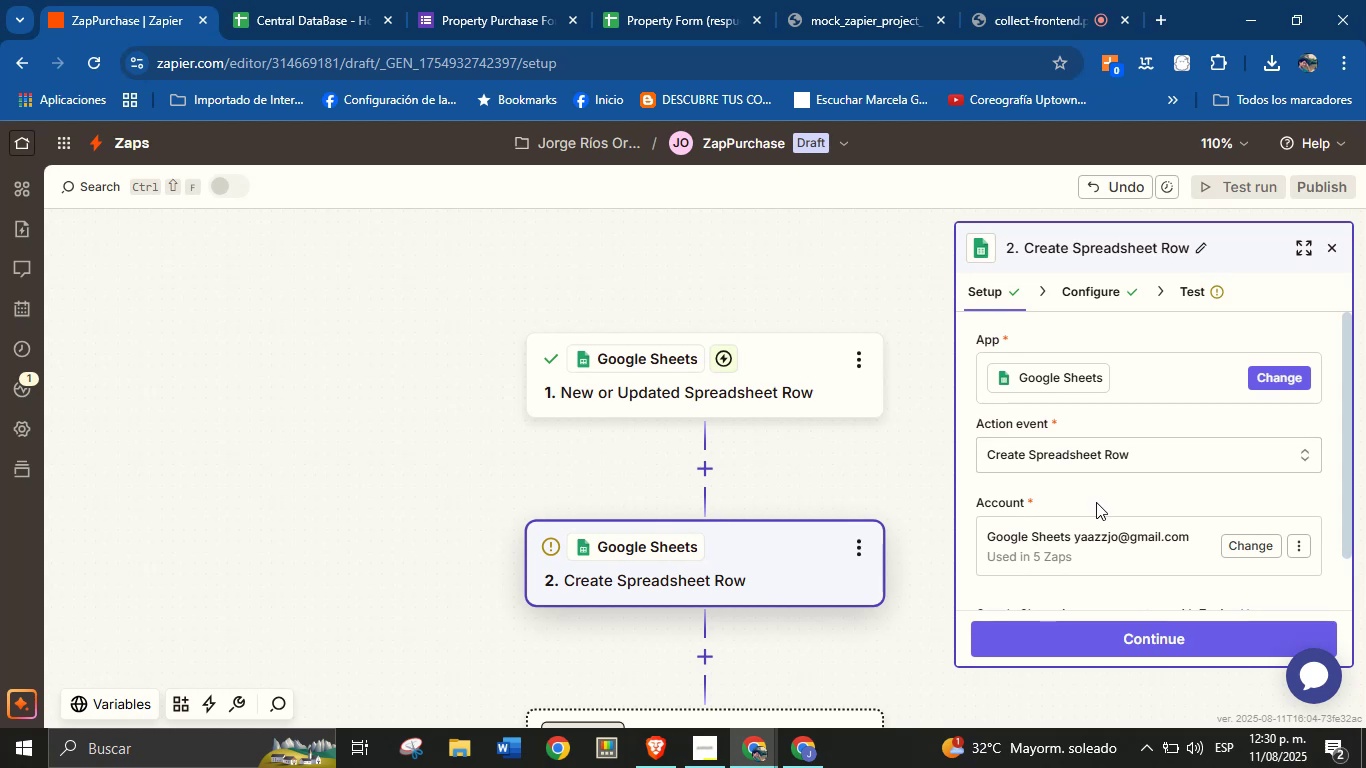 
left_click([1113, 463])
 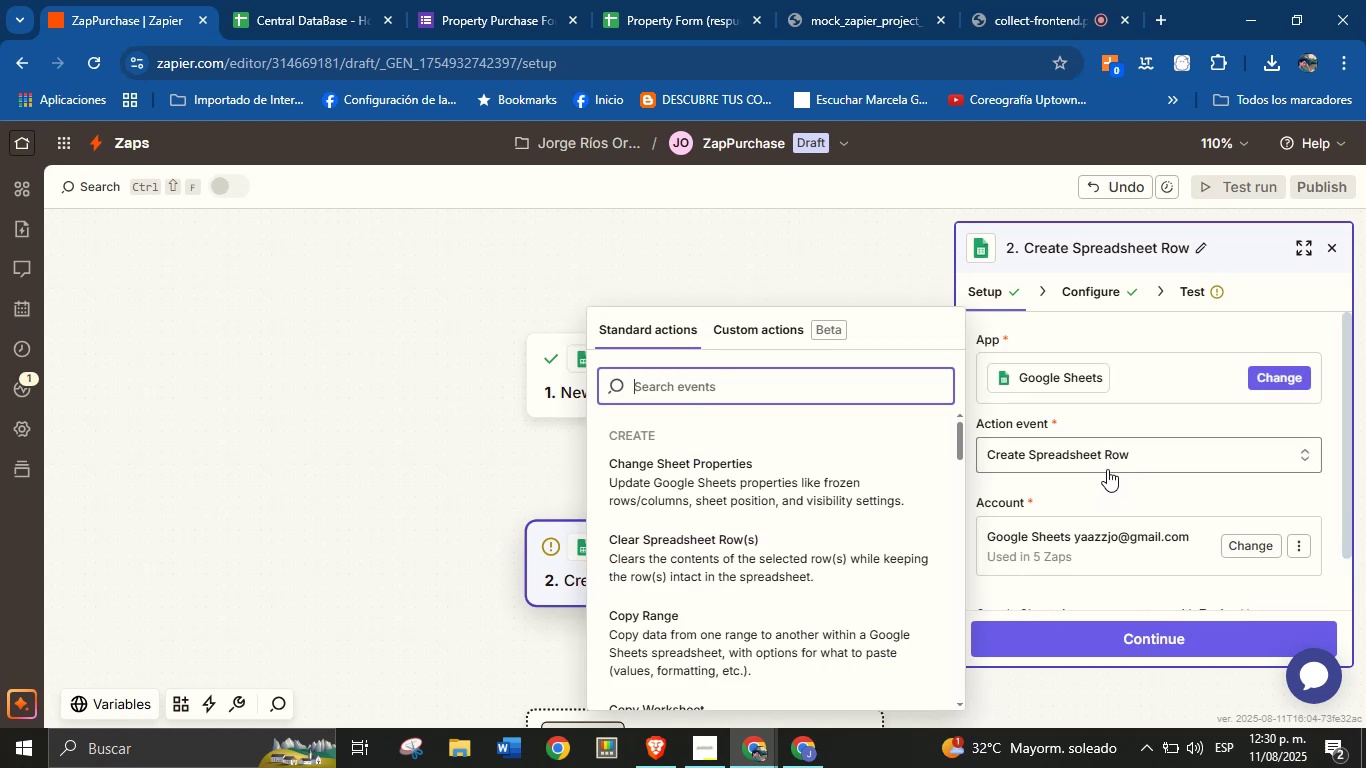 
left_click([1099, 491])
 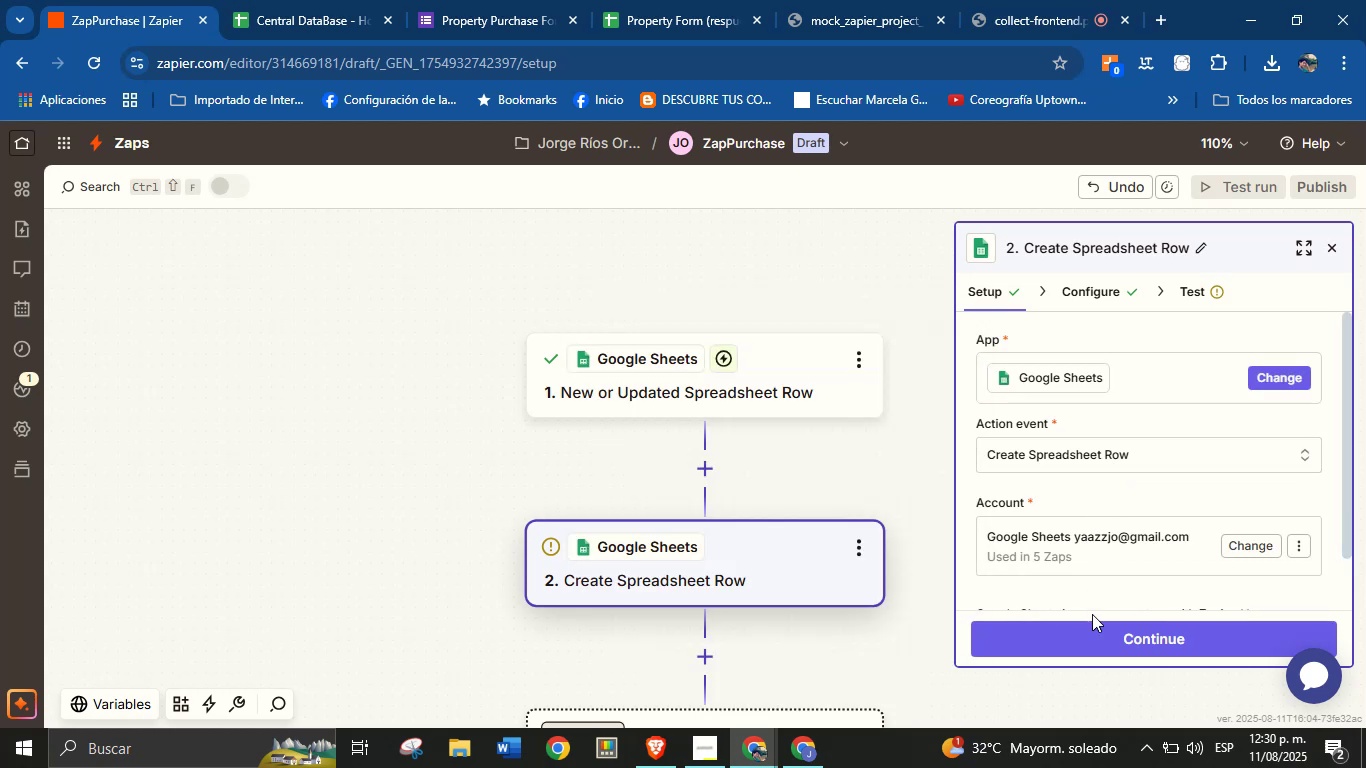 
left_click([1092, 620])
 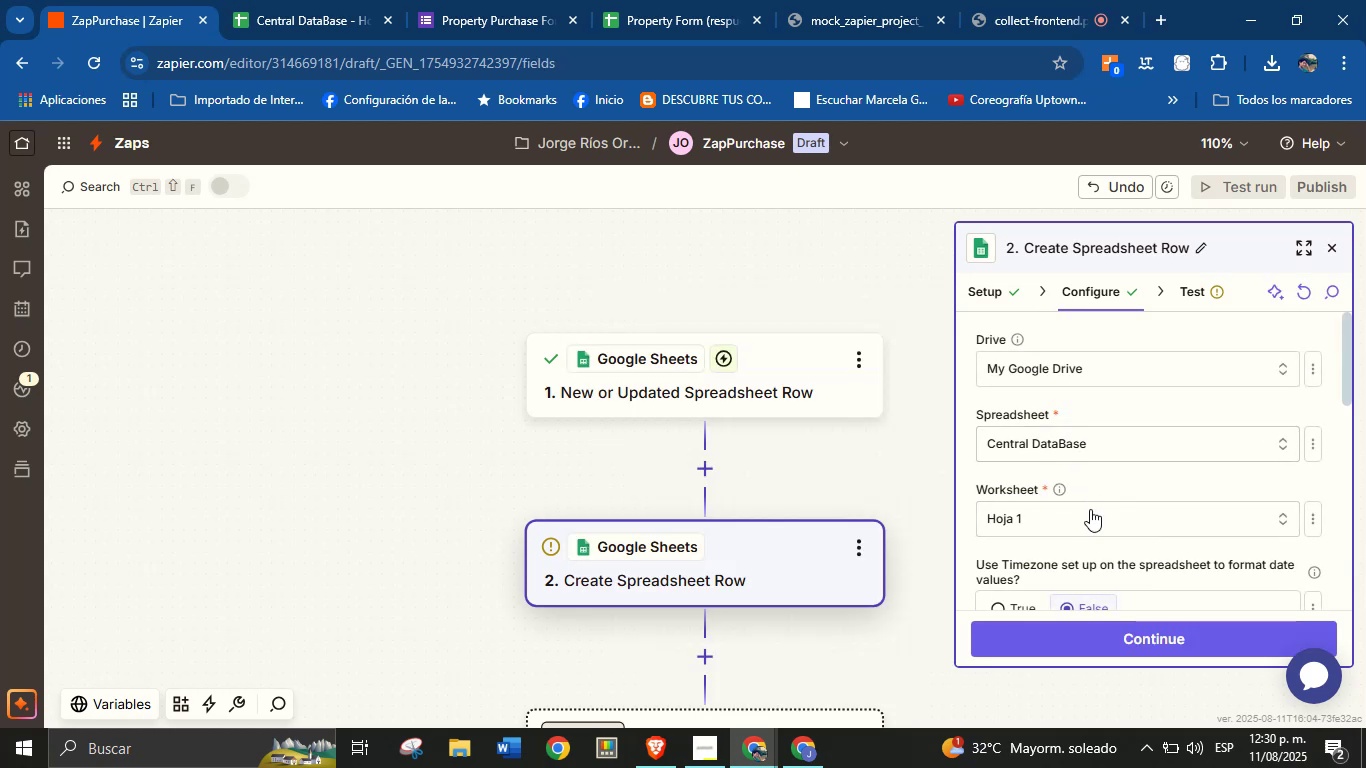 
left_click([1087, 516])
 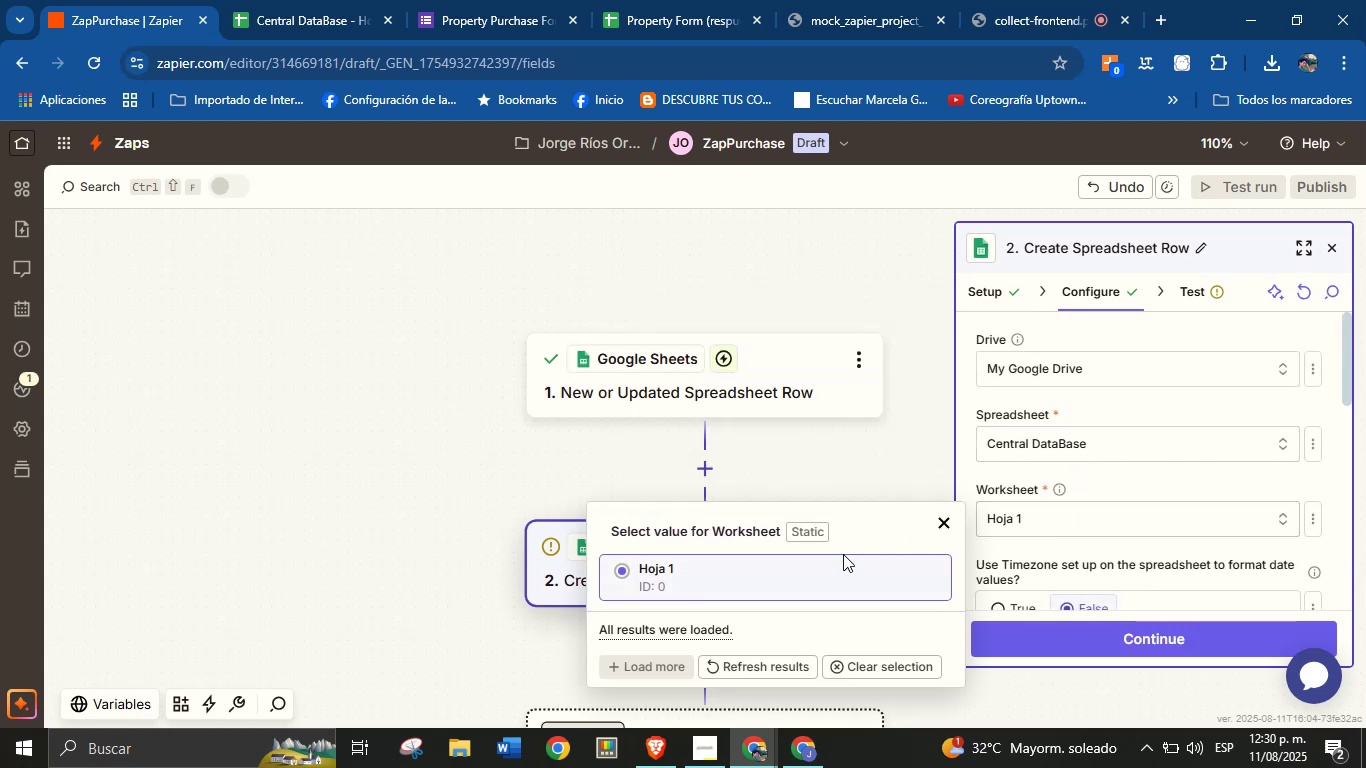 
left_click([836, 571])
 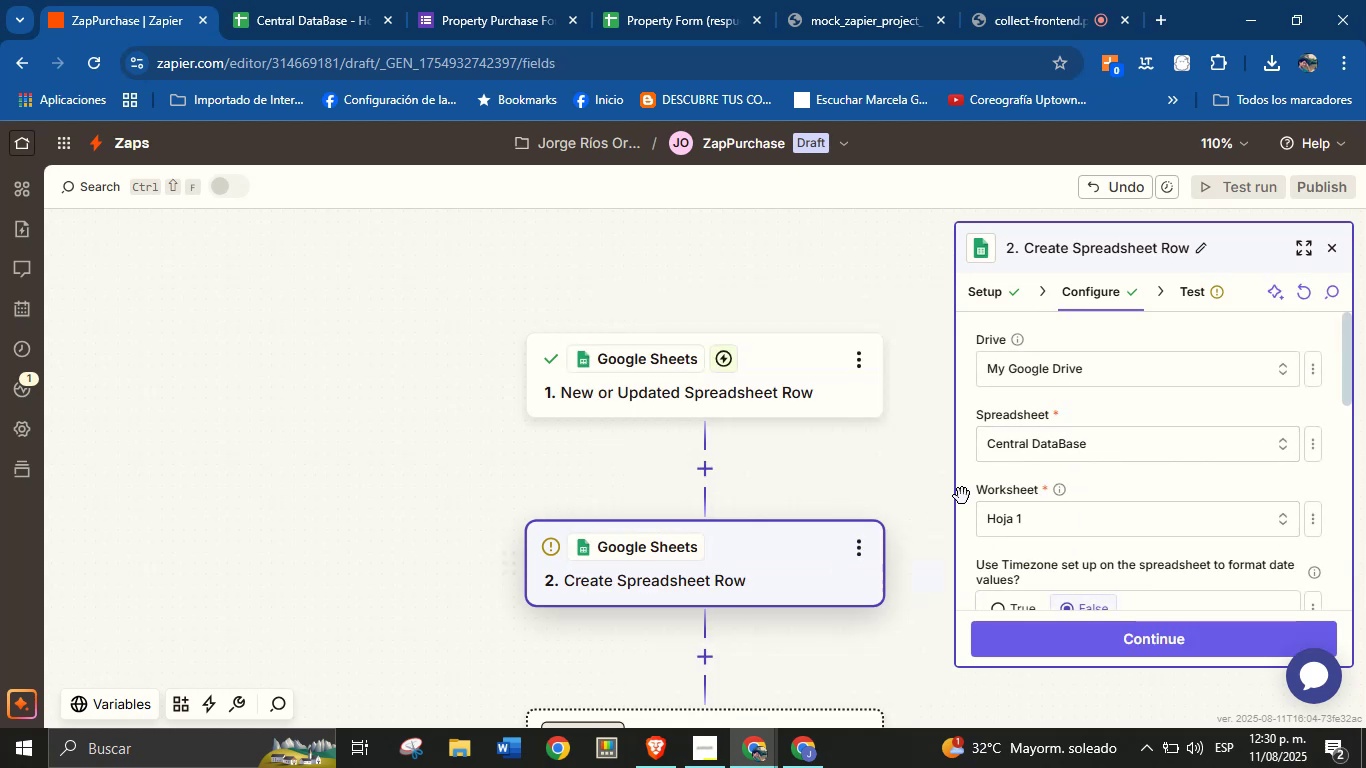 
scroll: coordinate [1063, 504], scroll_direction: down, amount: 3.0
 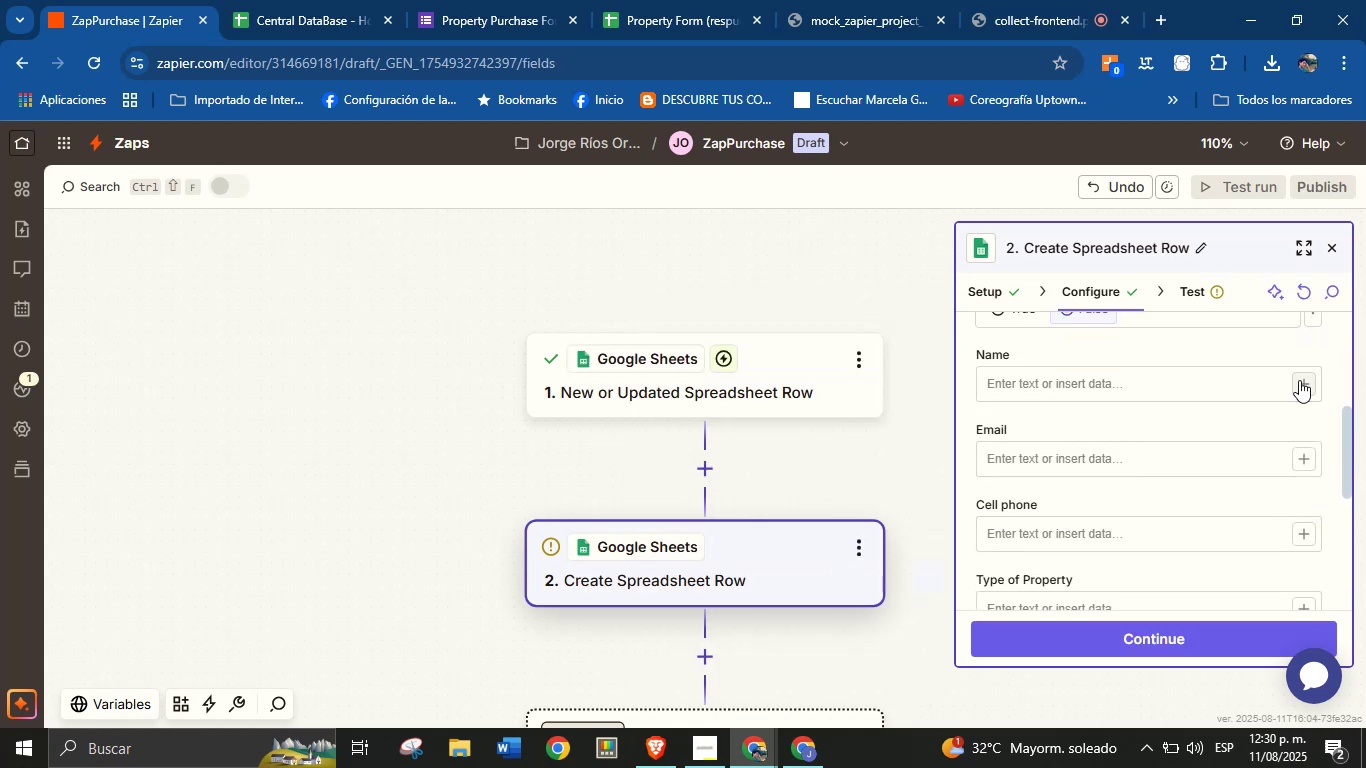 
left_click([1300, 387])
 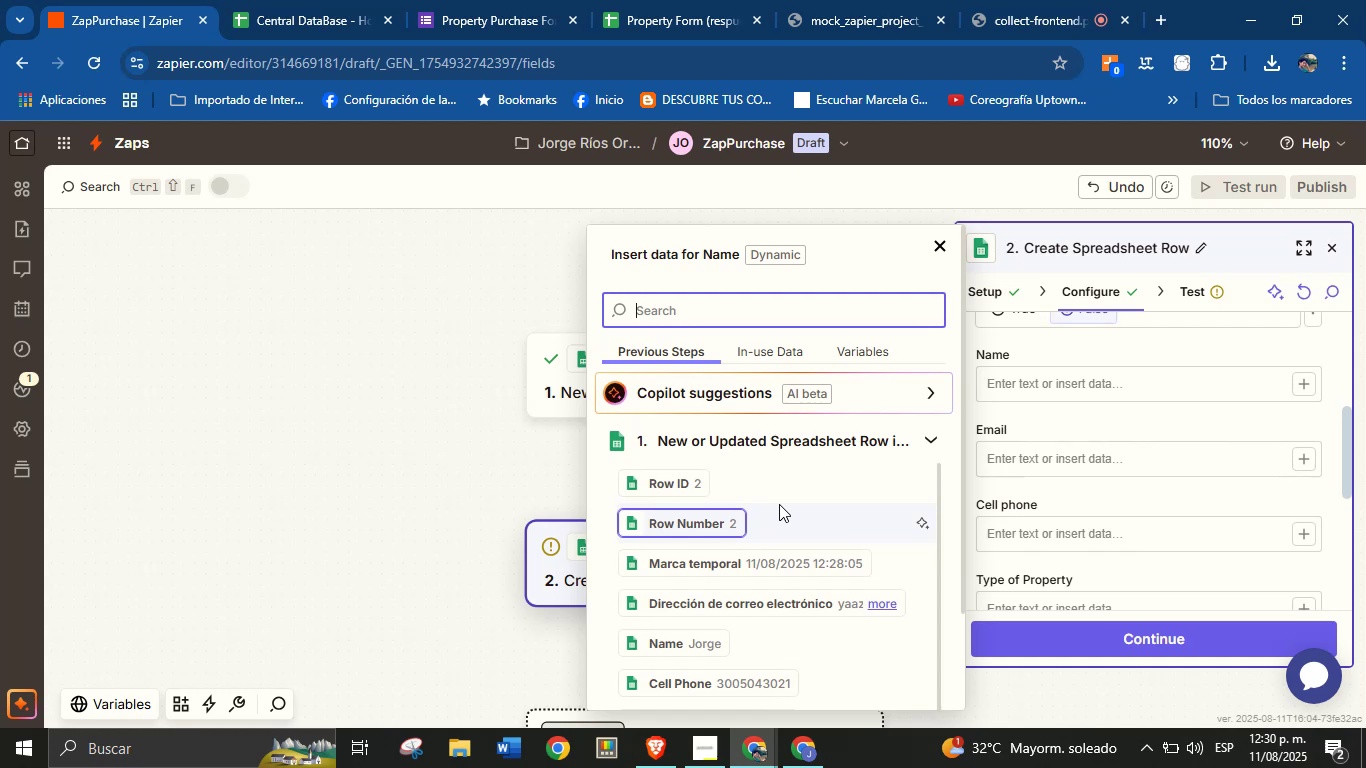 
scroll: coordinate [756, 499], scroll_direction: down, amount: 1.0
 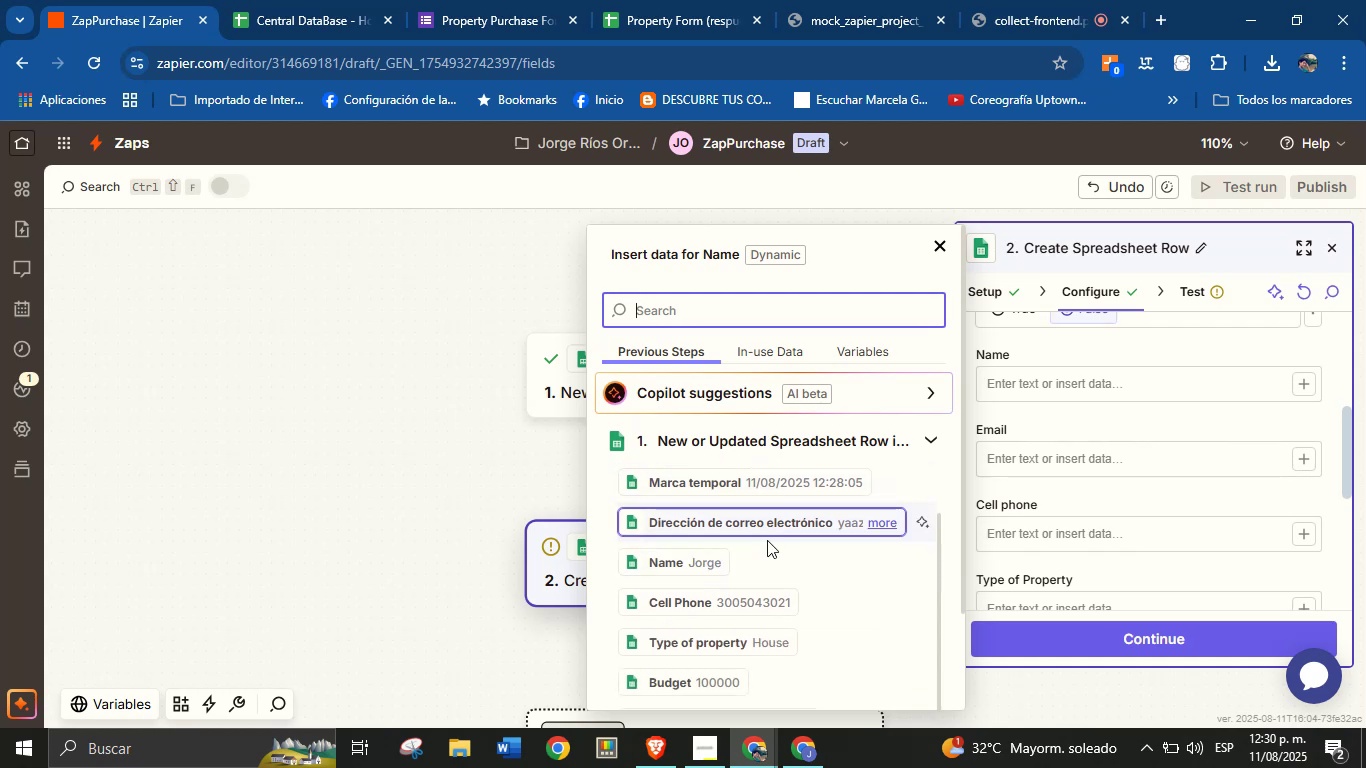 
left_click([707, 562])
 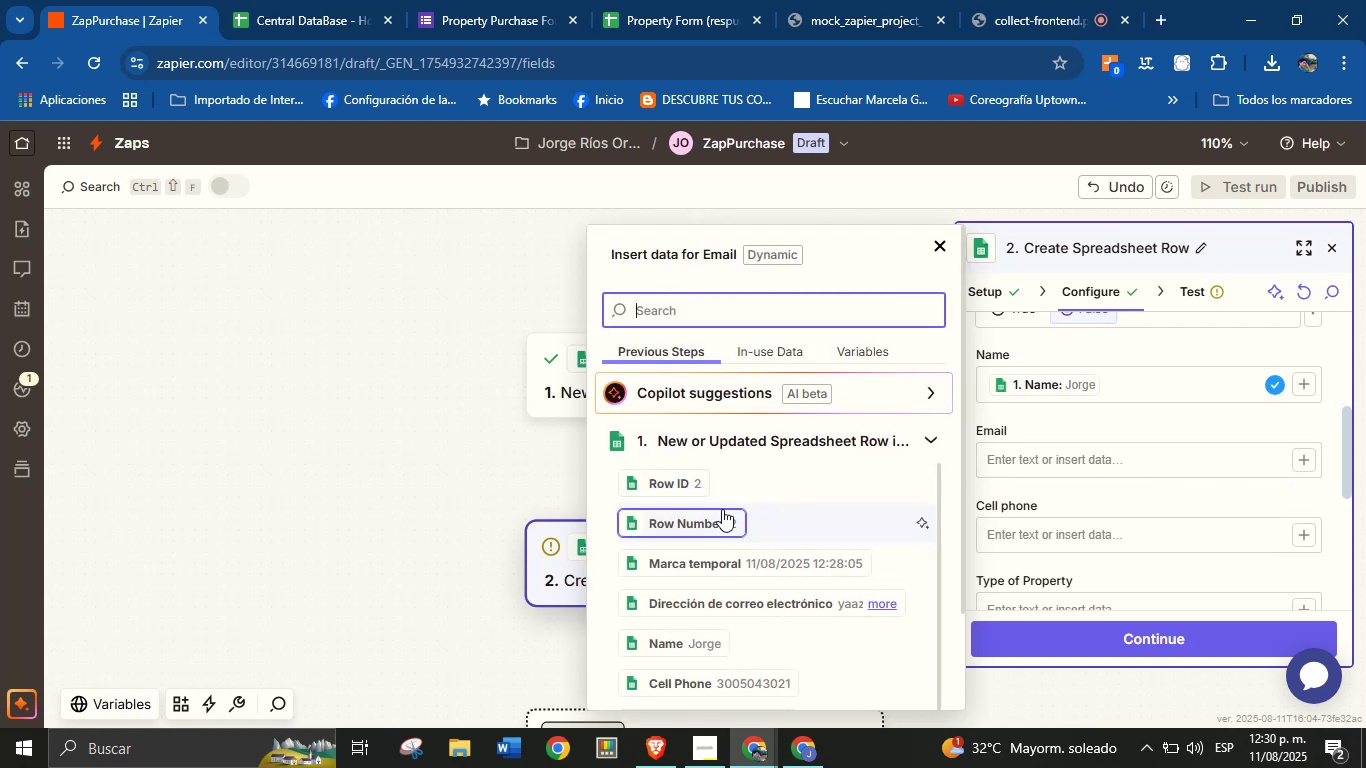 
left_click([736, 591])
 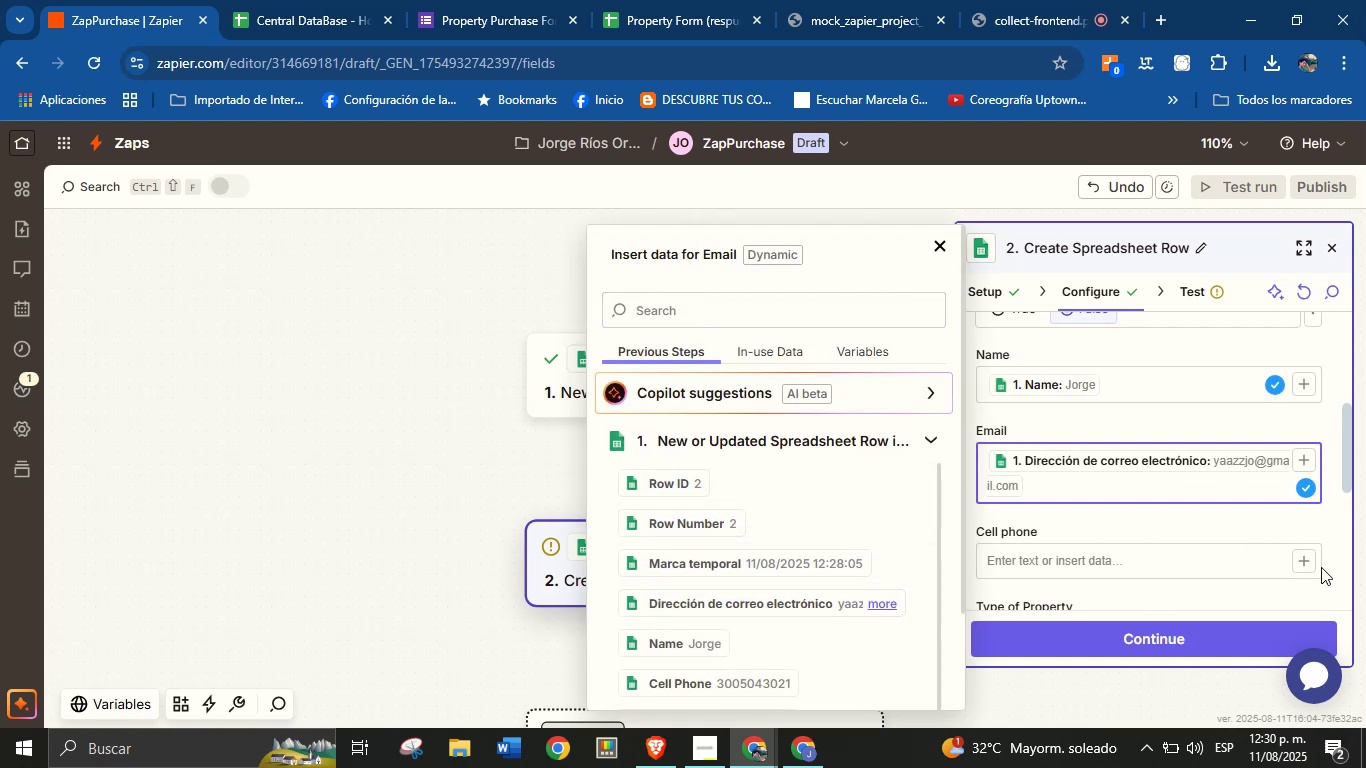 
left_click([1304, 565])
 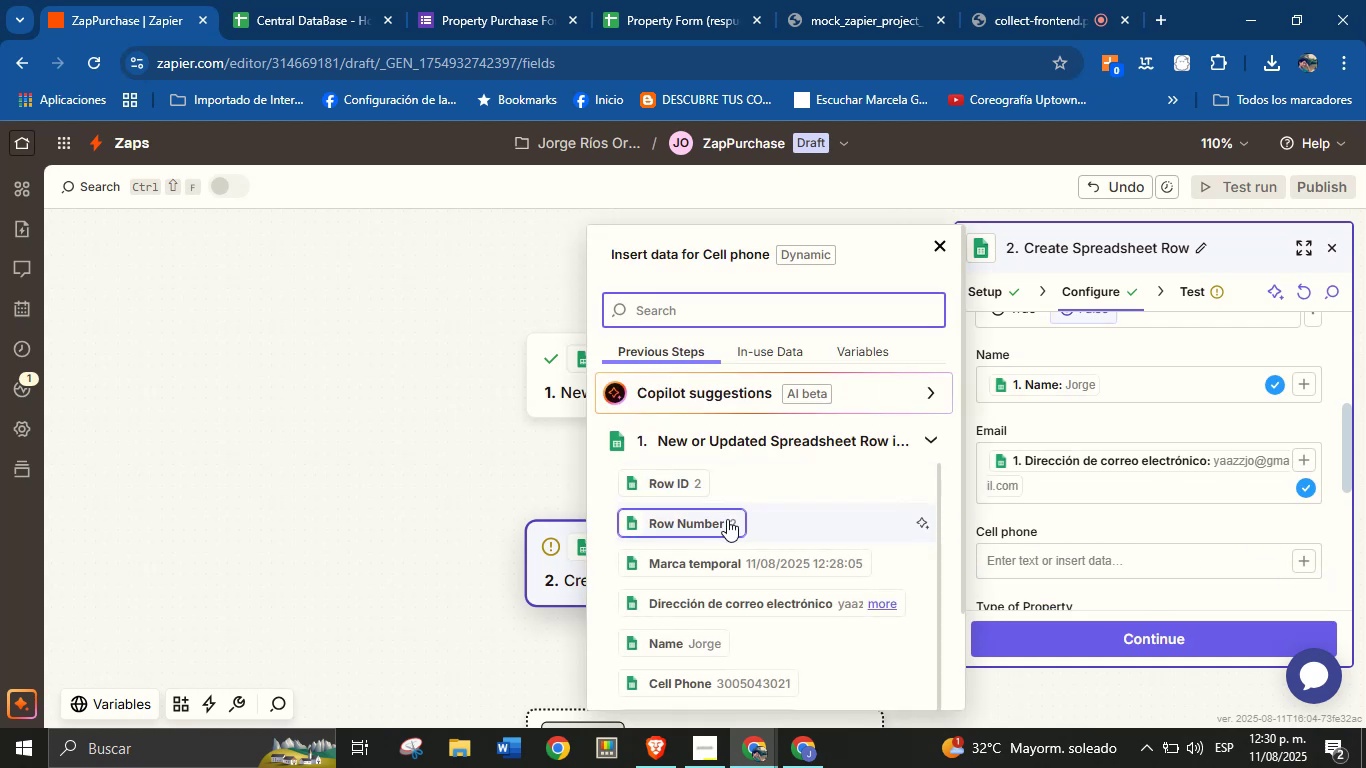 
scroll: coordinate [743, 566], scroll_direction: down, amount: 1.0
 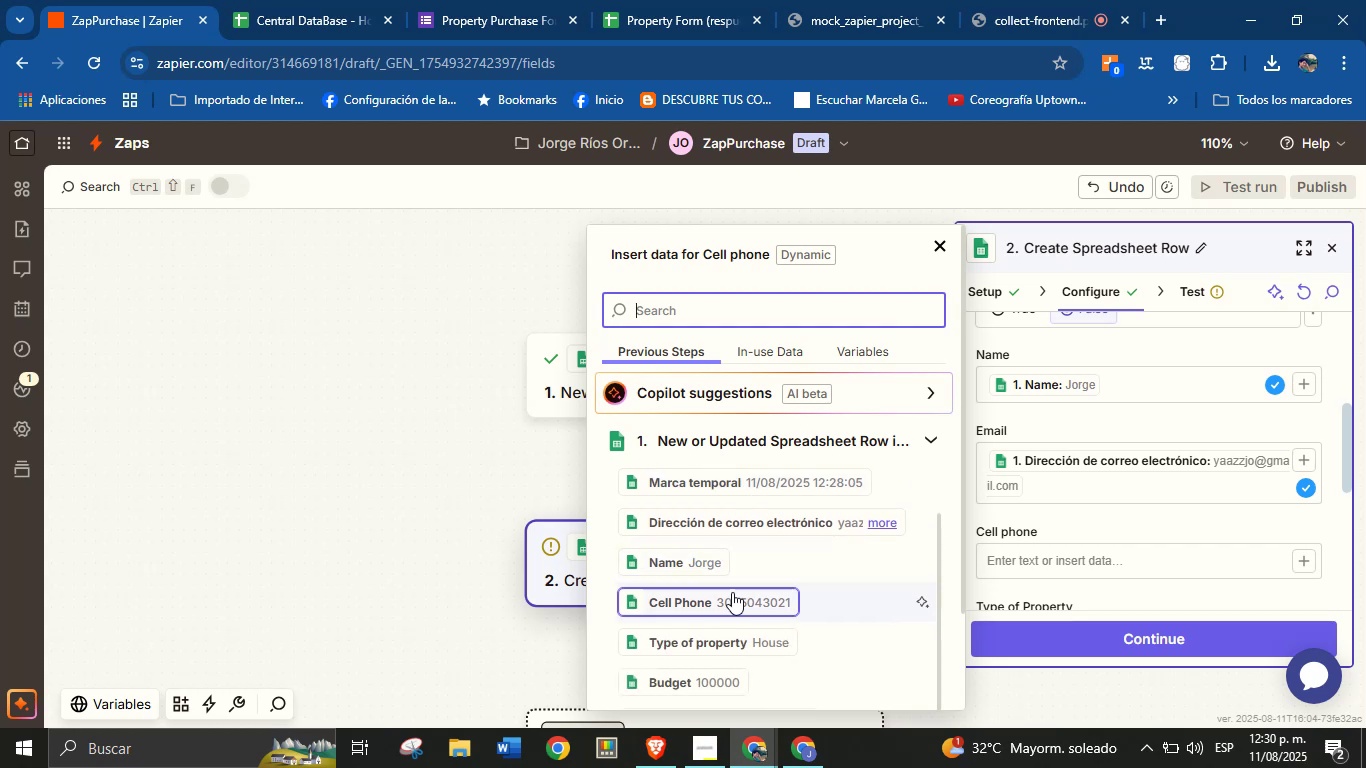 
left_click([725, 600])
 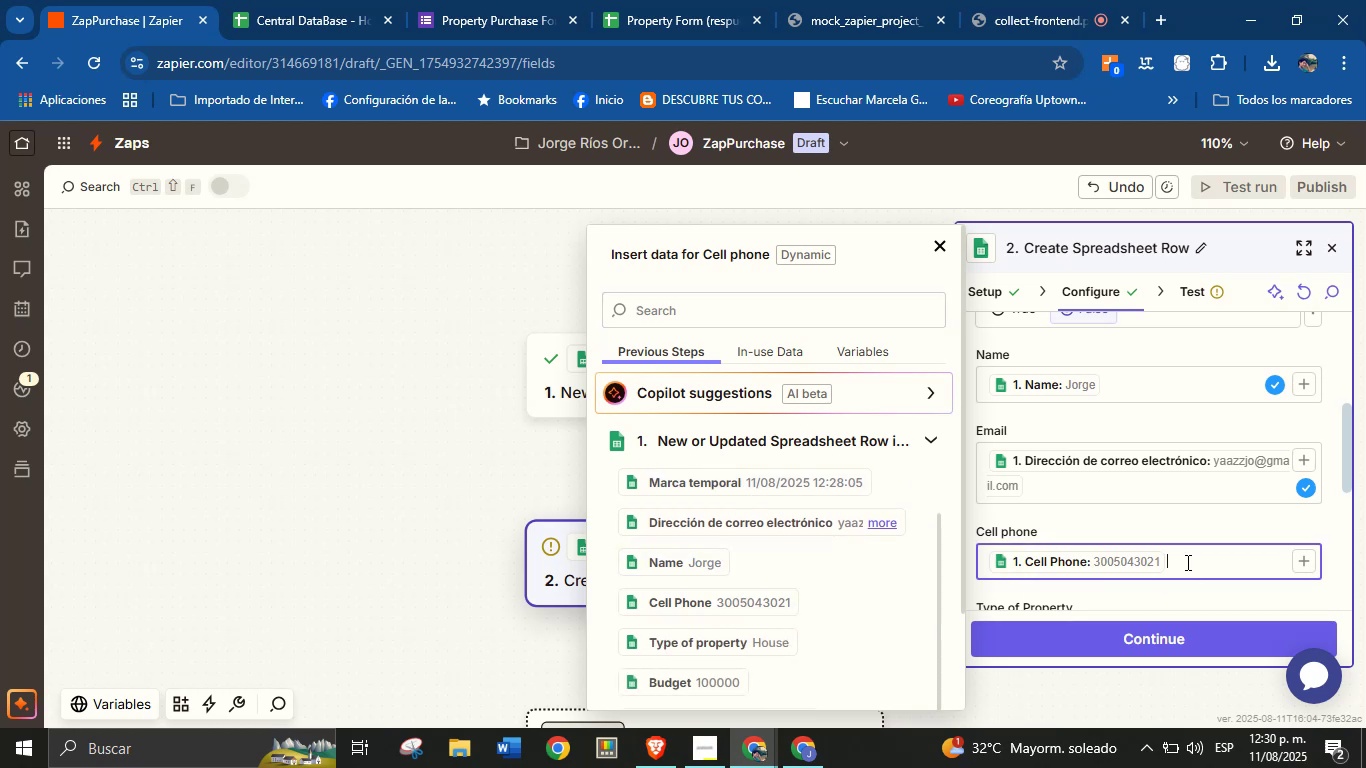 
scroll: coordinate [1230, 493], scroll_direction: none, amount: 0.0
 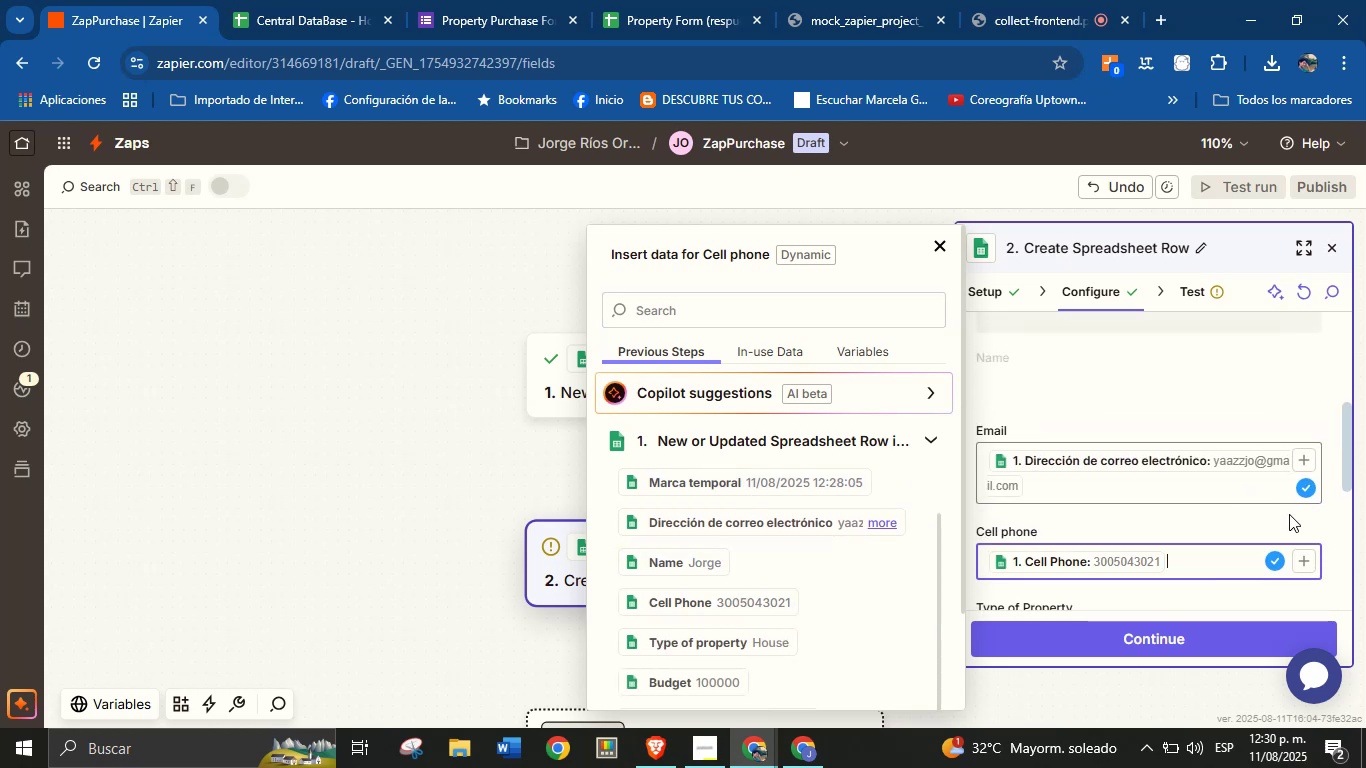 
scroll: coordinate [1304, 532], scroll_direction: down, amount: 1.0
 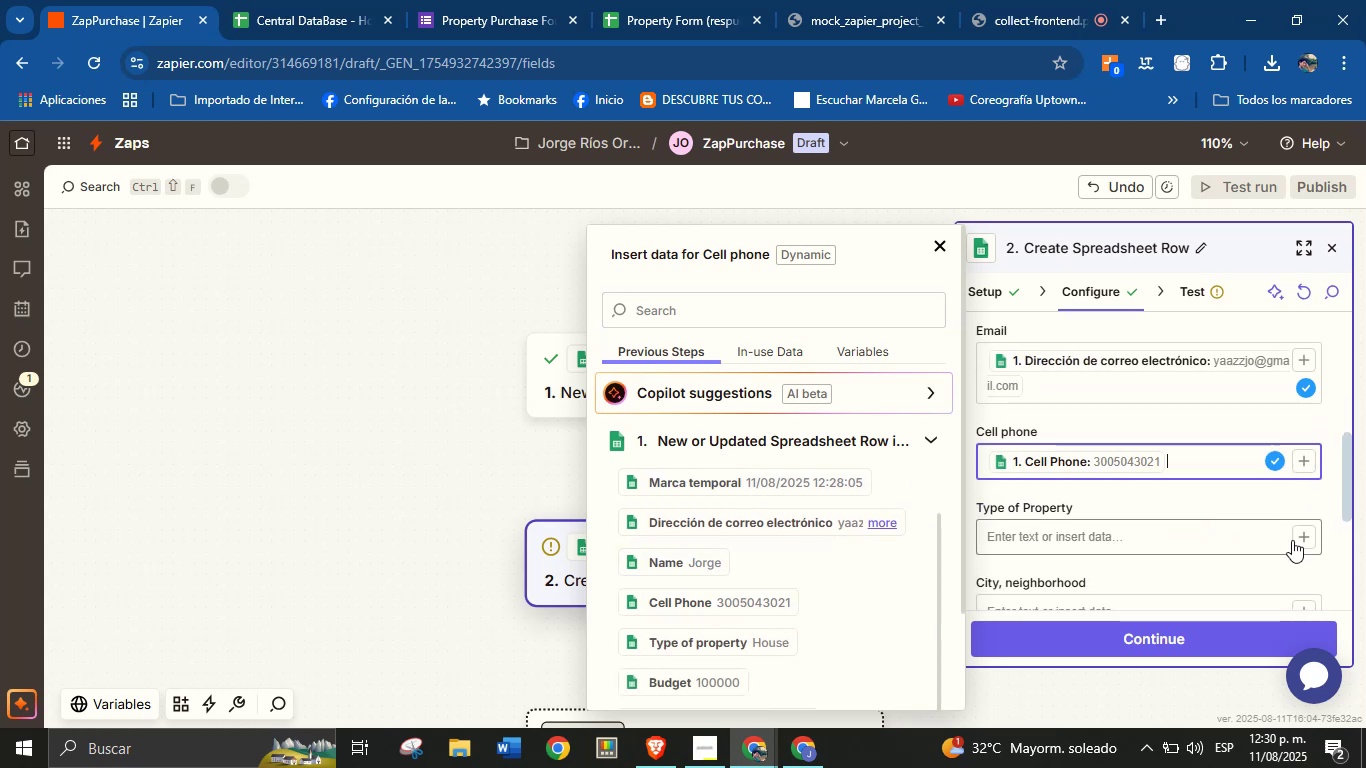 
left_click([1303, 538])
 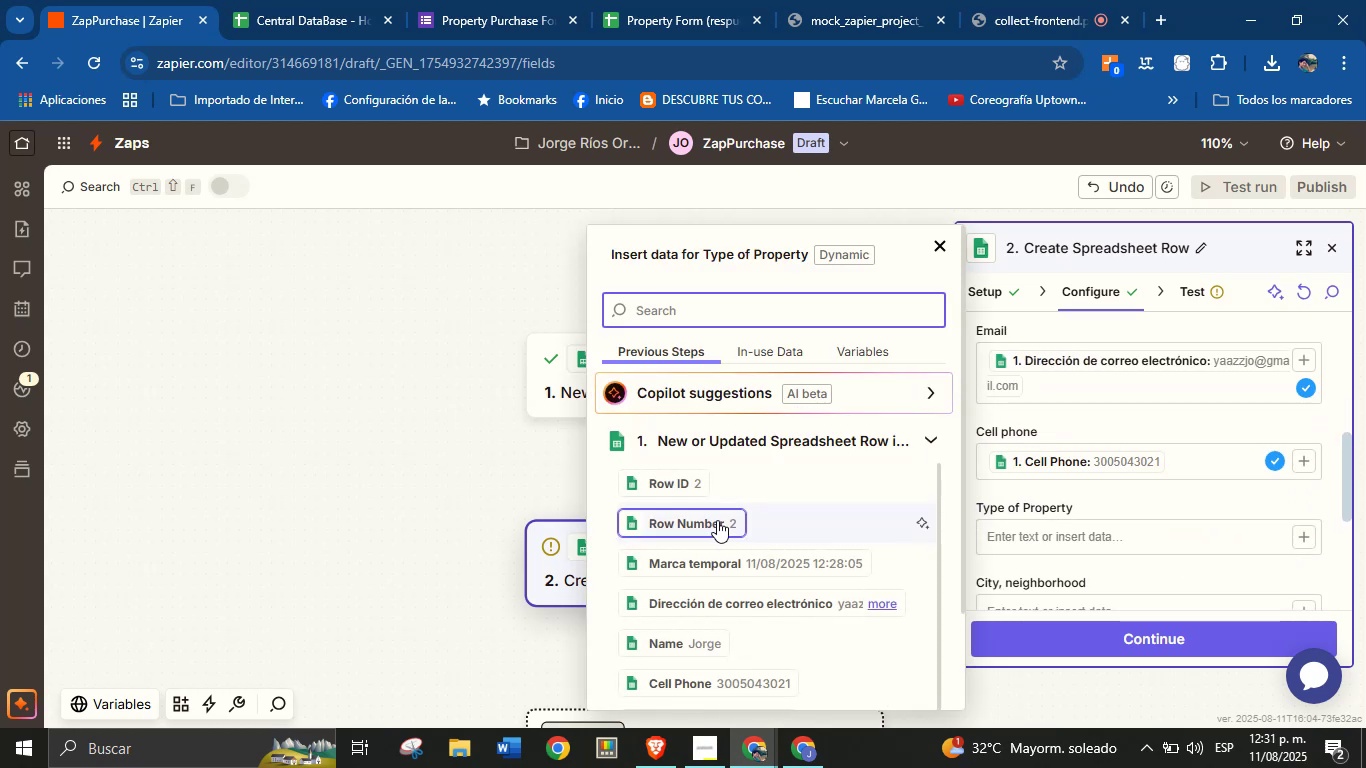 
scroll: coordinate [742, 551], scroll_direction: down, amount: 2.0
 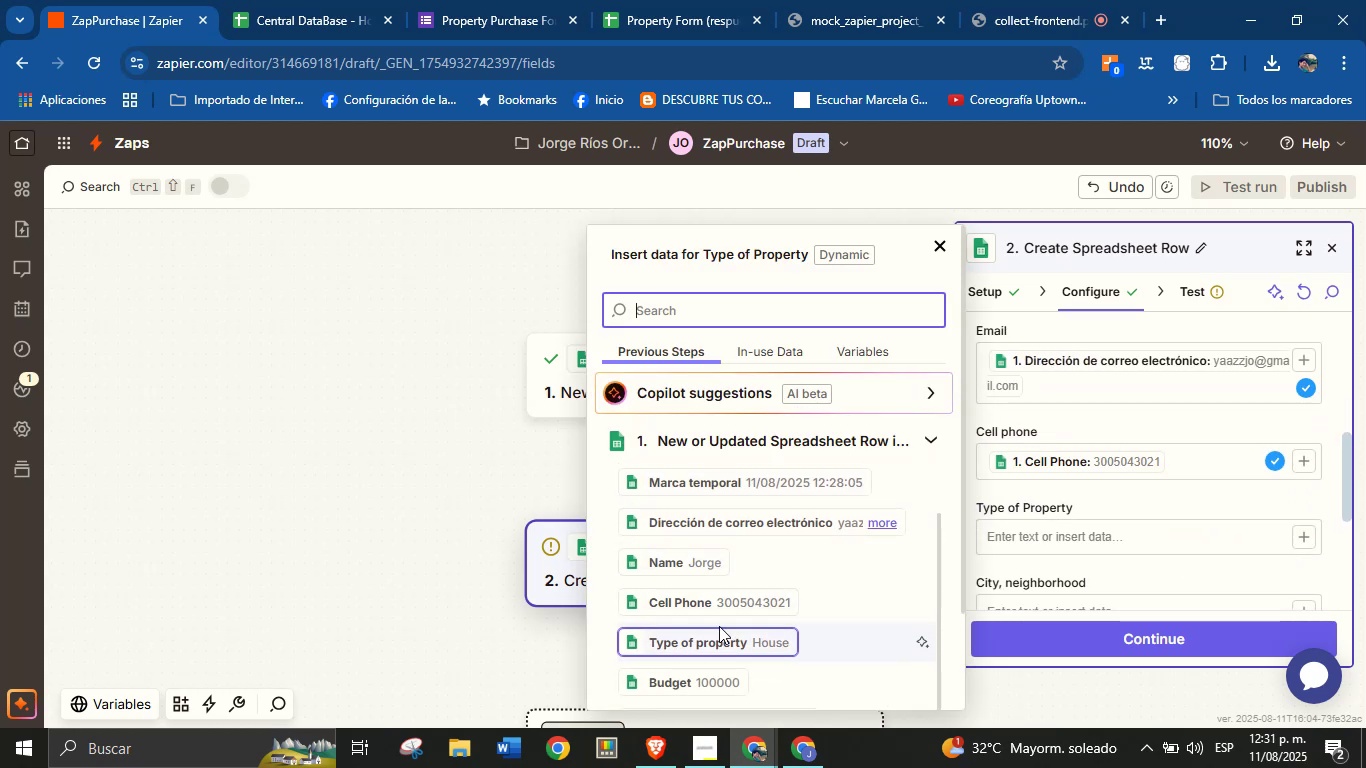 
left_click([719, 635])
 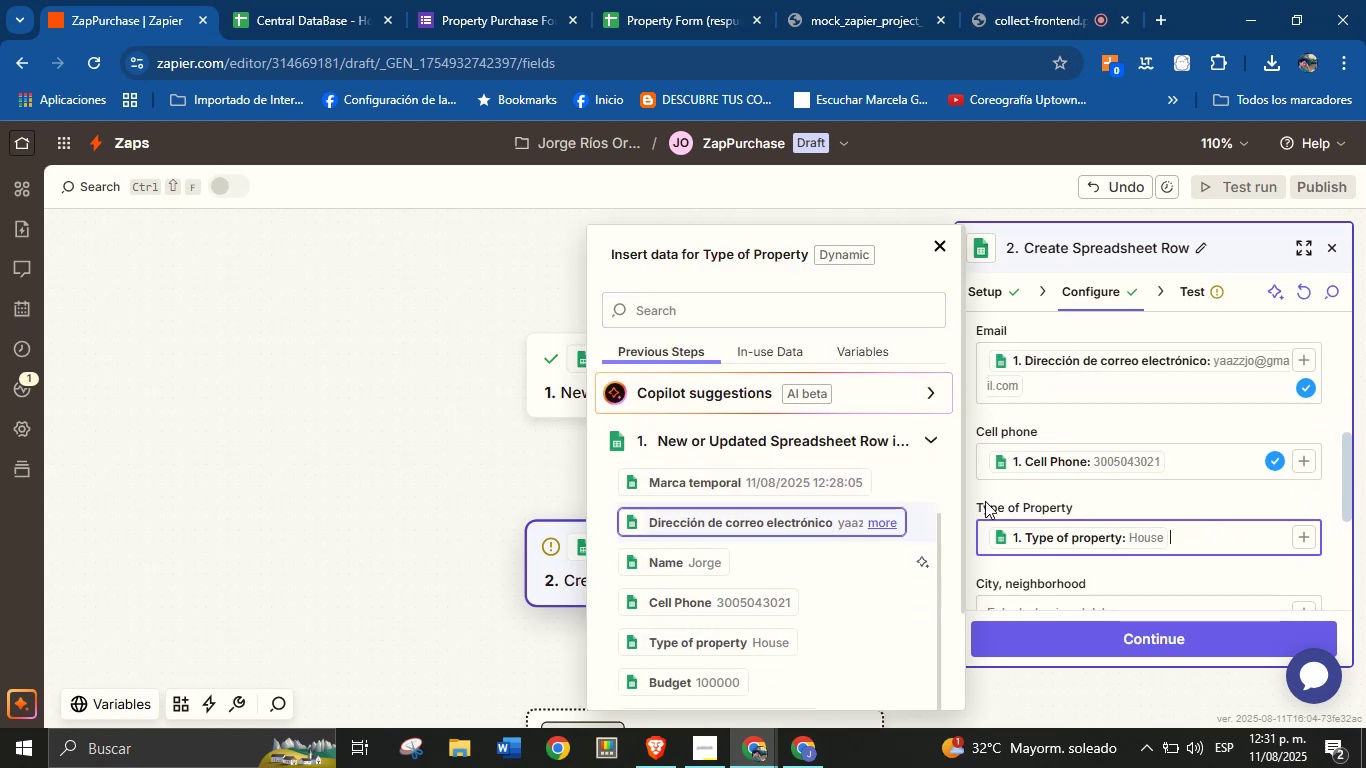 
scroll: coordinate [1084, 458], scroll_direction: up, amount: 1.0
 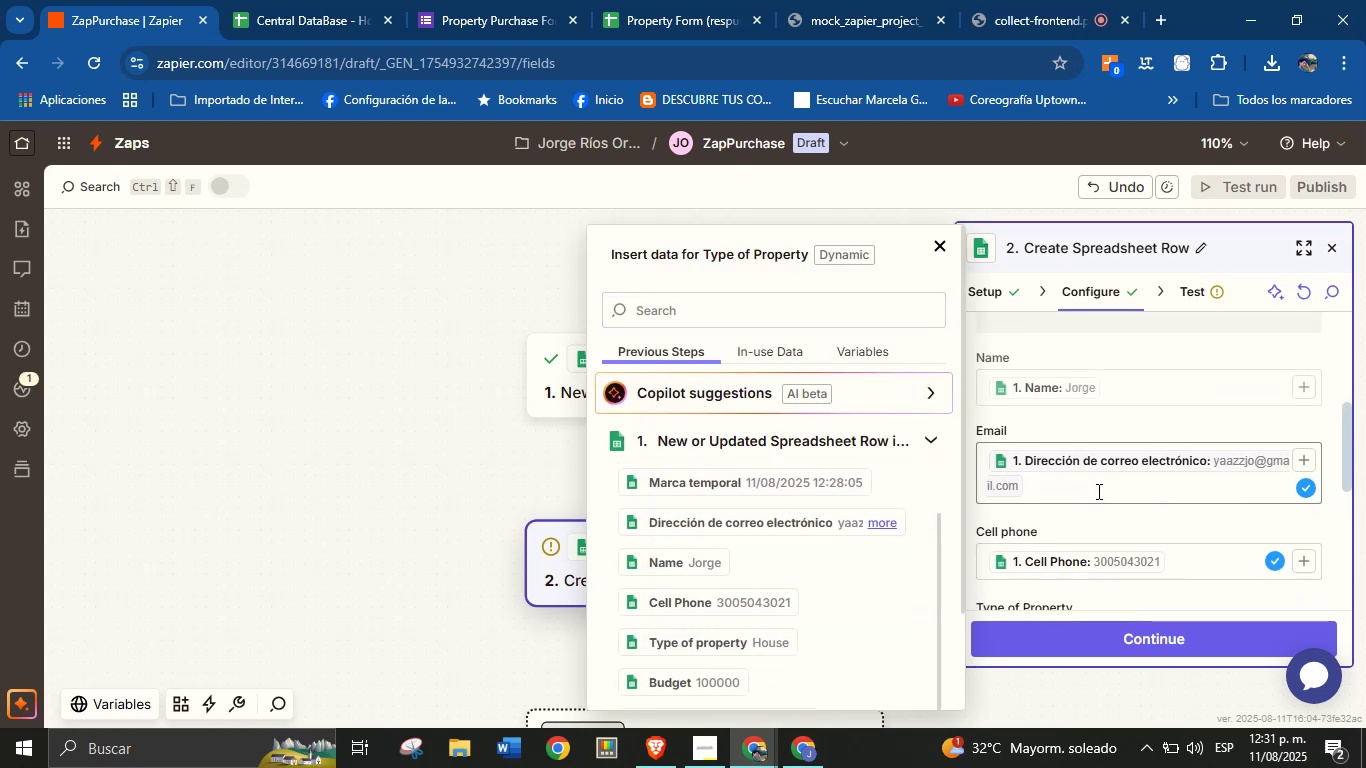 
scroll: coordinate [1109, 512], scroll_direction: down, amount: 2.0
 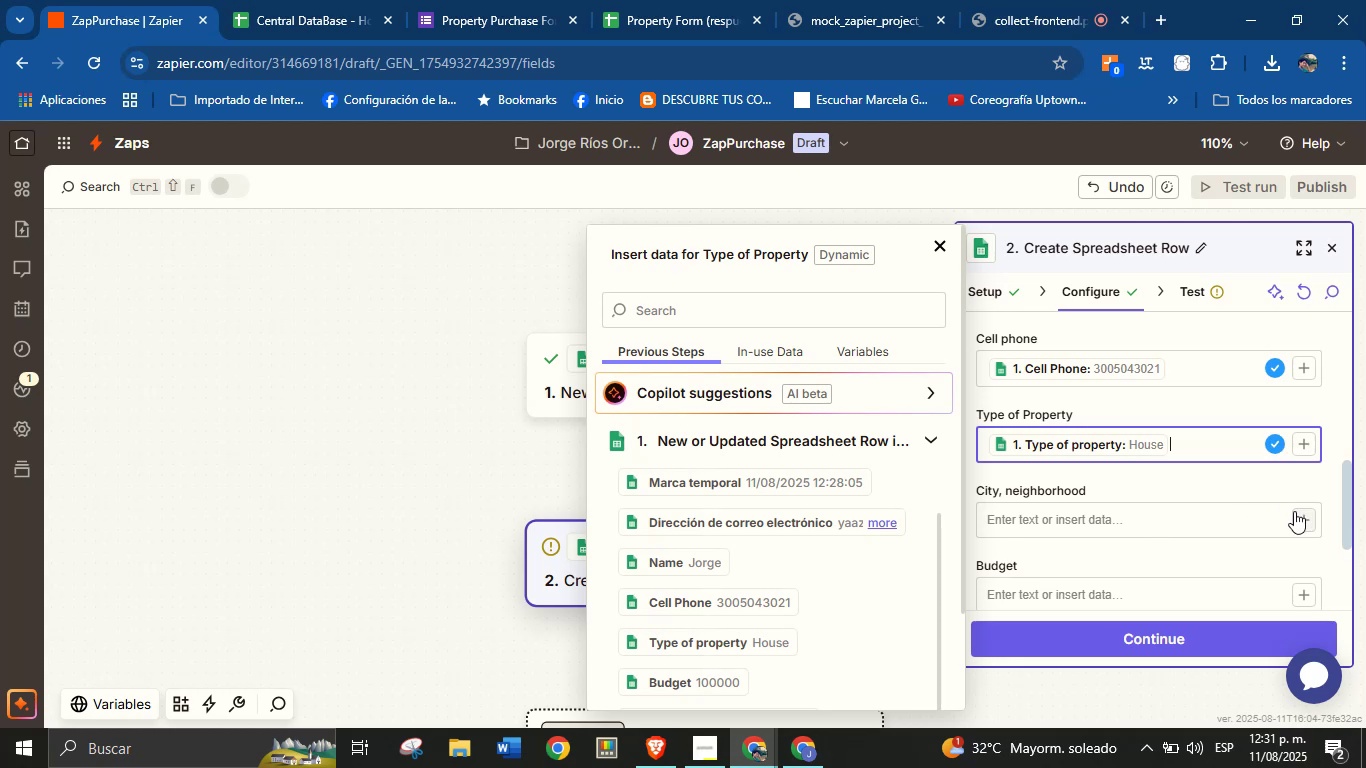 
left_click([1295, 521])
 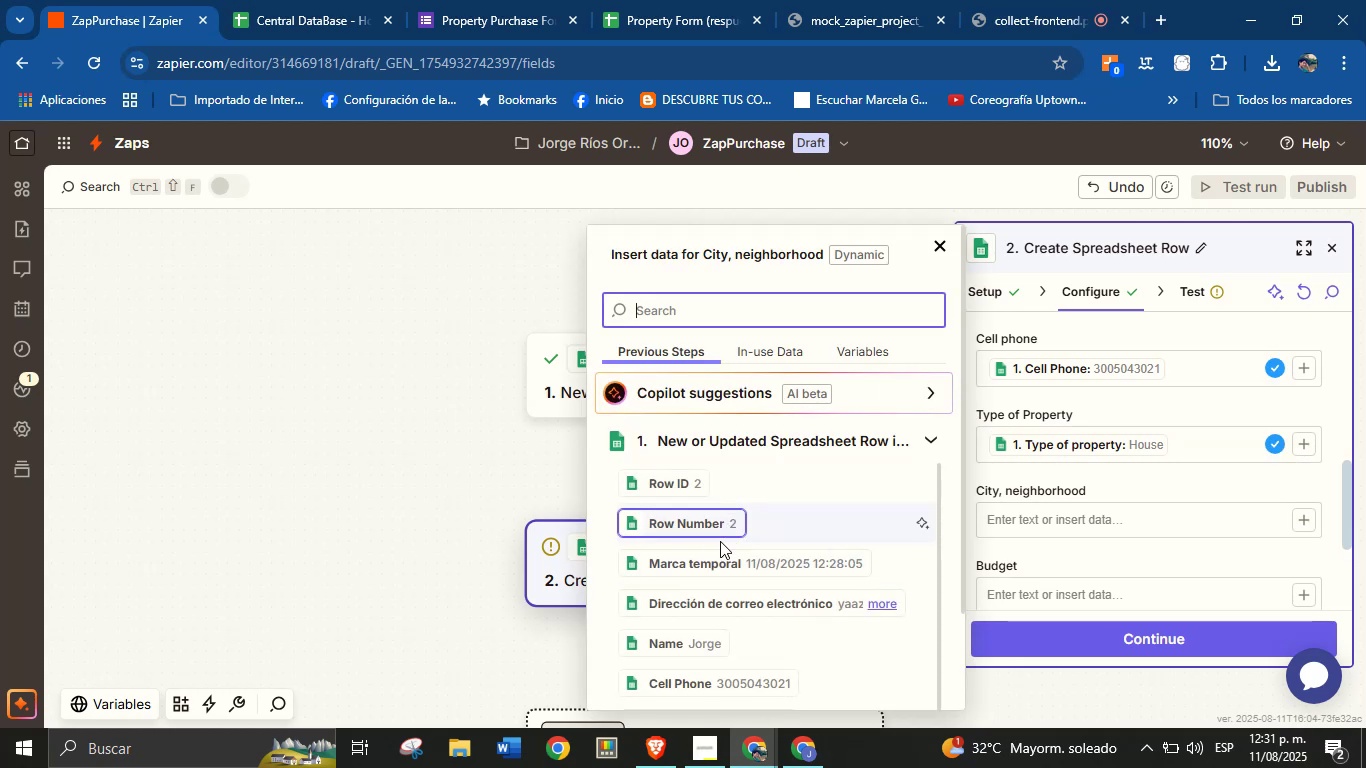 
scroll: coordinate [727, 626], scroll_direction: down, amount: 3.0
 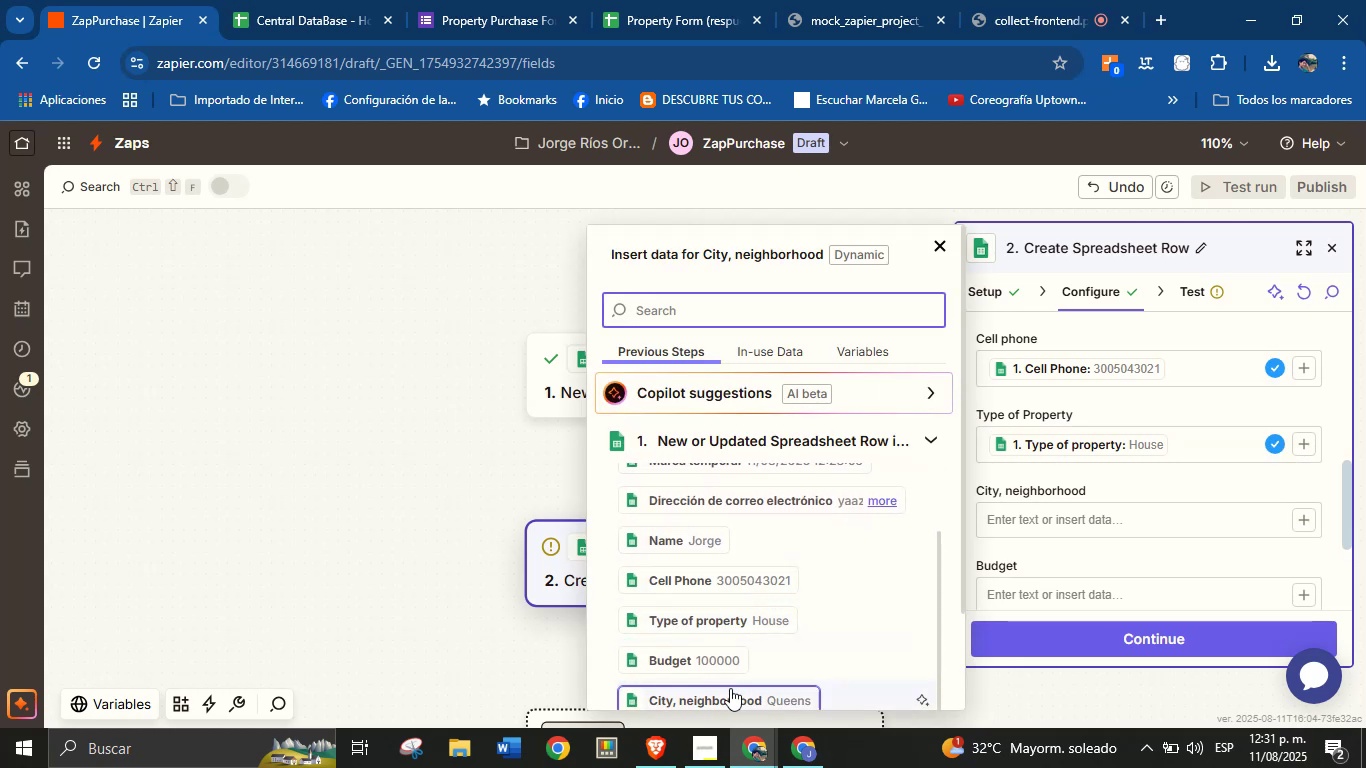 
left_click([730, 688])
 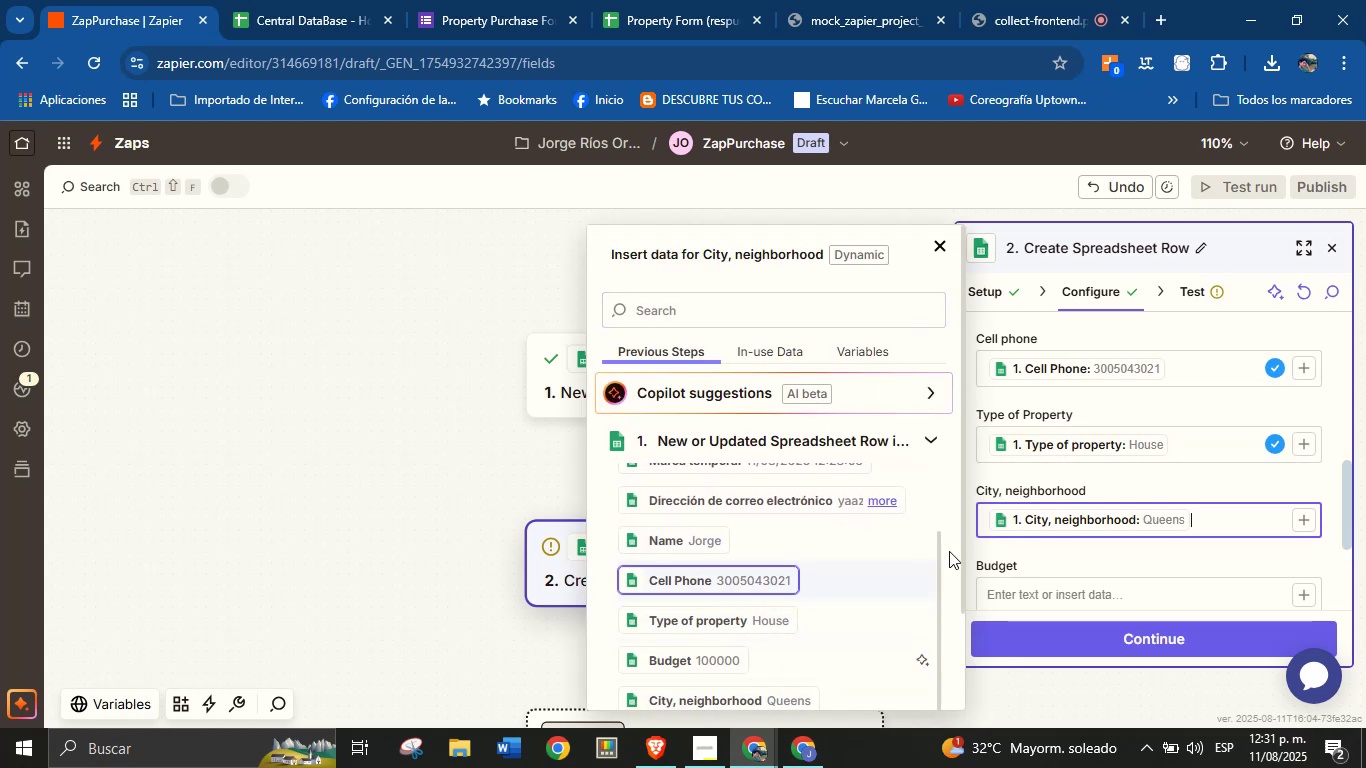 
scroll: coordinate [1098, 521], scroll_direction: down, amount: 2.0
 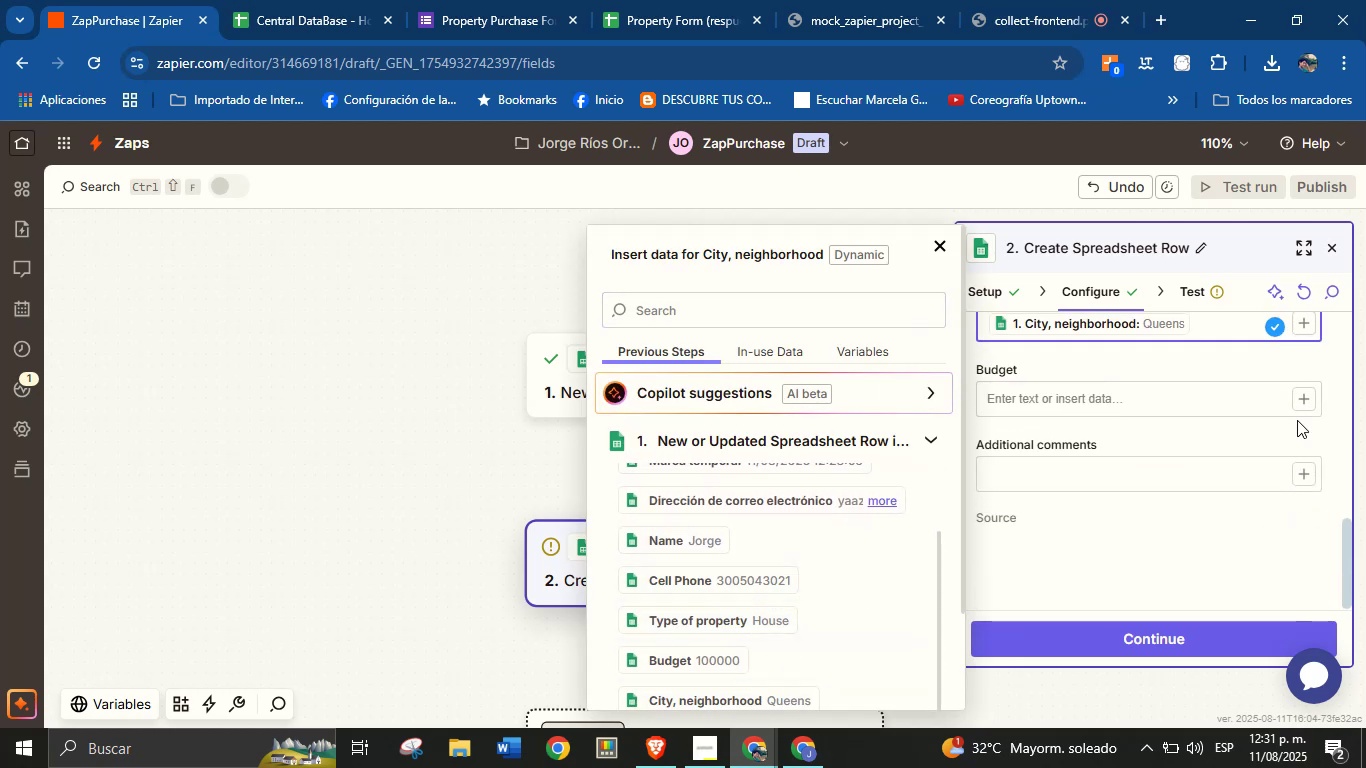 
left_click([1299, 398])
 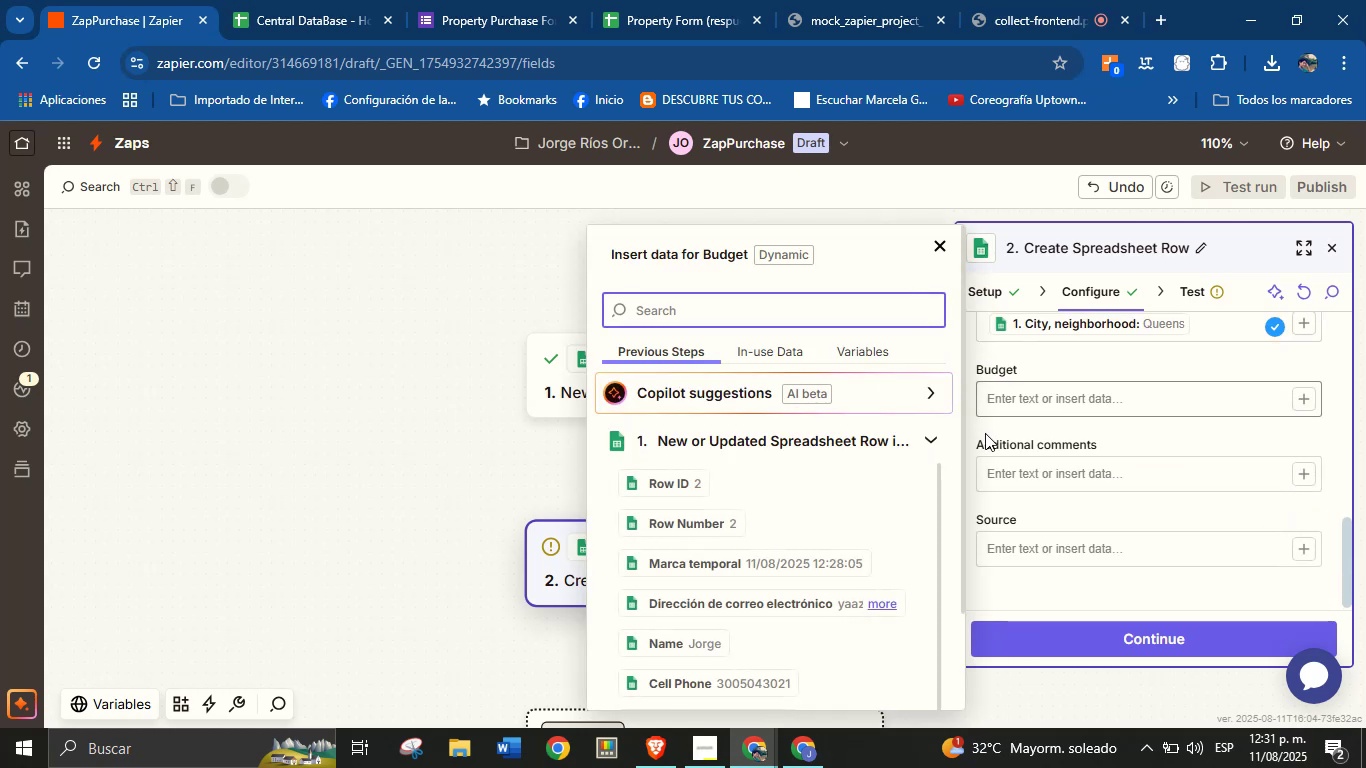 
scroll: coordinate [735, 560], scroll_direction: down, amount: 2.0
 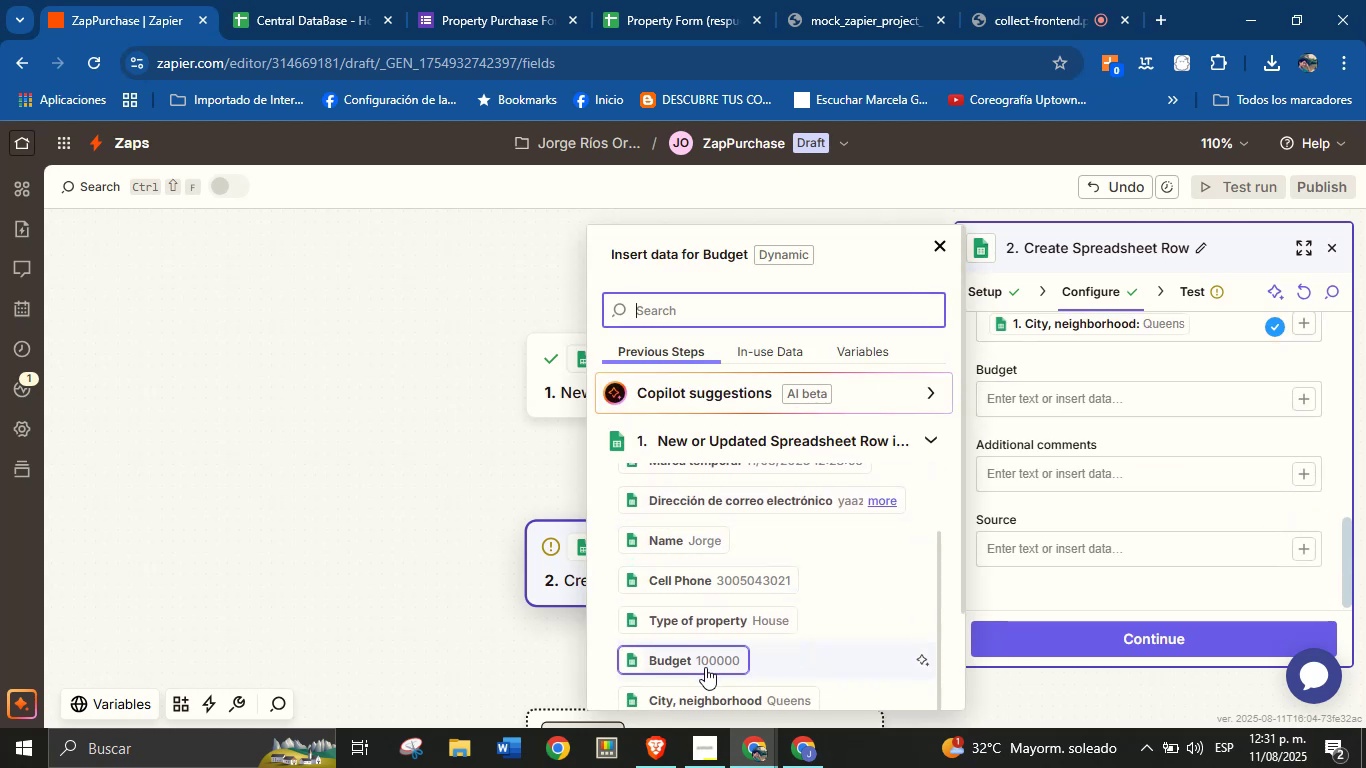 
left_click([705, 667])
 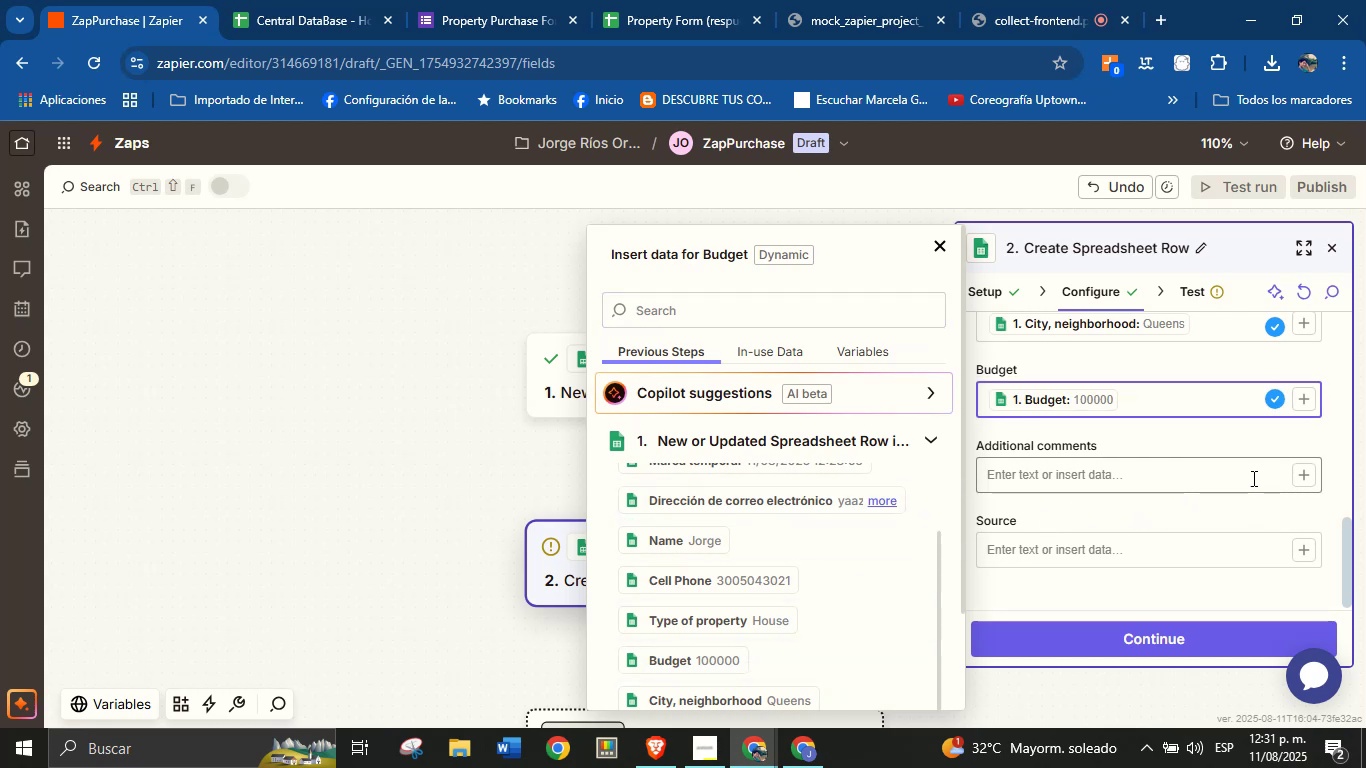 
wait(10.45)
 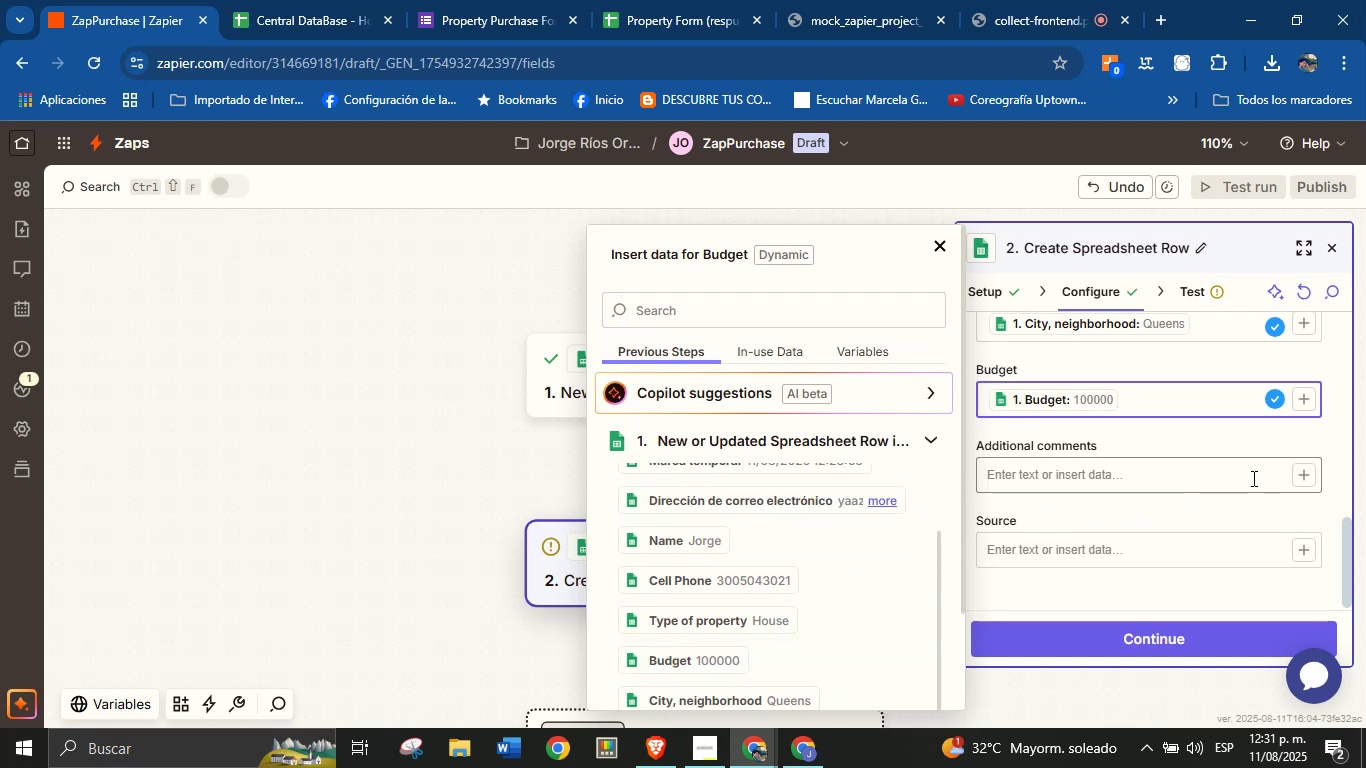 
scroll: coordinate [718, 590], scroll_direction: down, amount: 6.0
 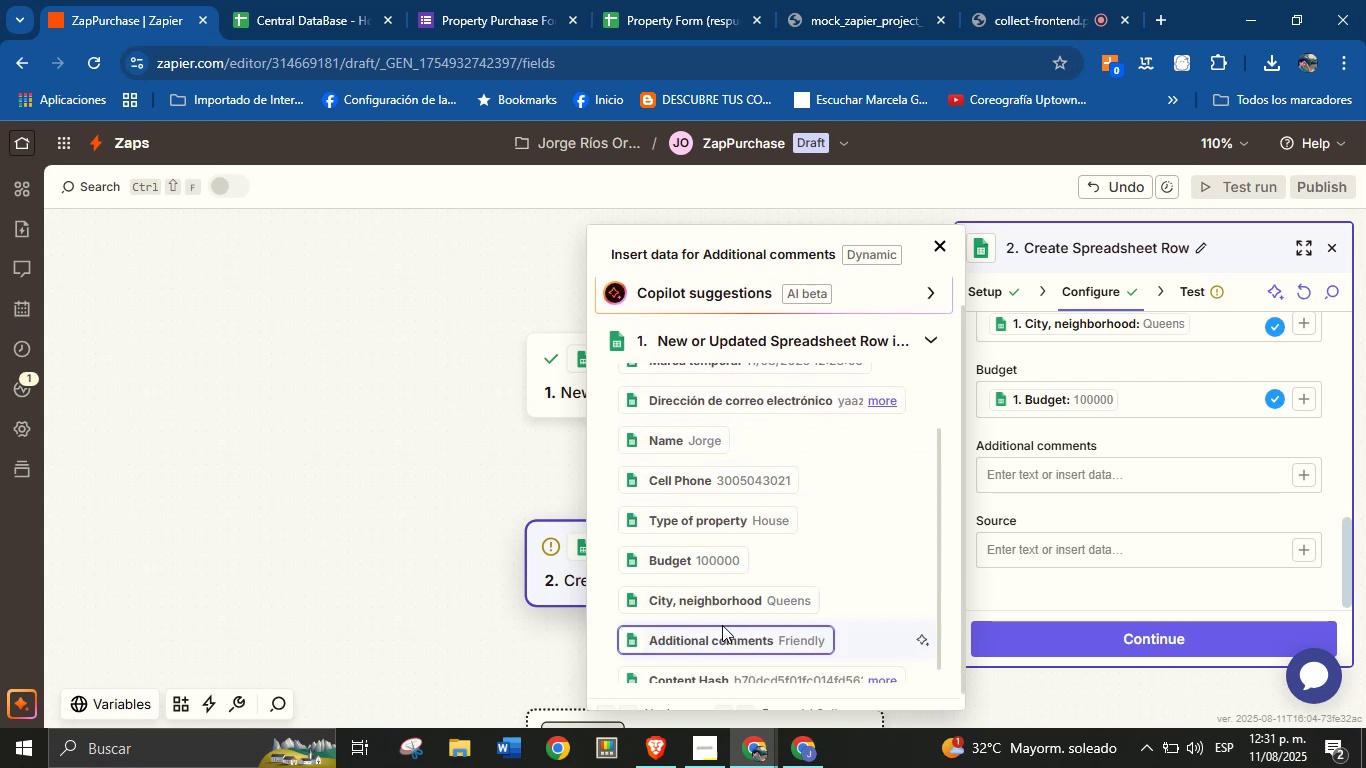 
left_click([722, 629])
 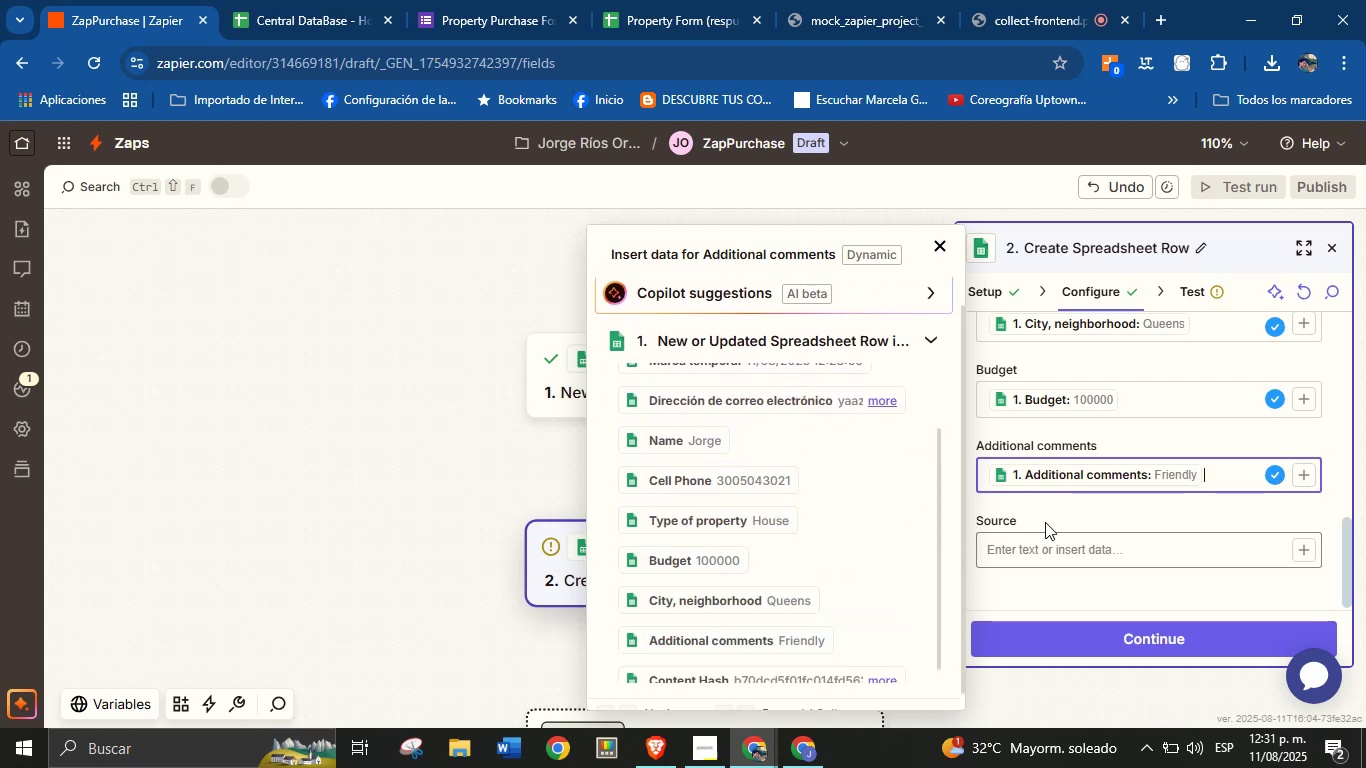 
left_click([1049, 520])
 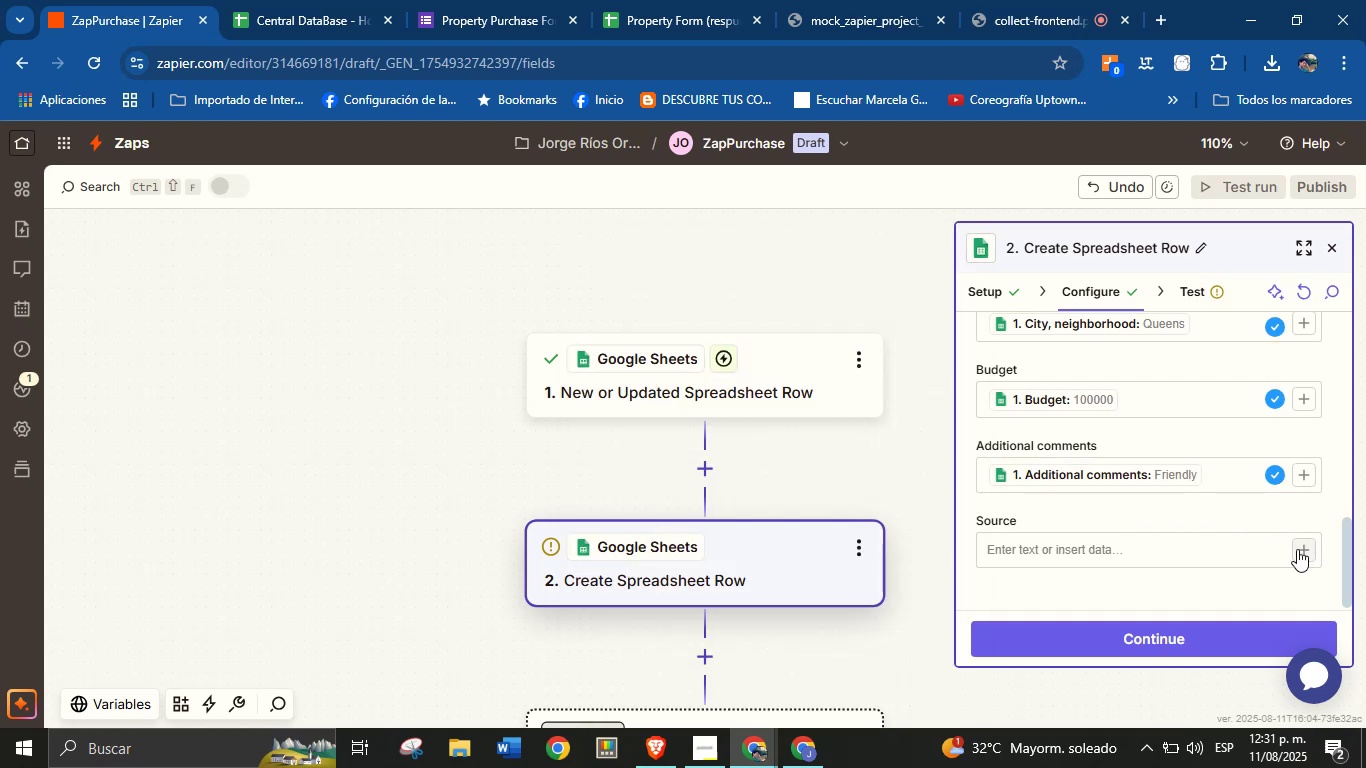 
left_click([1307, 549])
 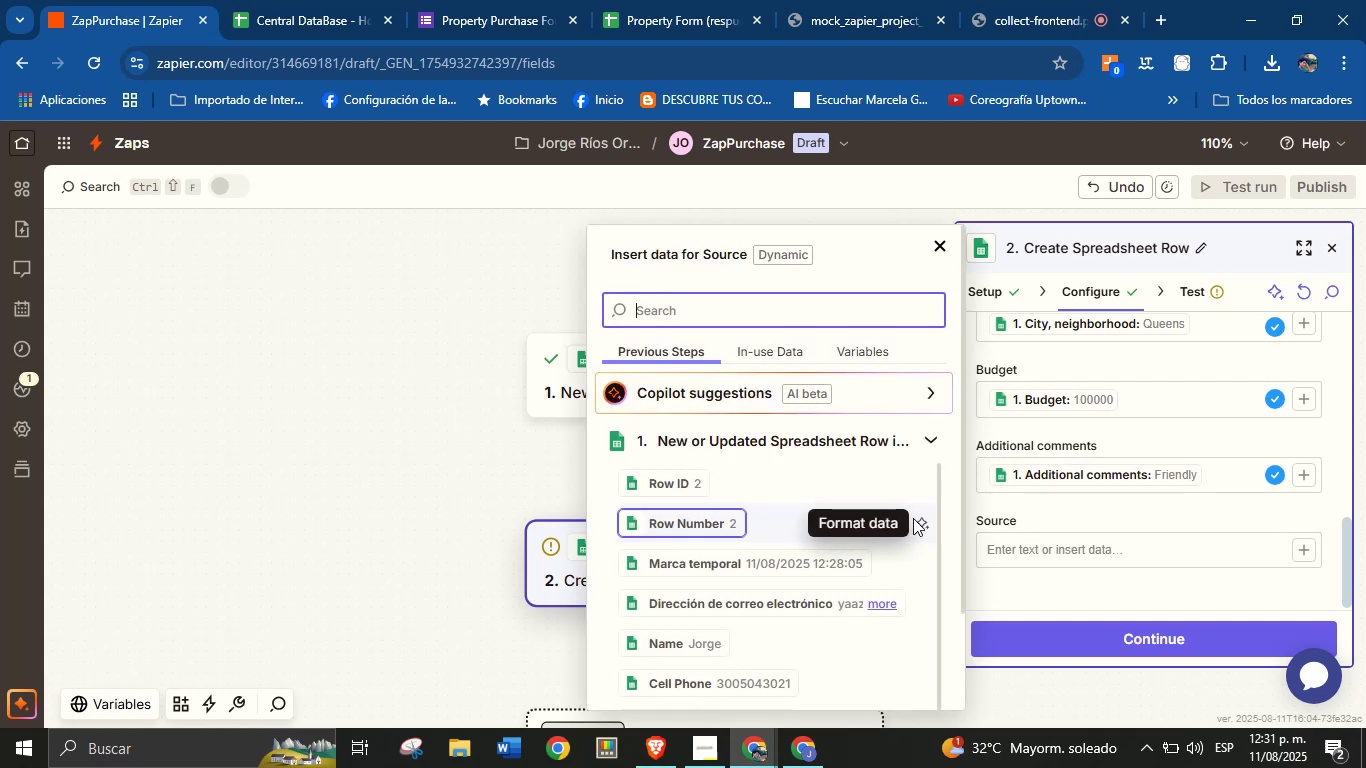 
left_click([1102, 510])
 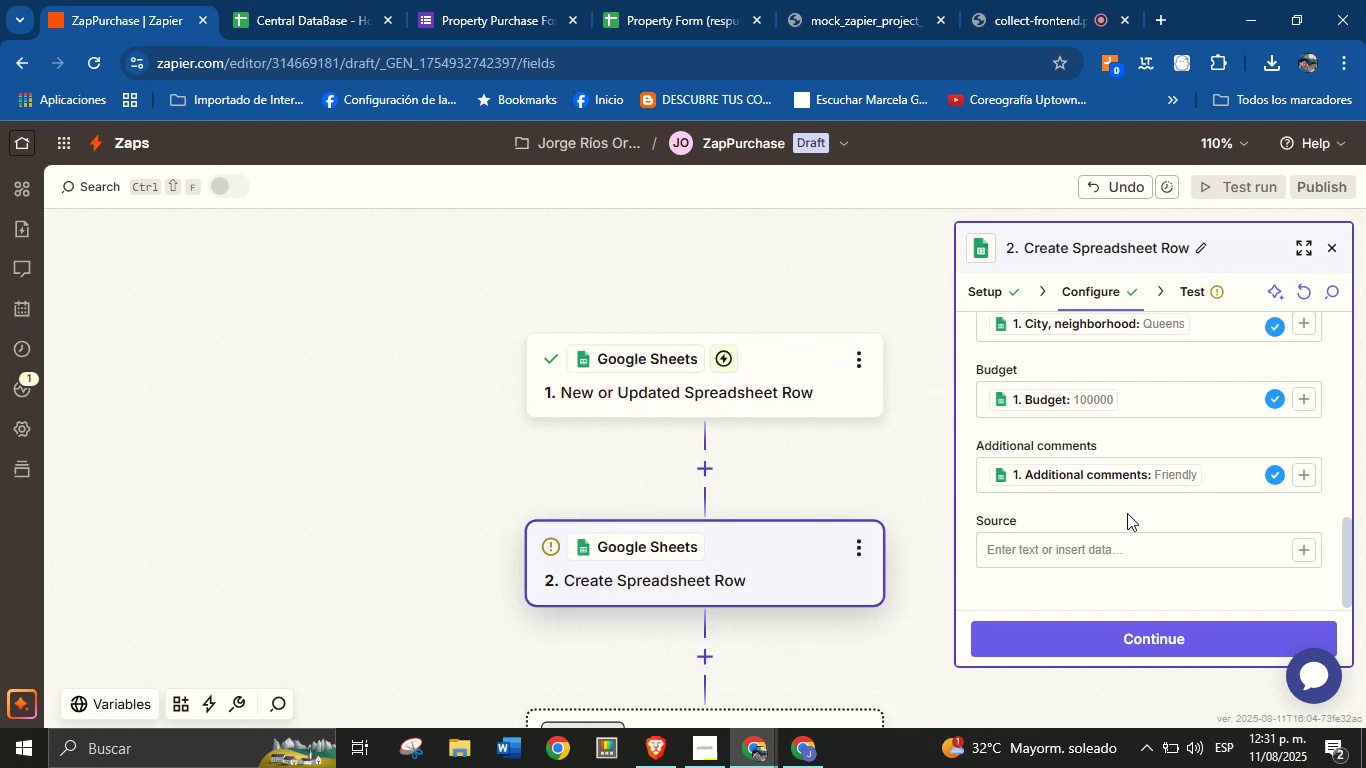 
scroll: coordinate [1144, 516], scroll_direction: down, amount: 1.0
 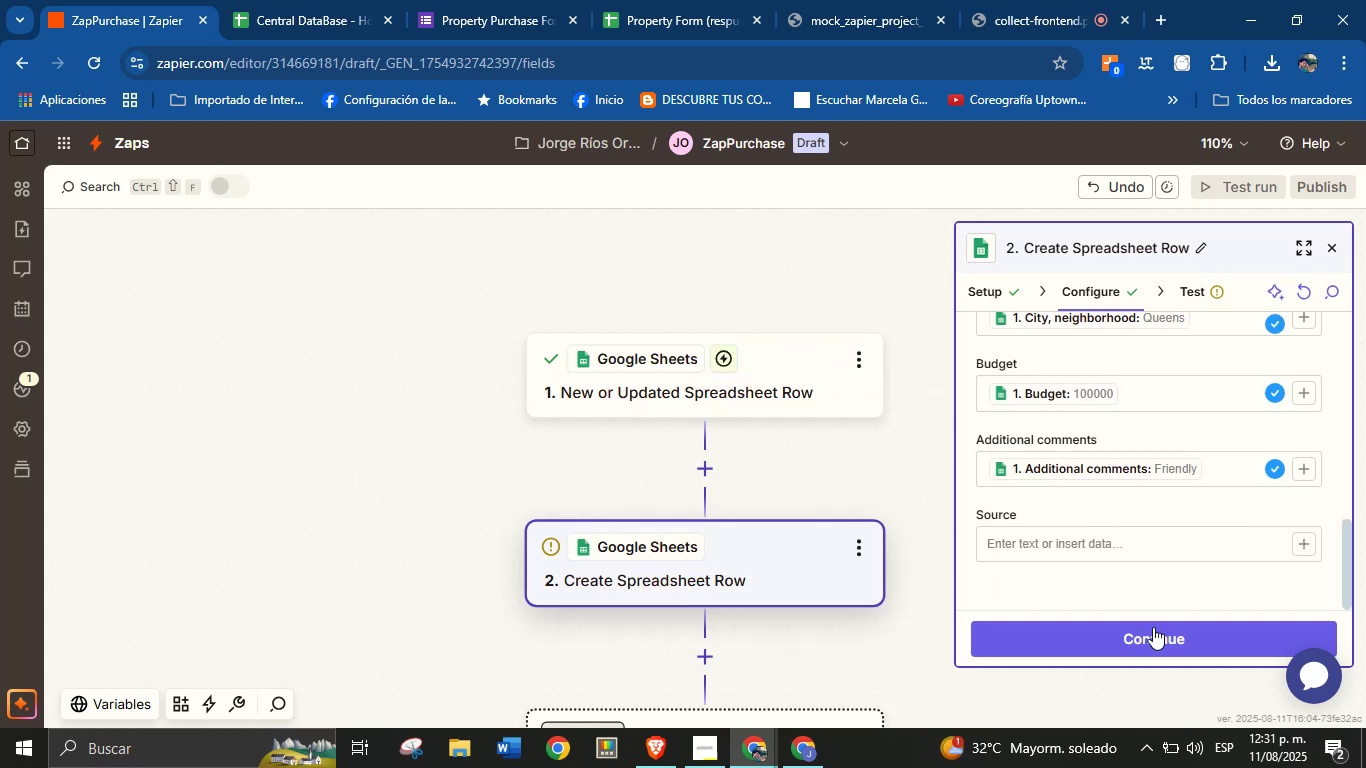 
left_click([1154, 634])
 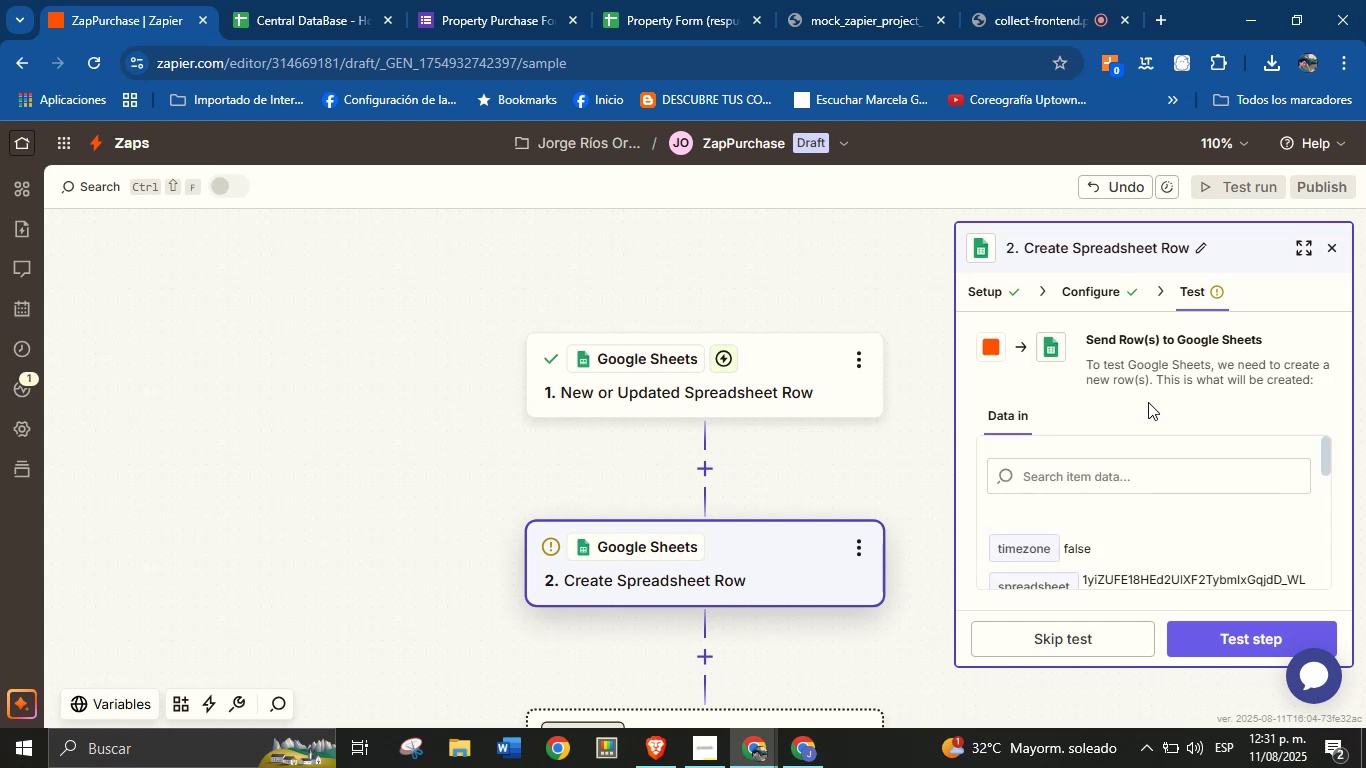 
scroll: coordinate [1140, 528], scroll_direction: down, amount: 2.0
 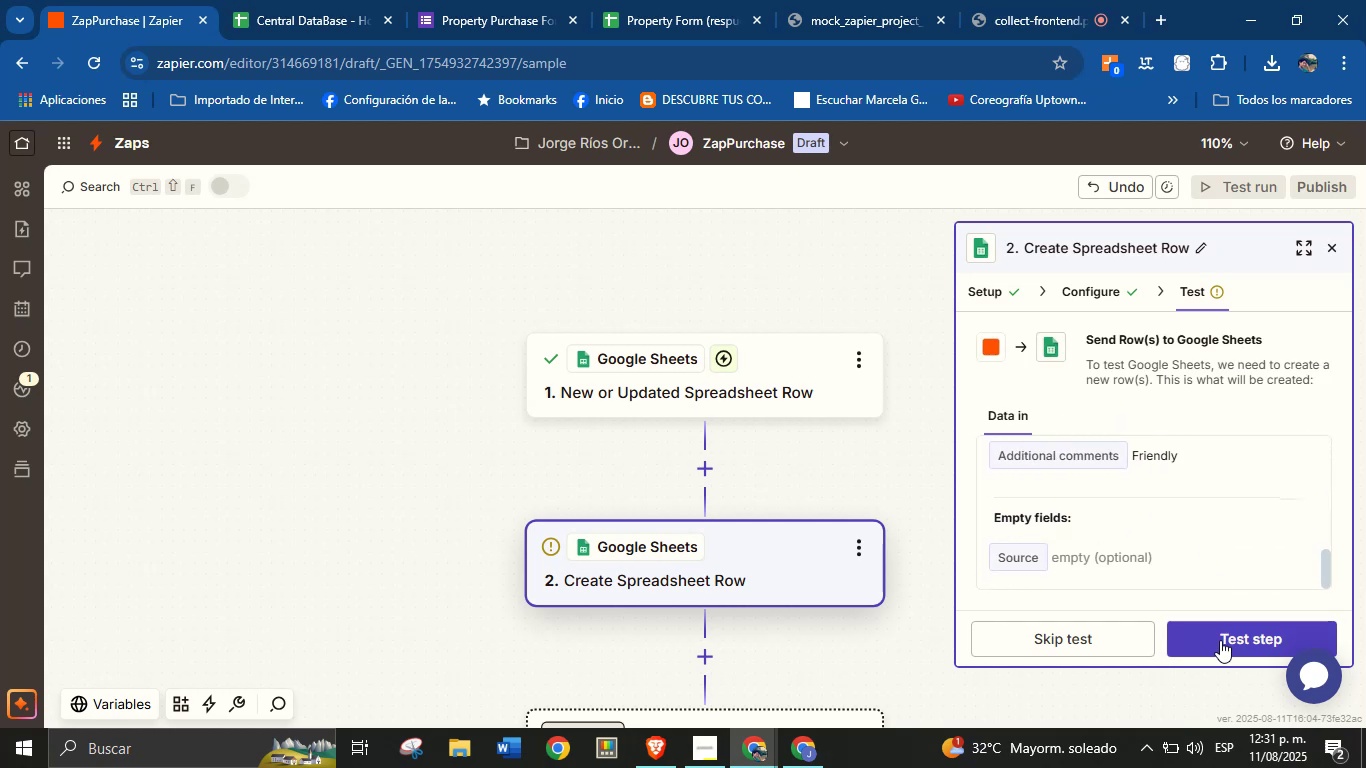 
left_click([1221, 641])
 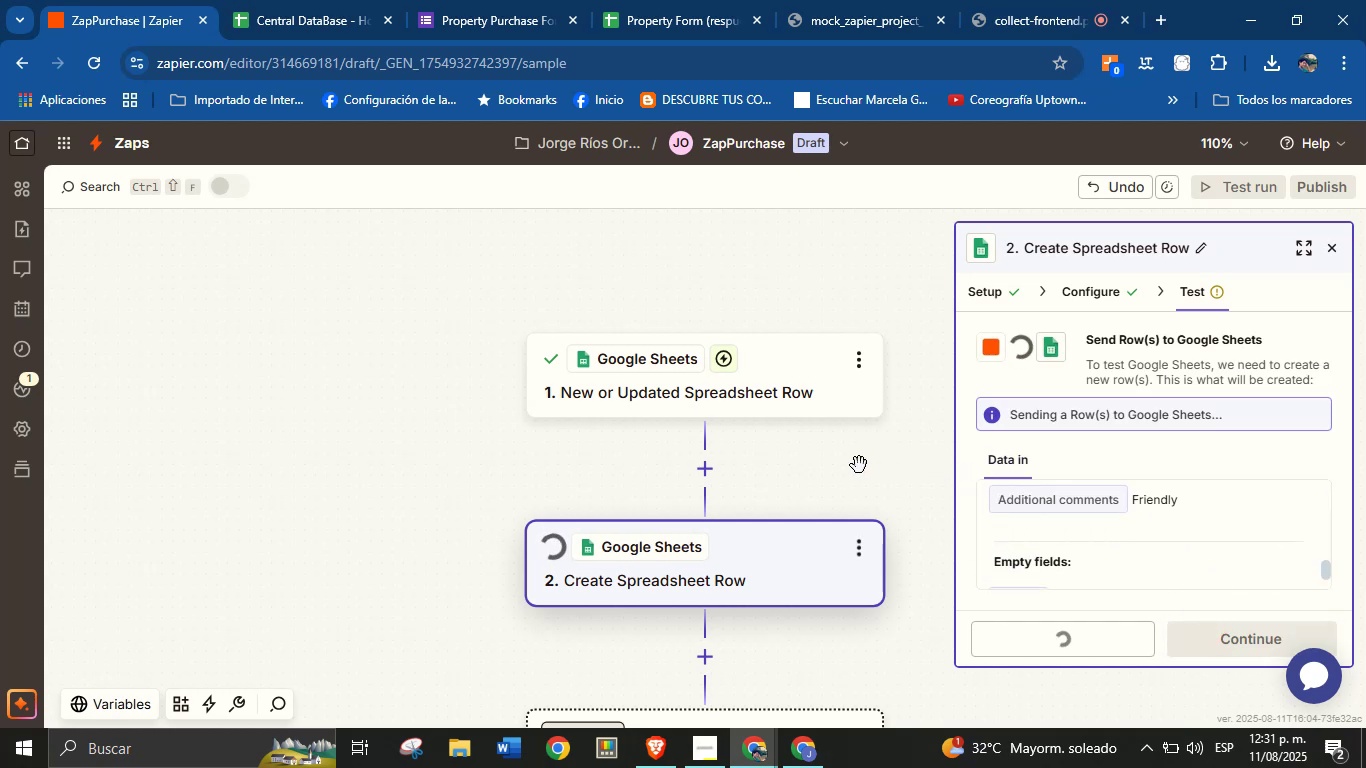 
wait(5.75)
 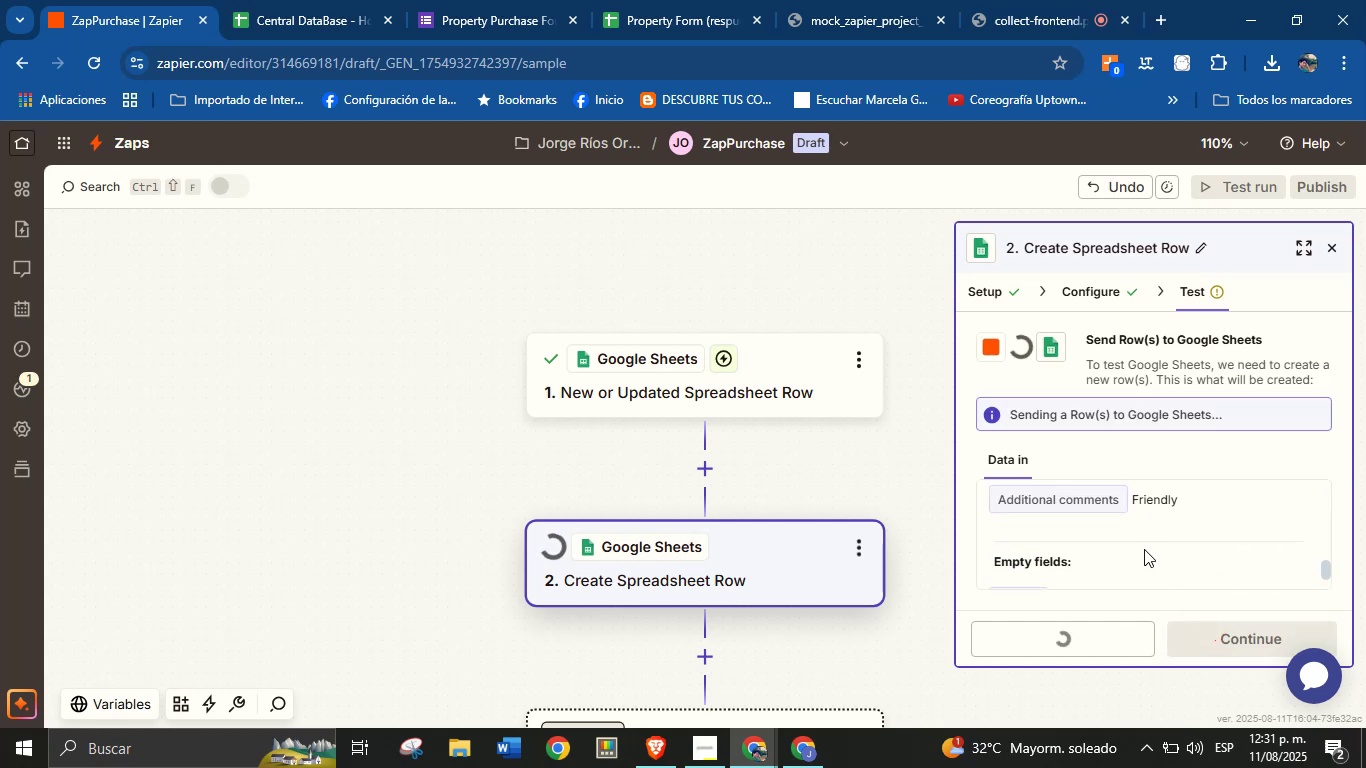 
scroll: coordinate [1139, 559], scroll_direction: down, amount: 2.0
 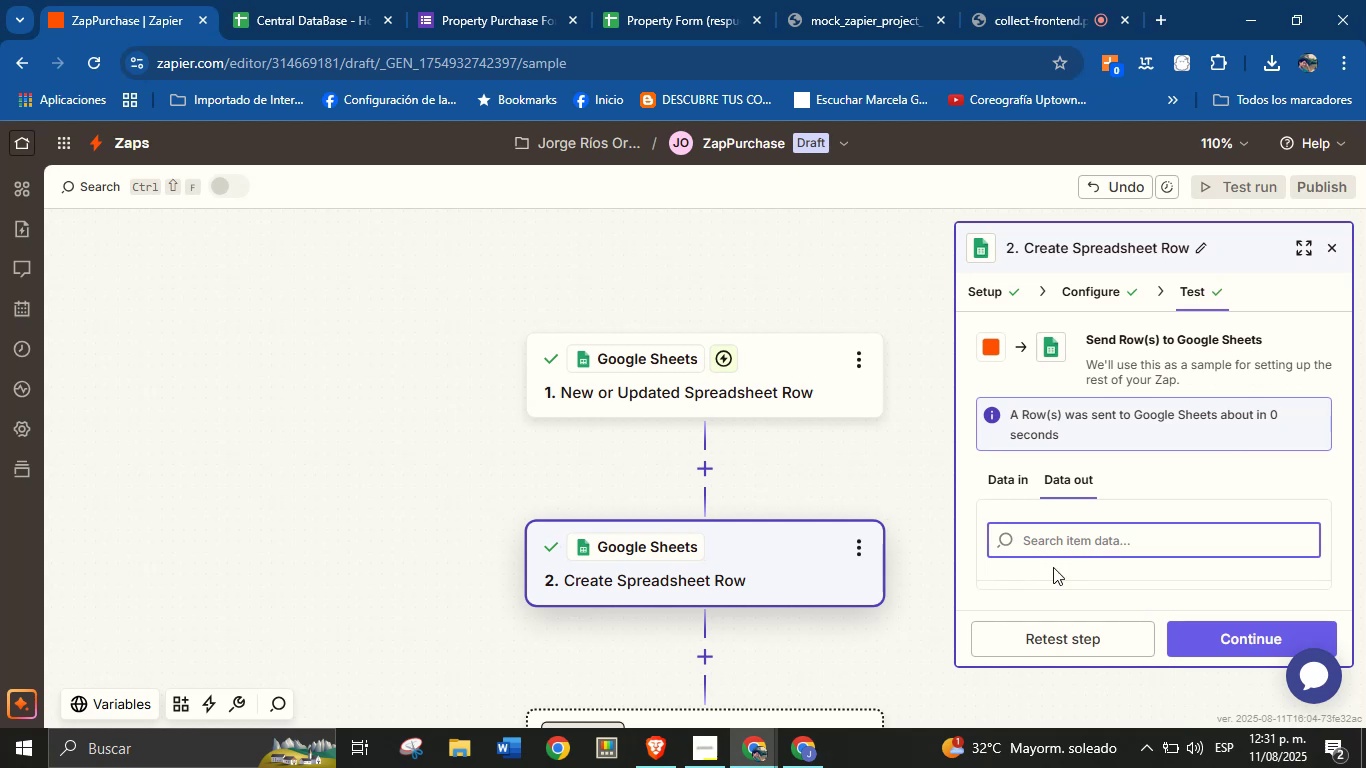 
scroll: coordinate [907, 460], scroll_direction: none, amount: 0.0
 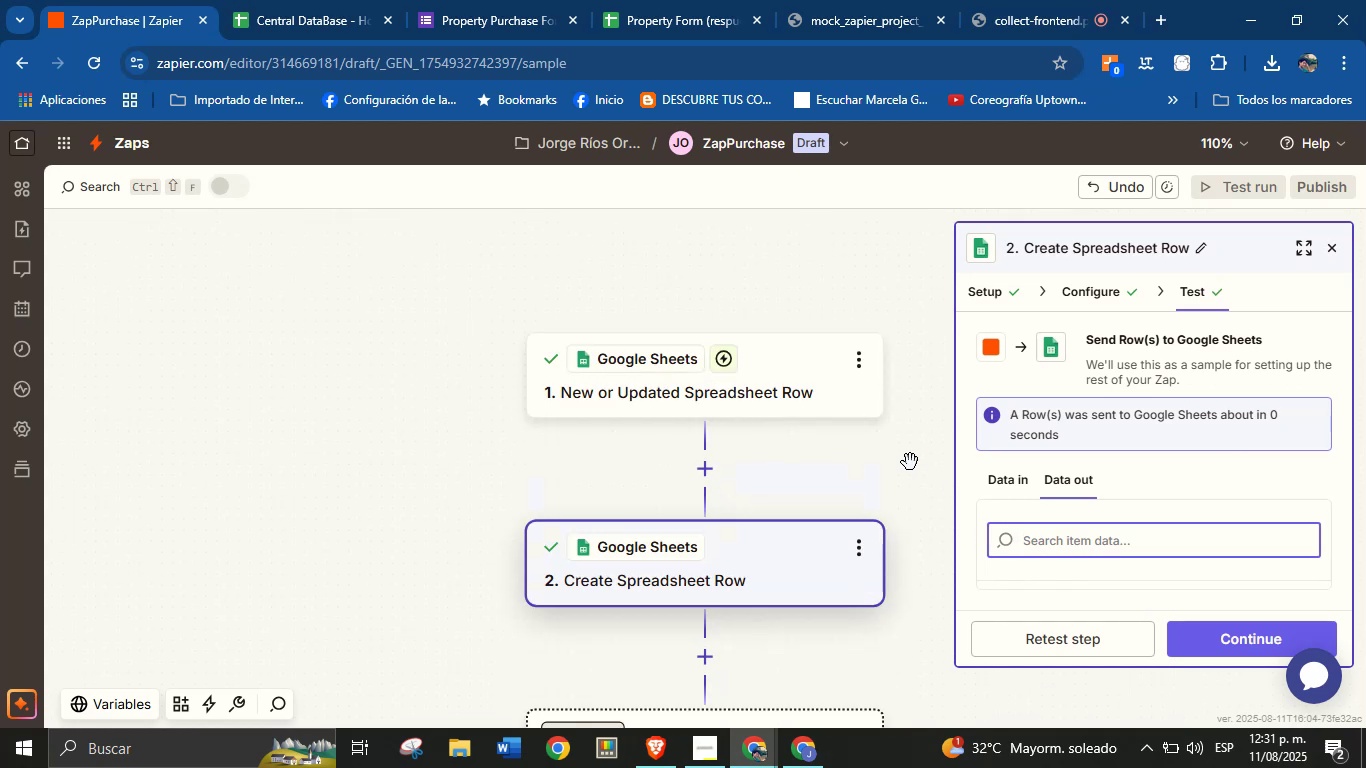 
scroll: coordinate [907, 464], scroll_direction: down, amount: 2.0
 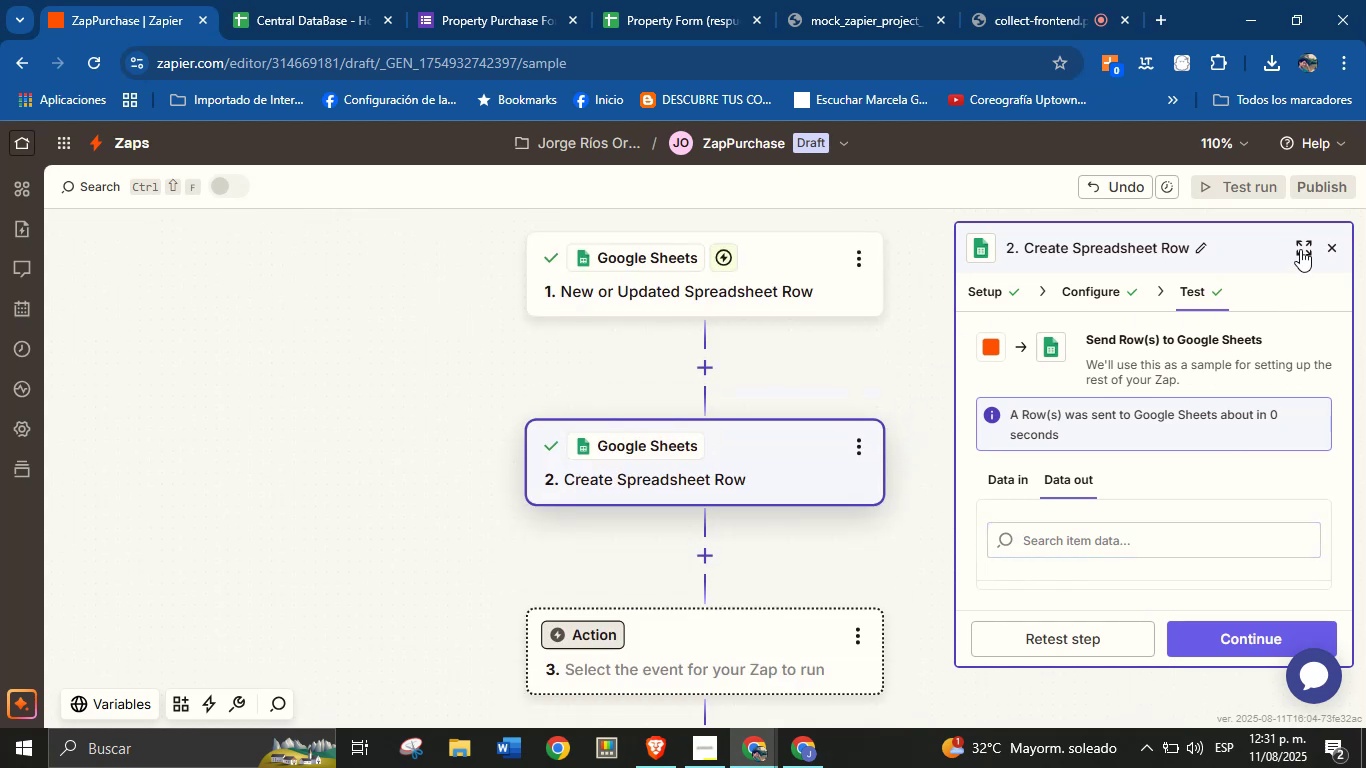 
left_click([1329, 240])
 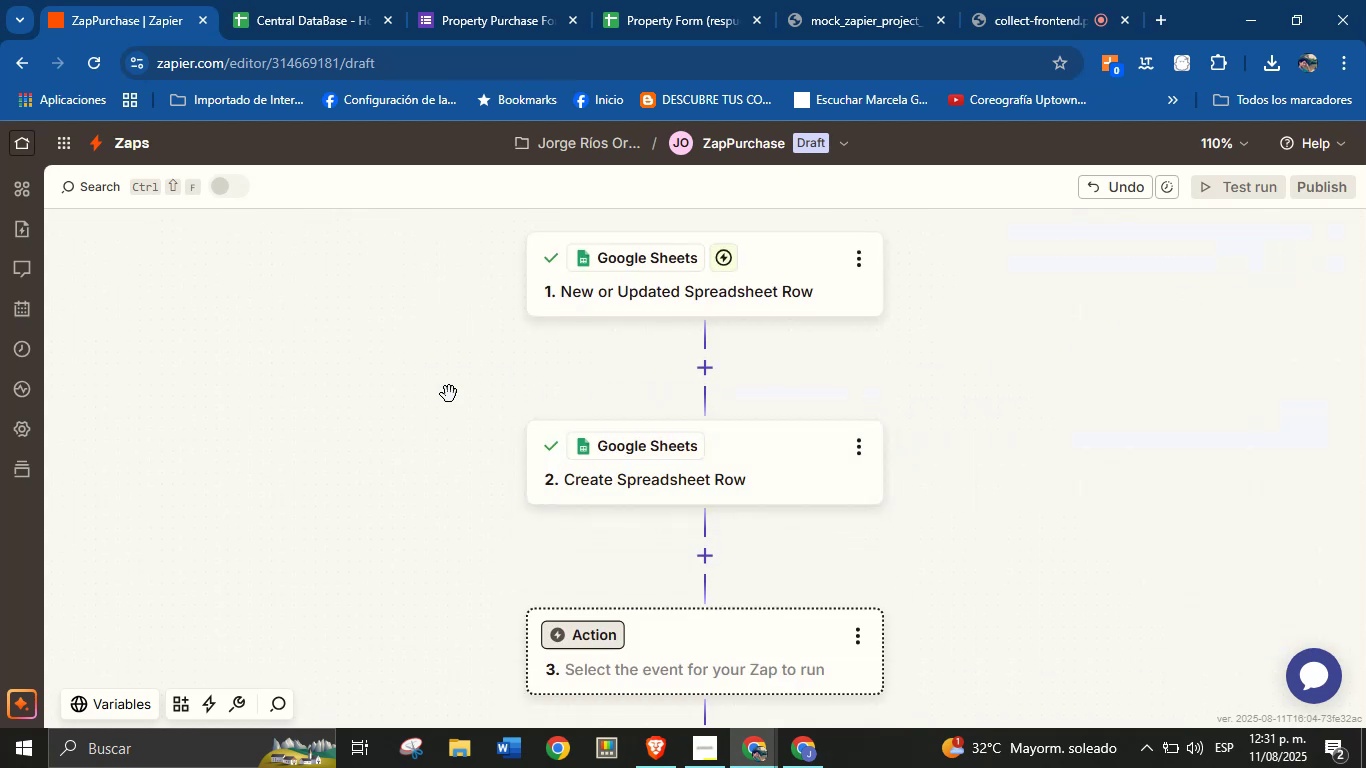 
scroll: coordinate [424, 413], scroll_direction: up, amount: 1.0
 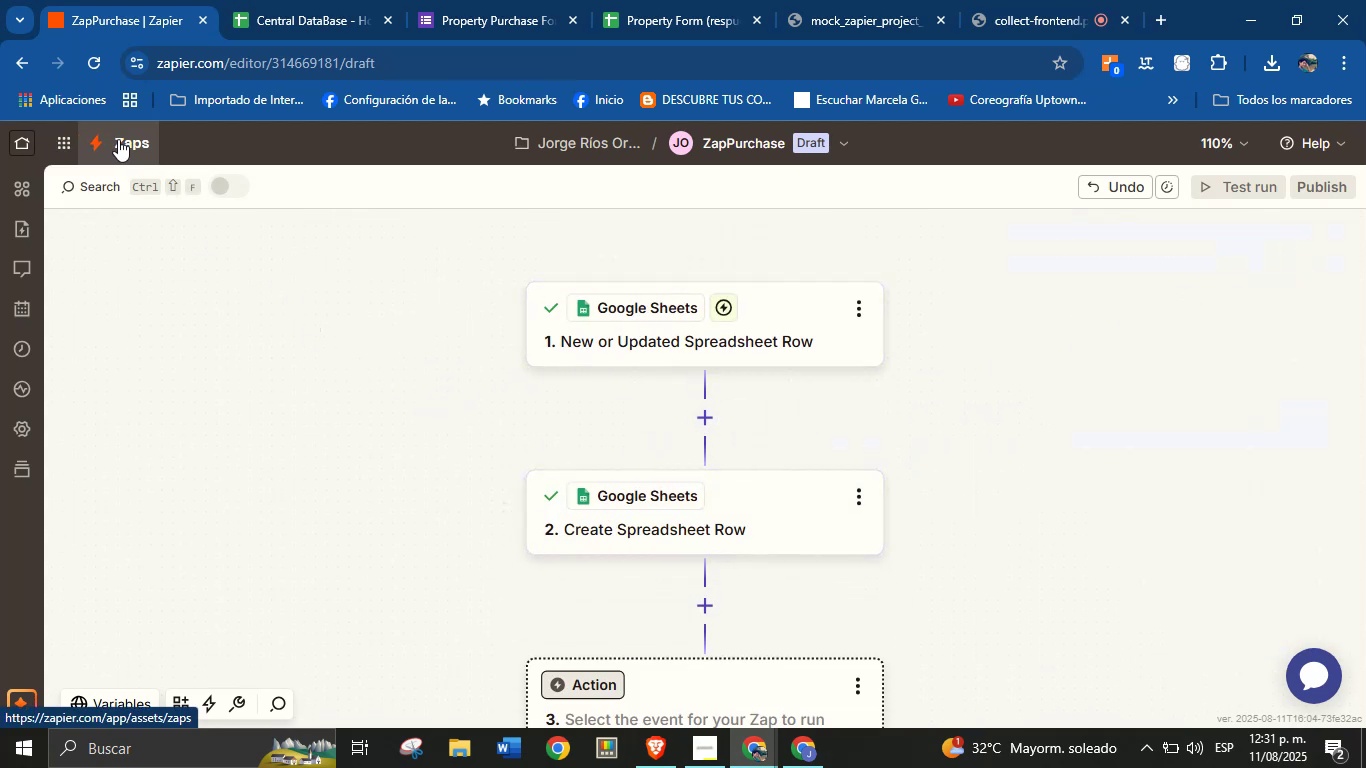 
wait(5.93)
 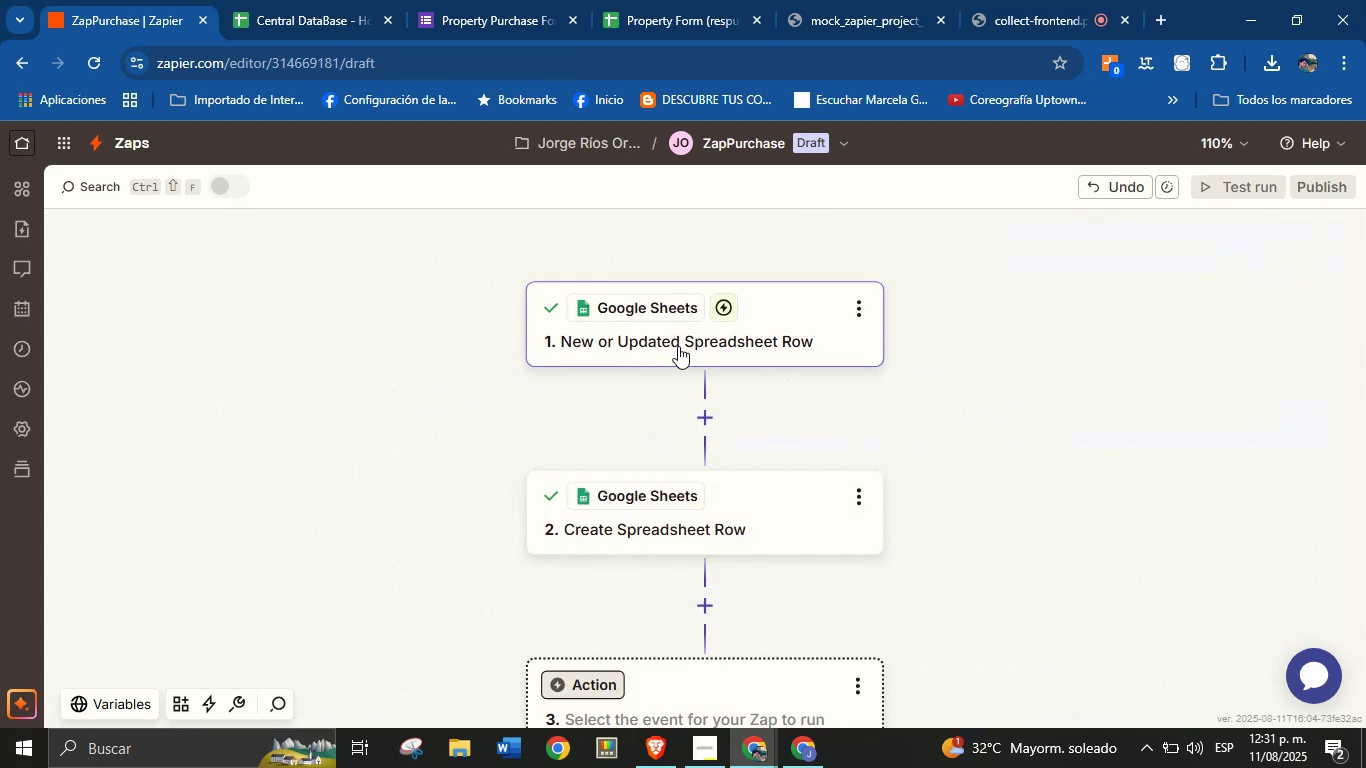 
left_click([881, 193])
 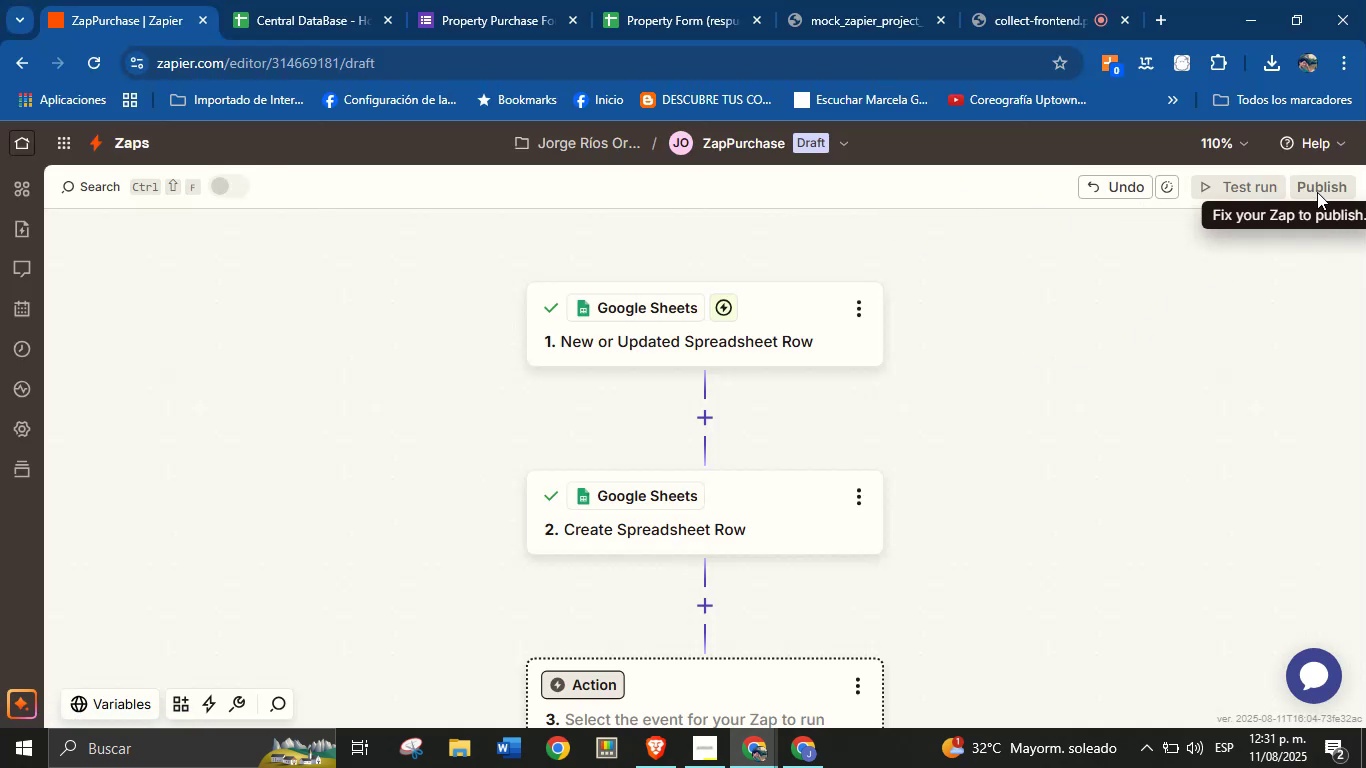 
left_click([1176, 333])
 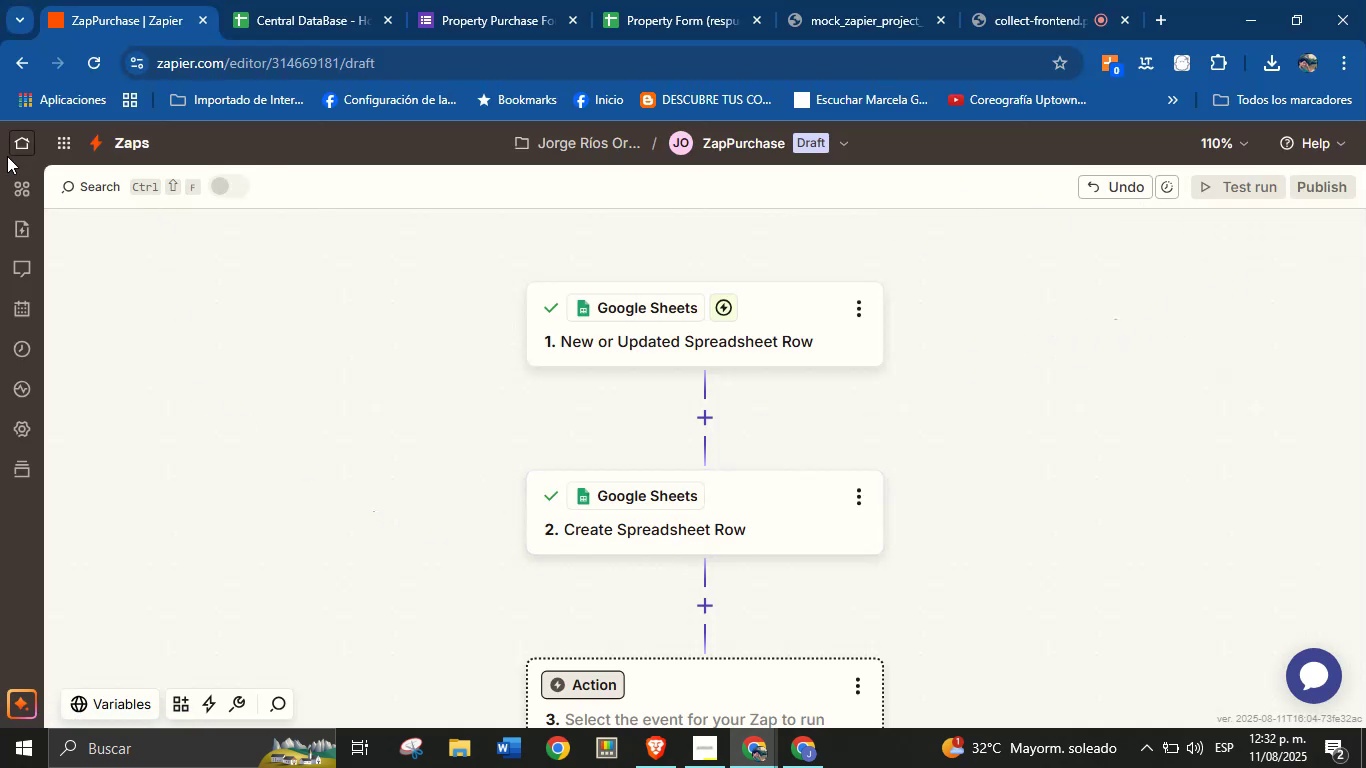 
left_click([22, 141])
 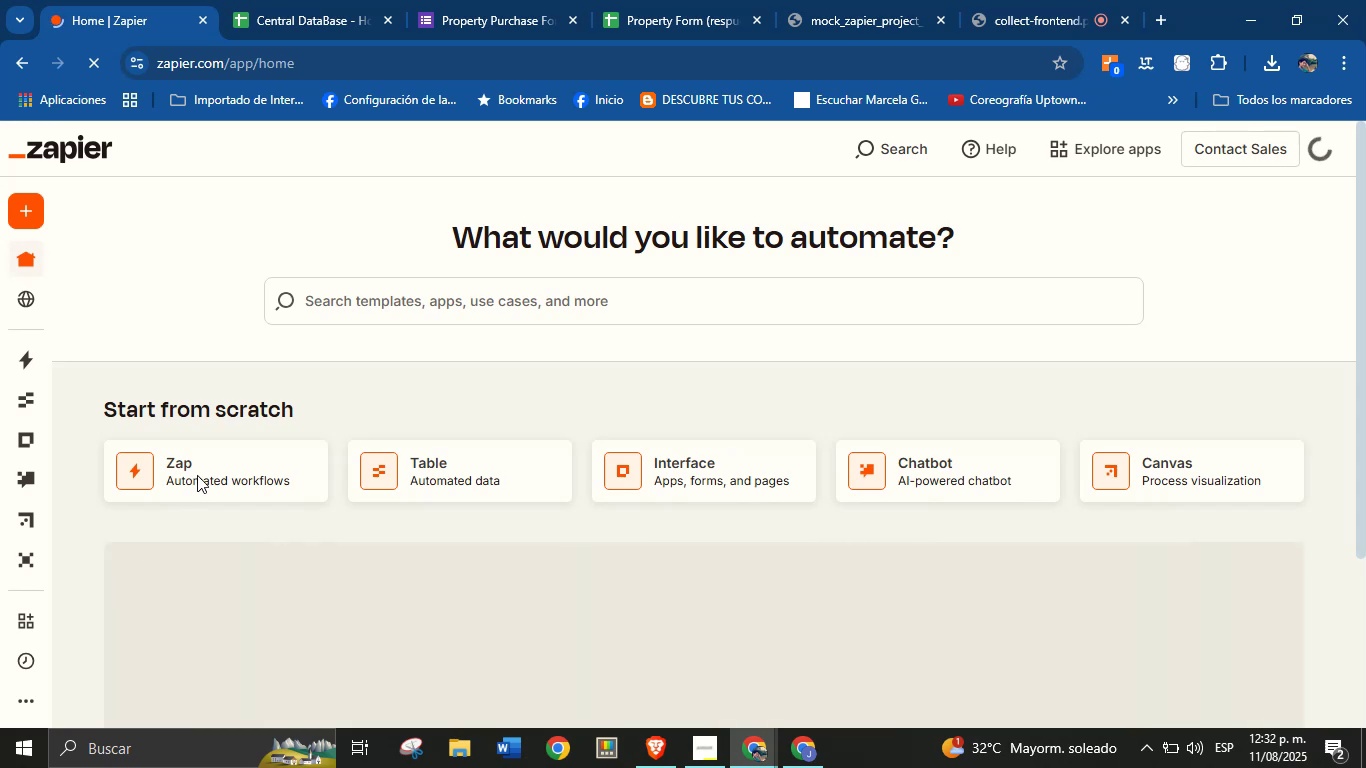 
wait(5.1)
 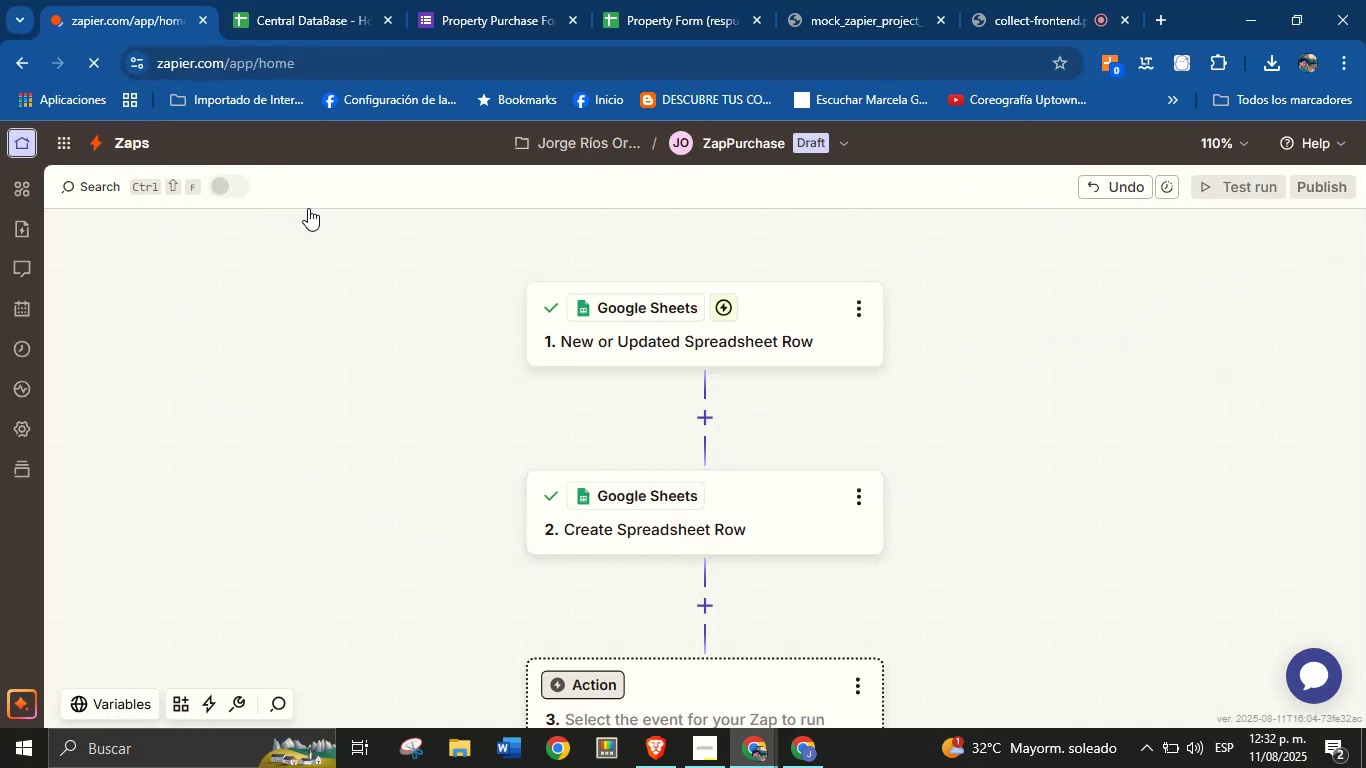 
left_click([156, 465])
 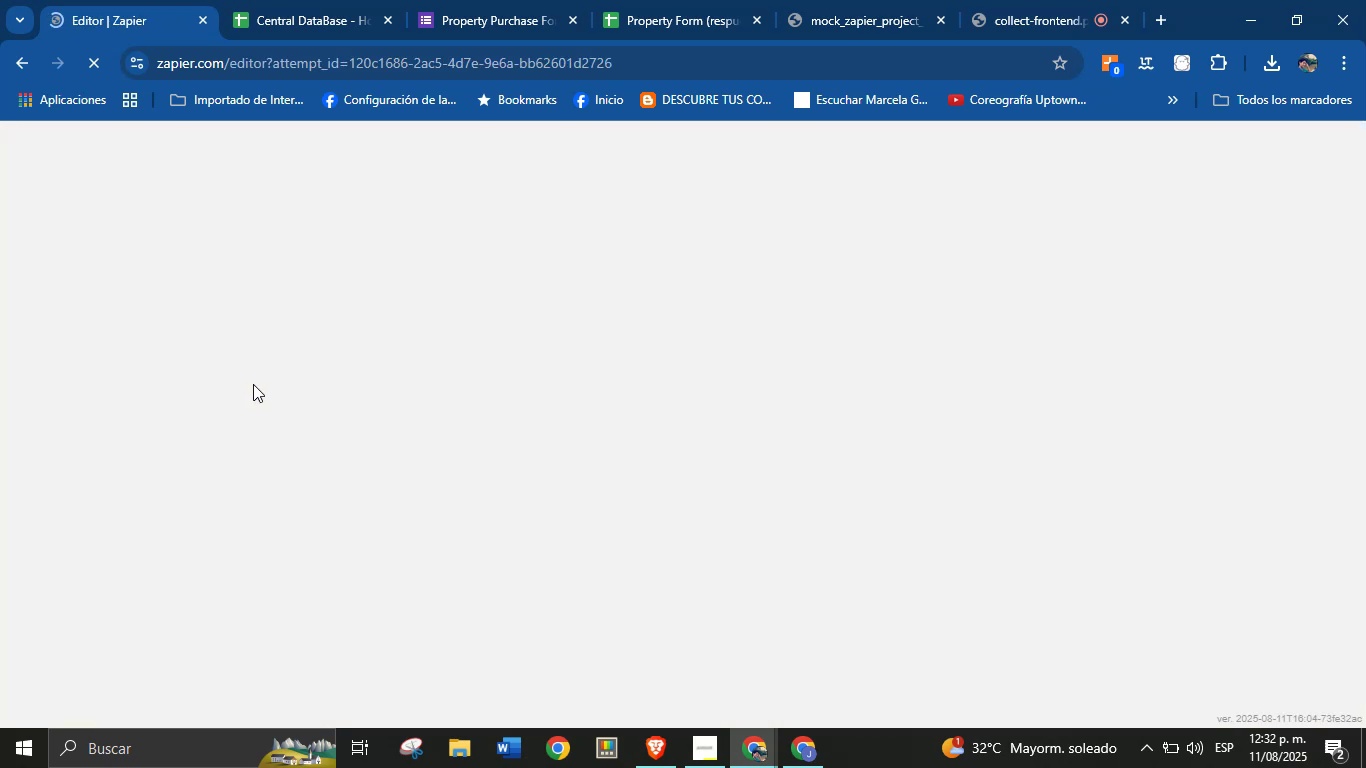 
wait(8.6)
 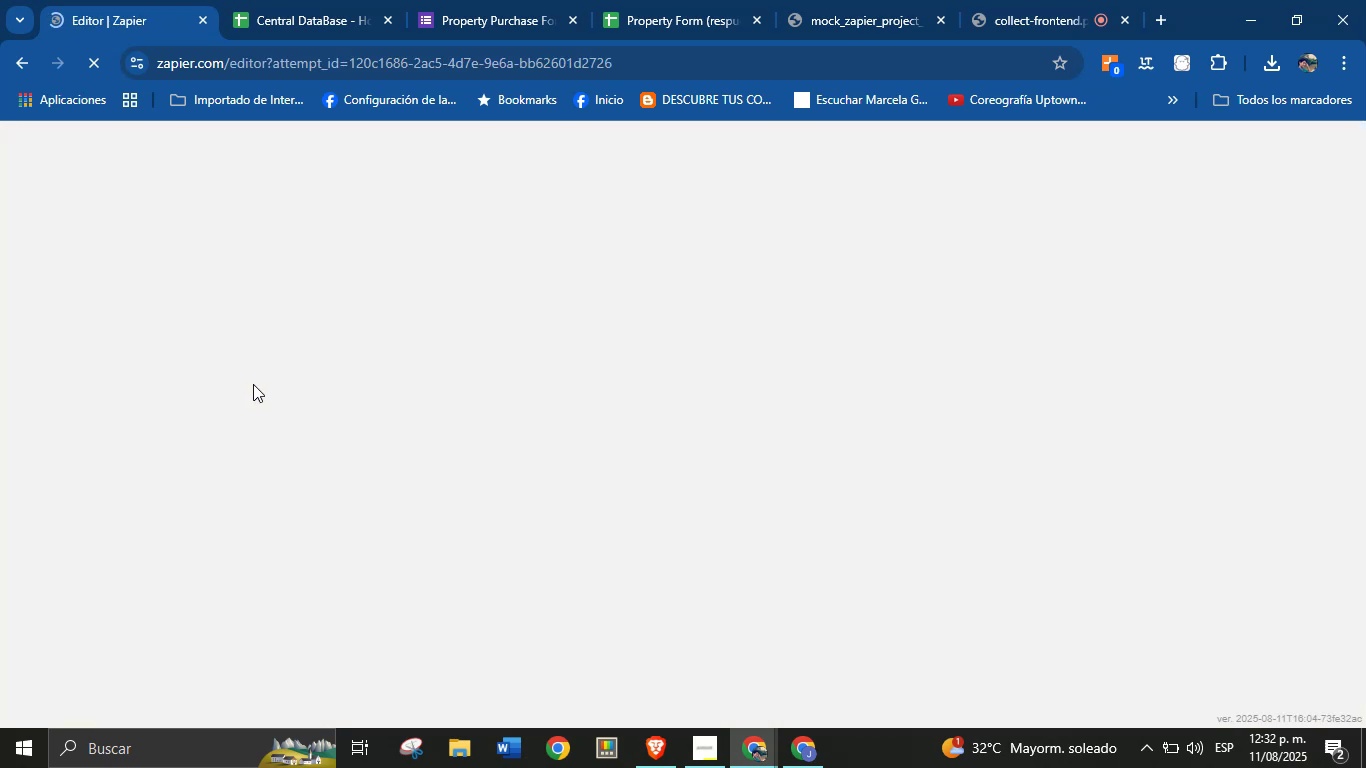 
scroll: coordinate [503, 550], scroll_direction: down, amount: 2.0
 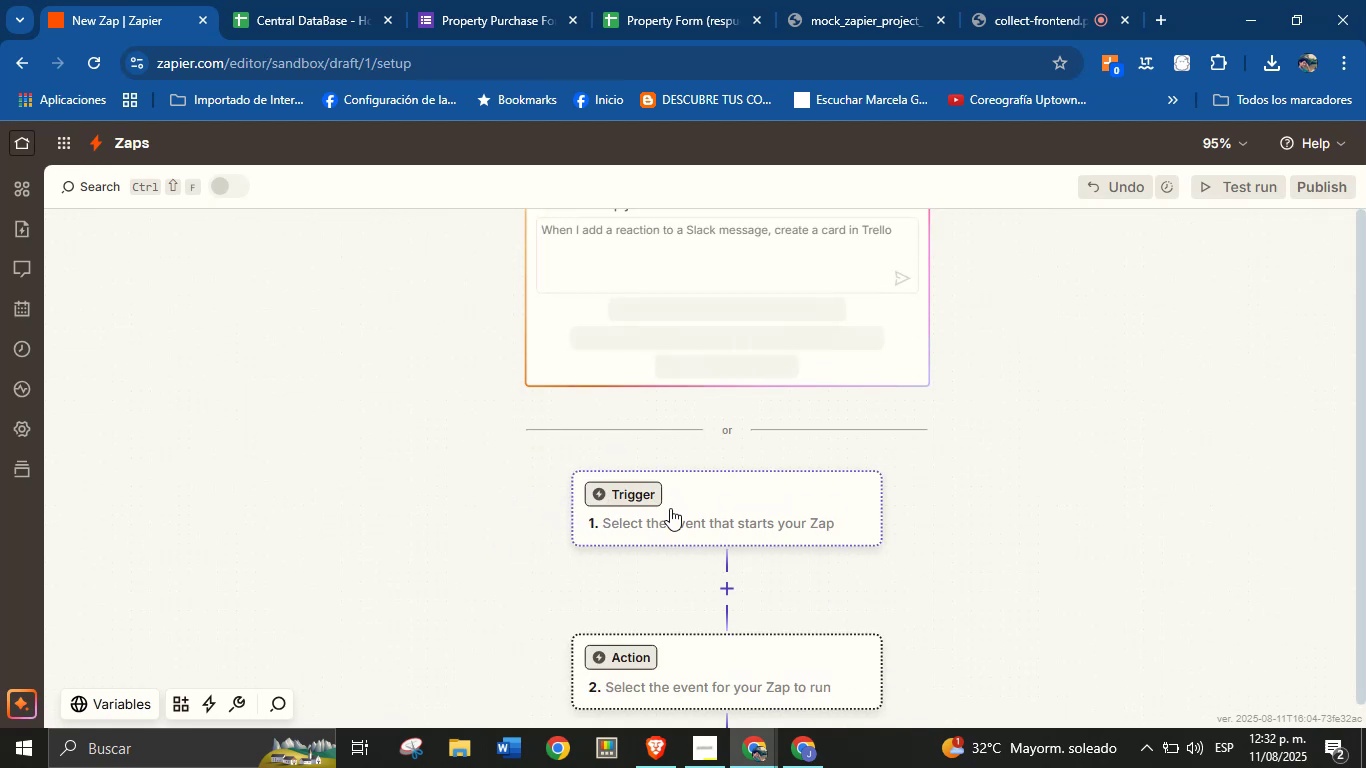 
wait(9.87)
 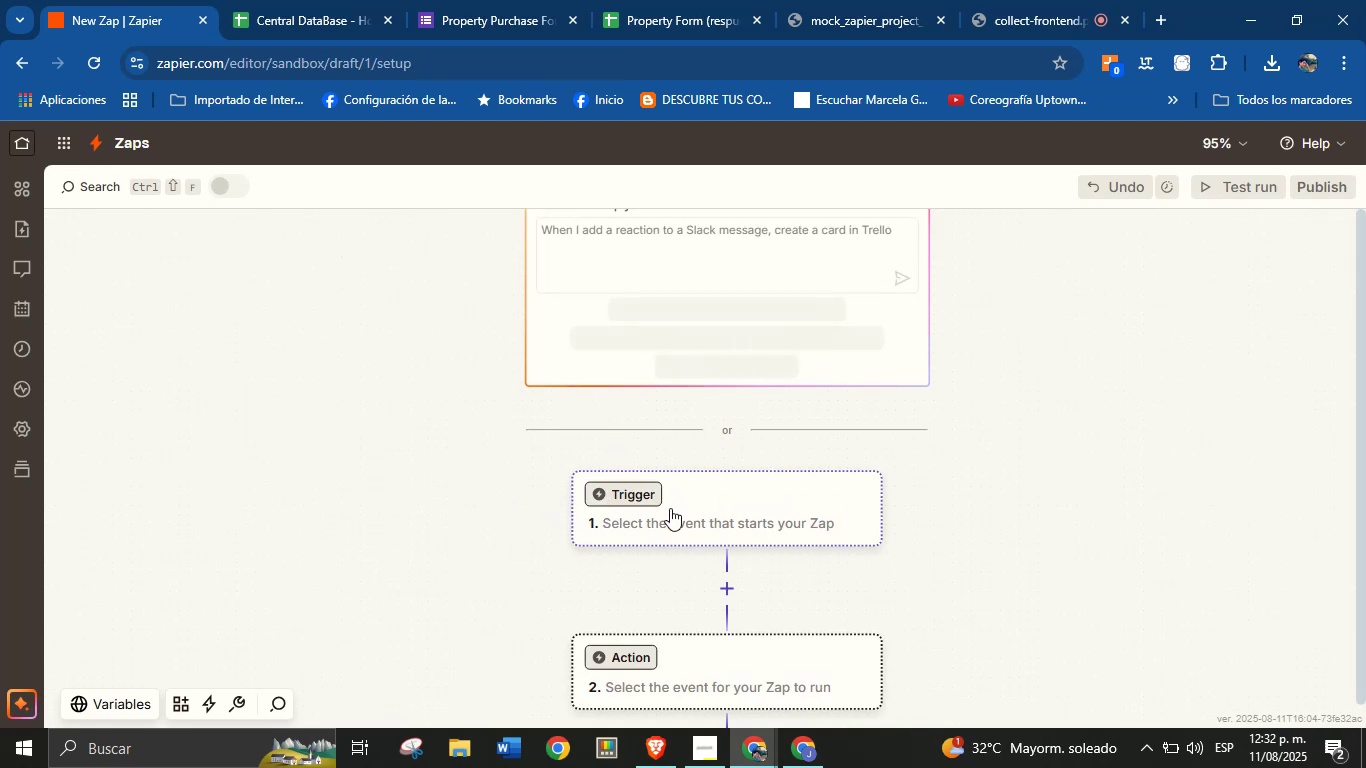 
left_click([573, 444])
 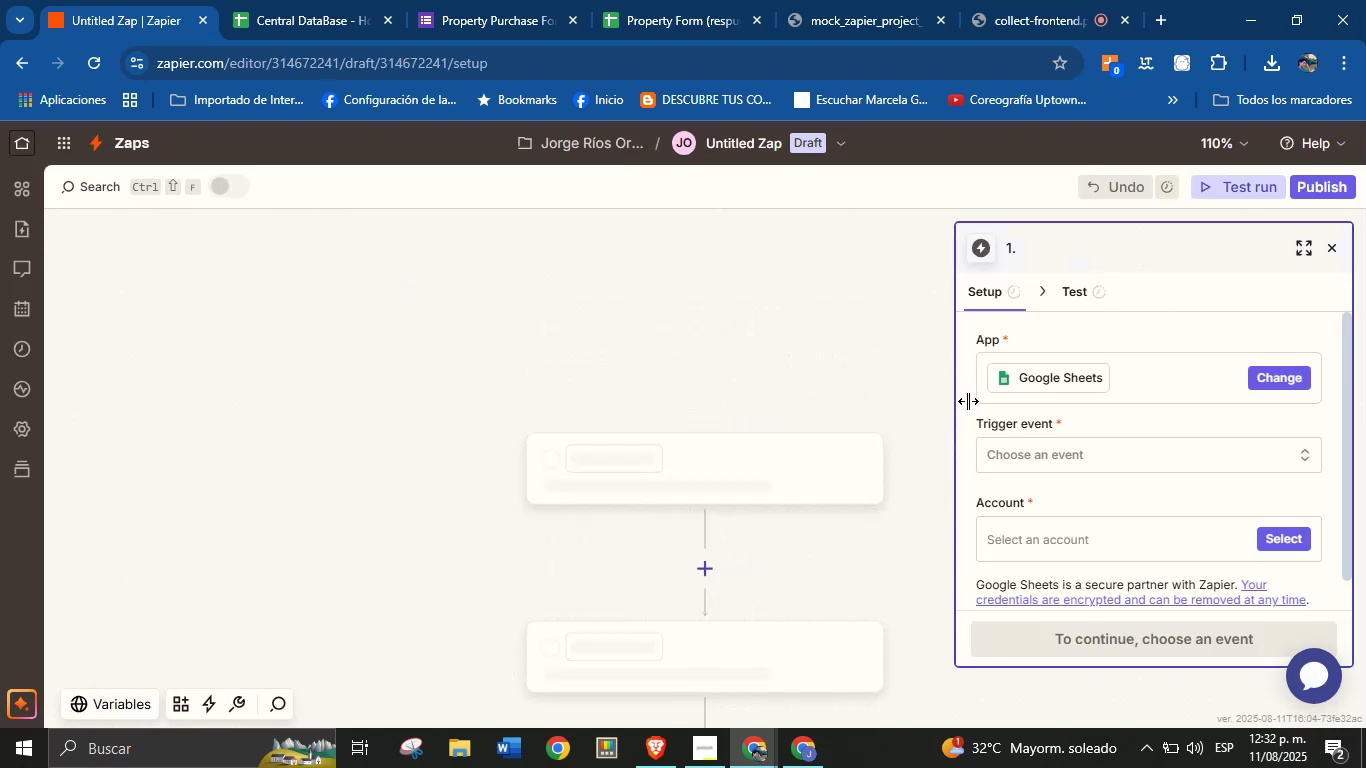 
left_click([1138, 454])
 